 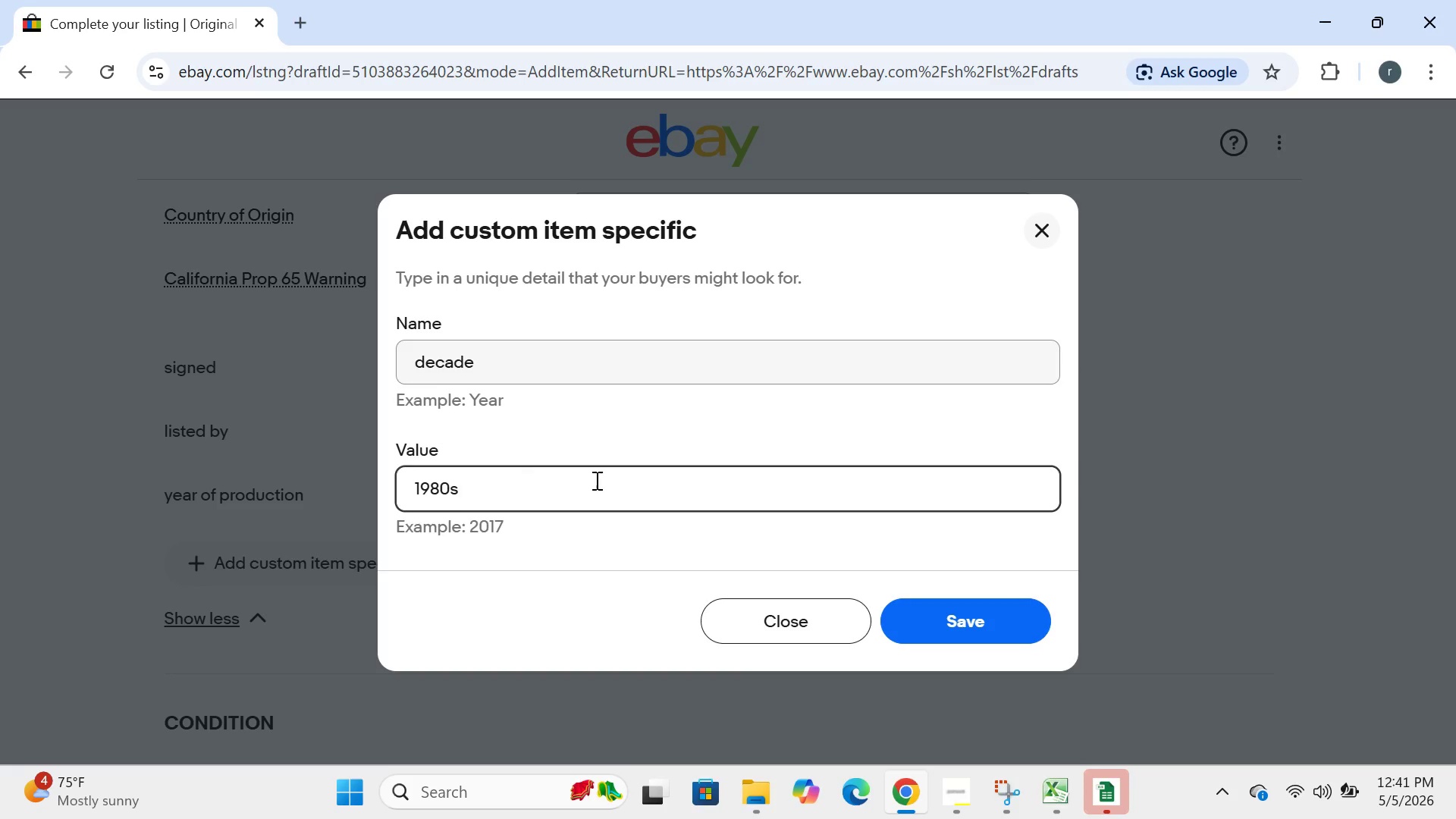 
left_click([989, 626])
 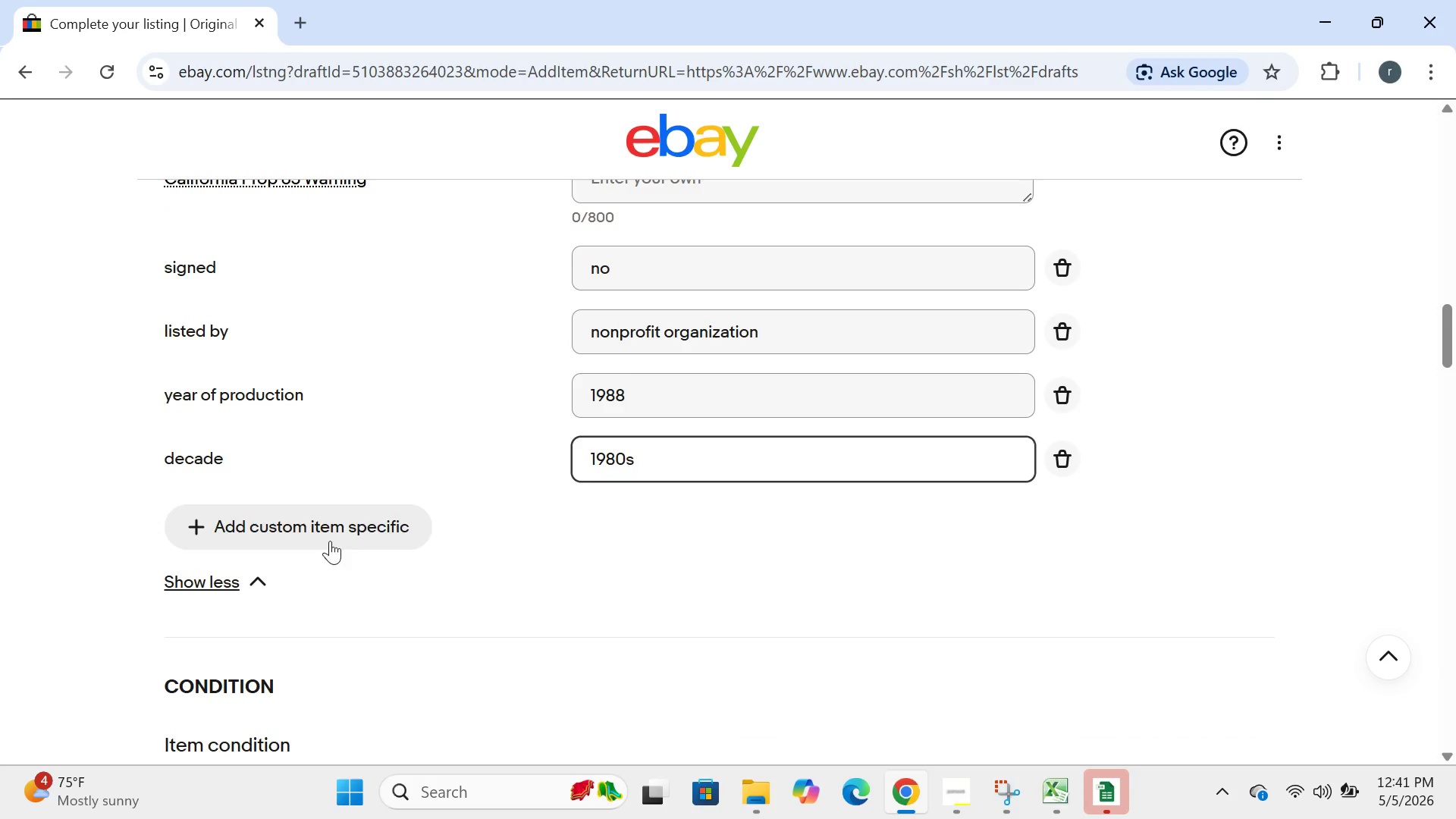 
left_click([305, 530])
 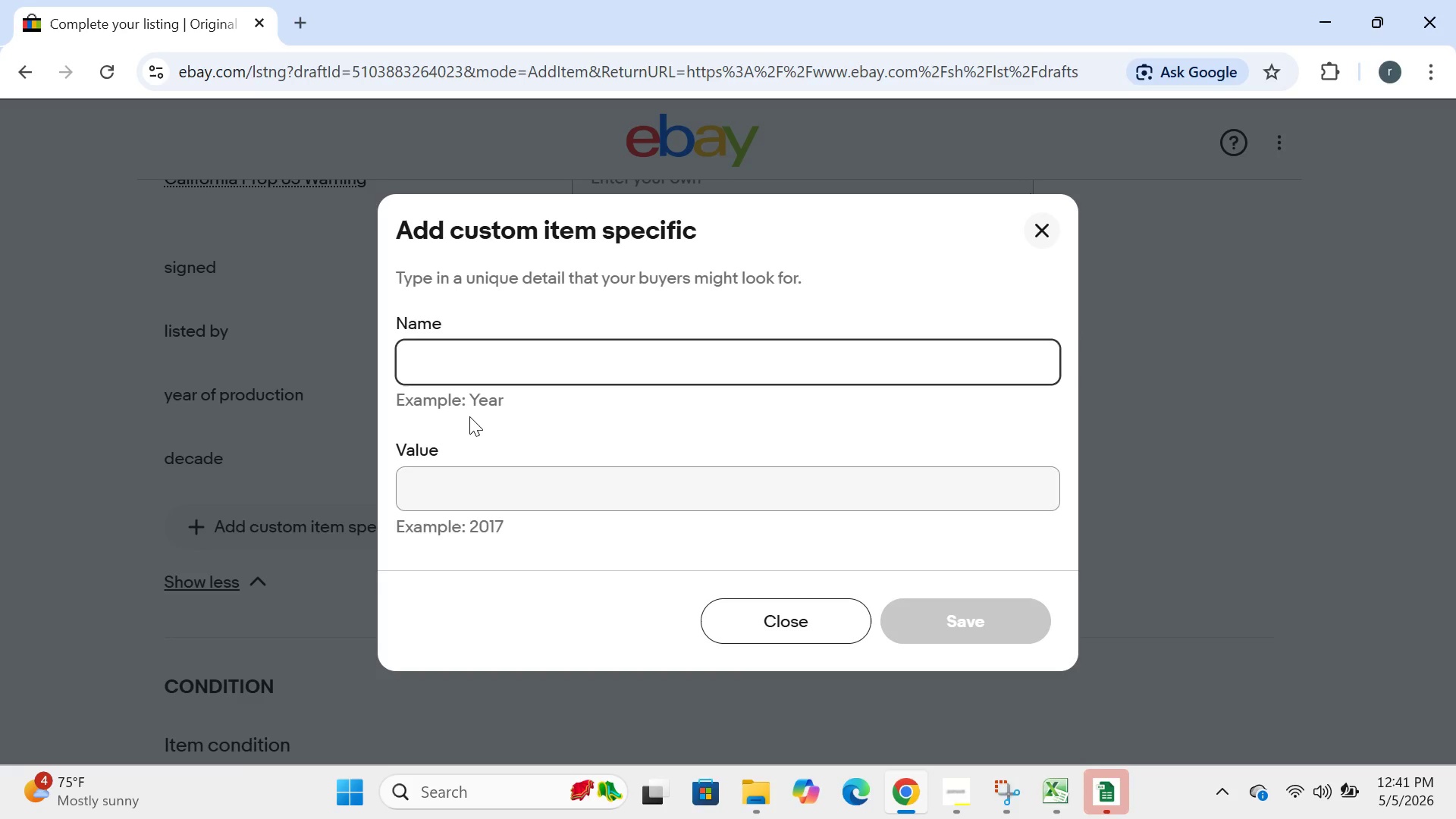 
type(stl)
key(Backspace)
type(yle)
 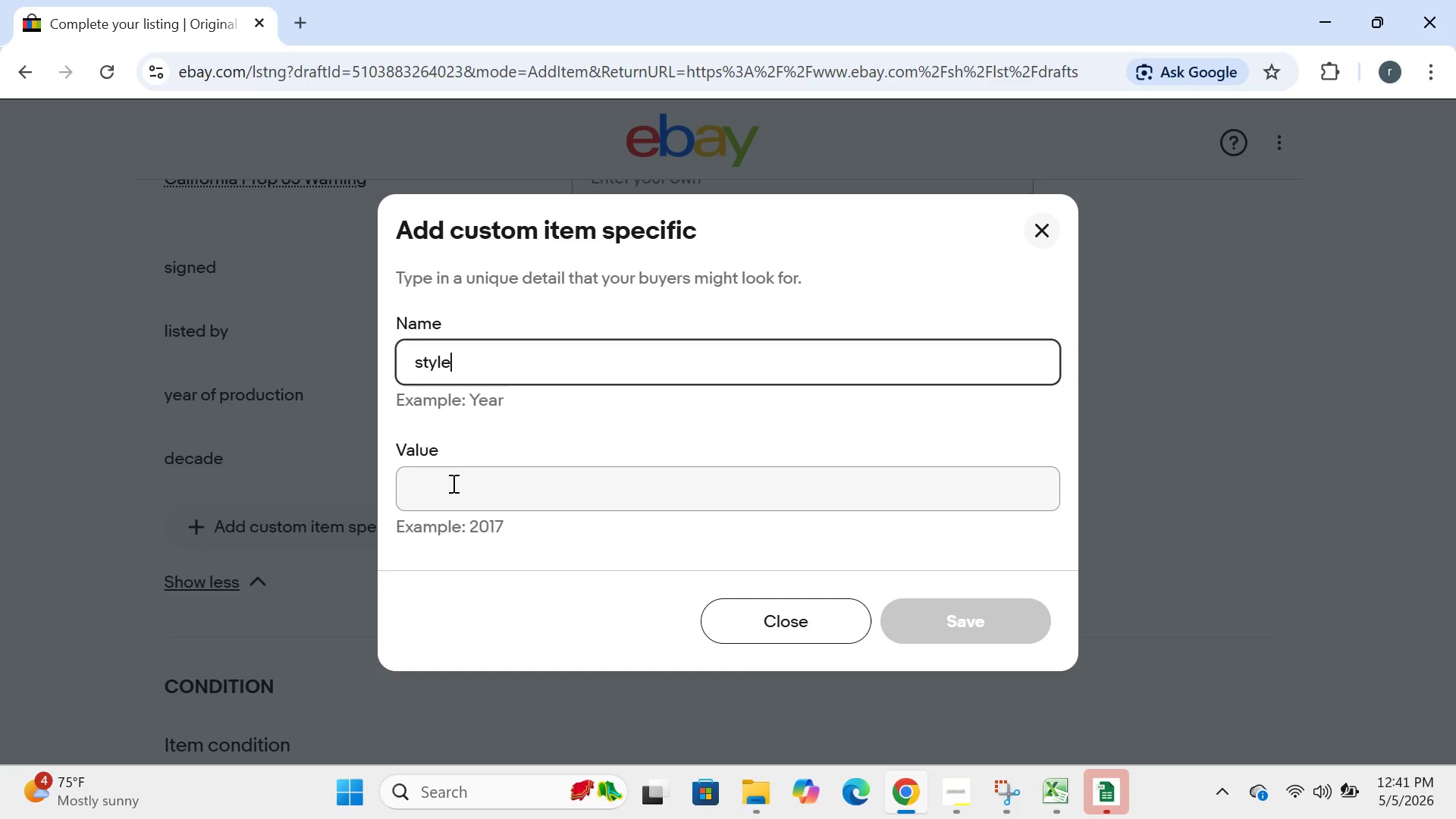 
type(surrealism)
 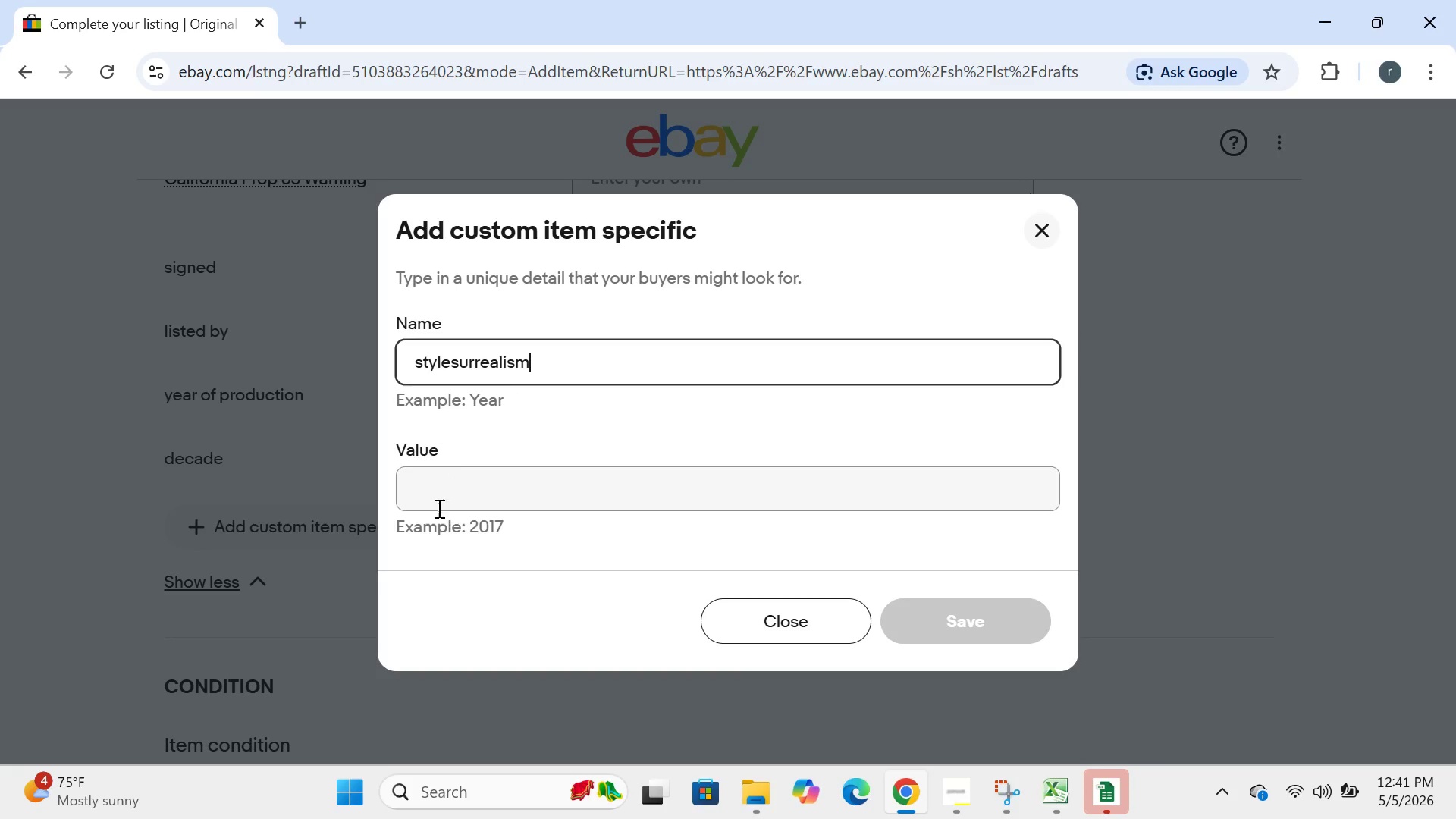 
left_click([438, 506])
 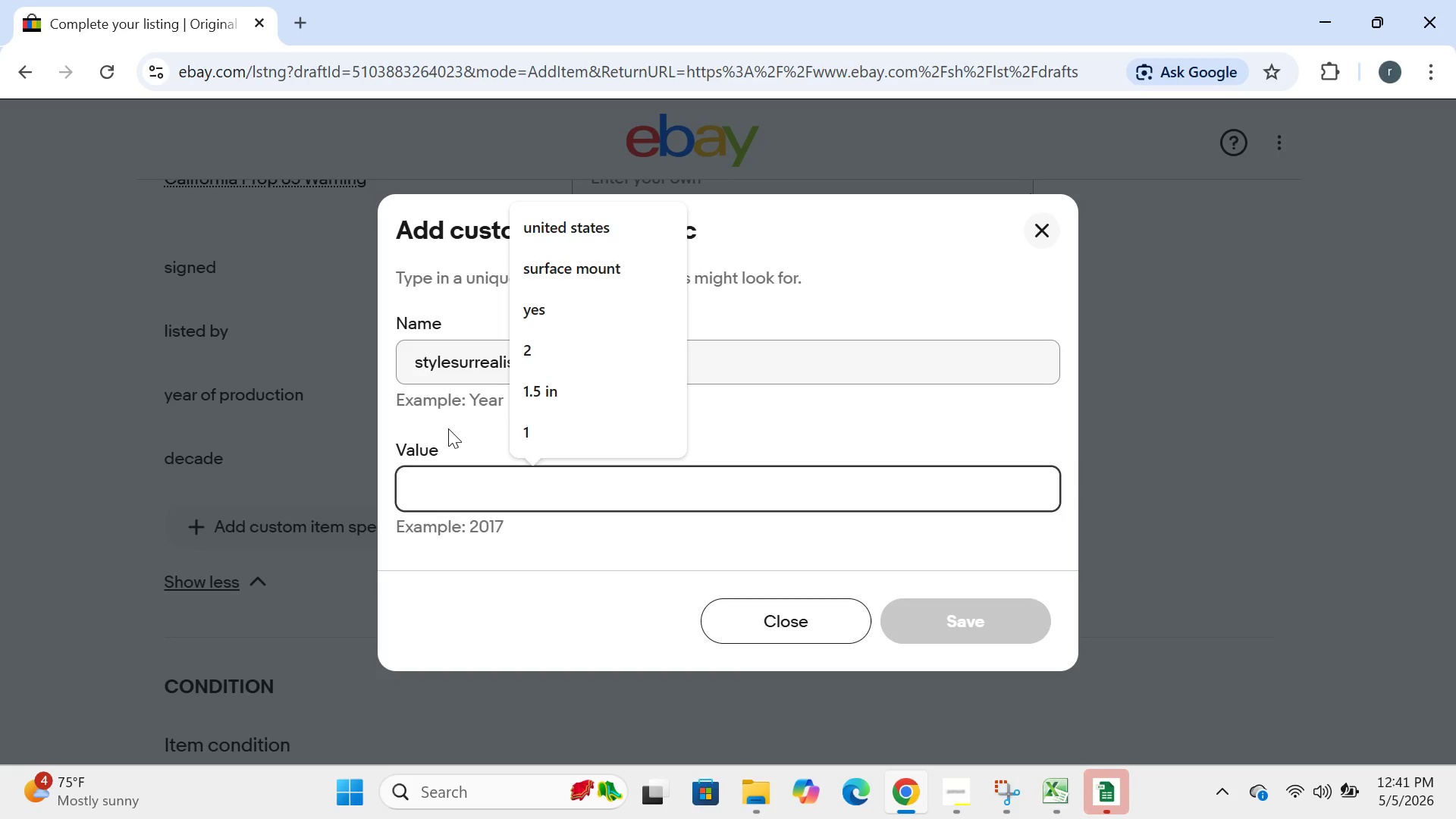 
left_click([698, 350])
 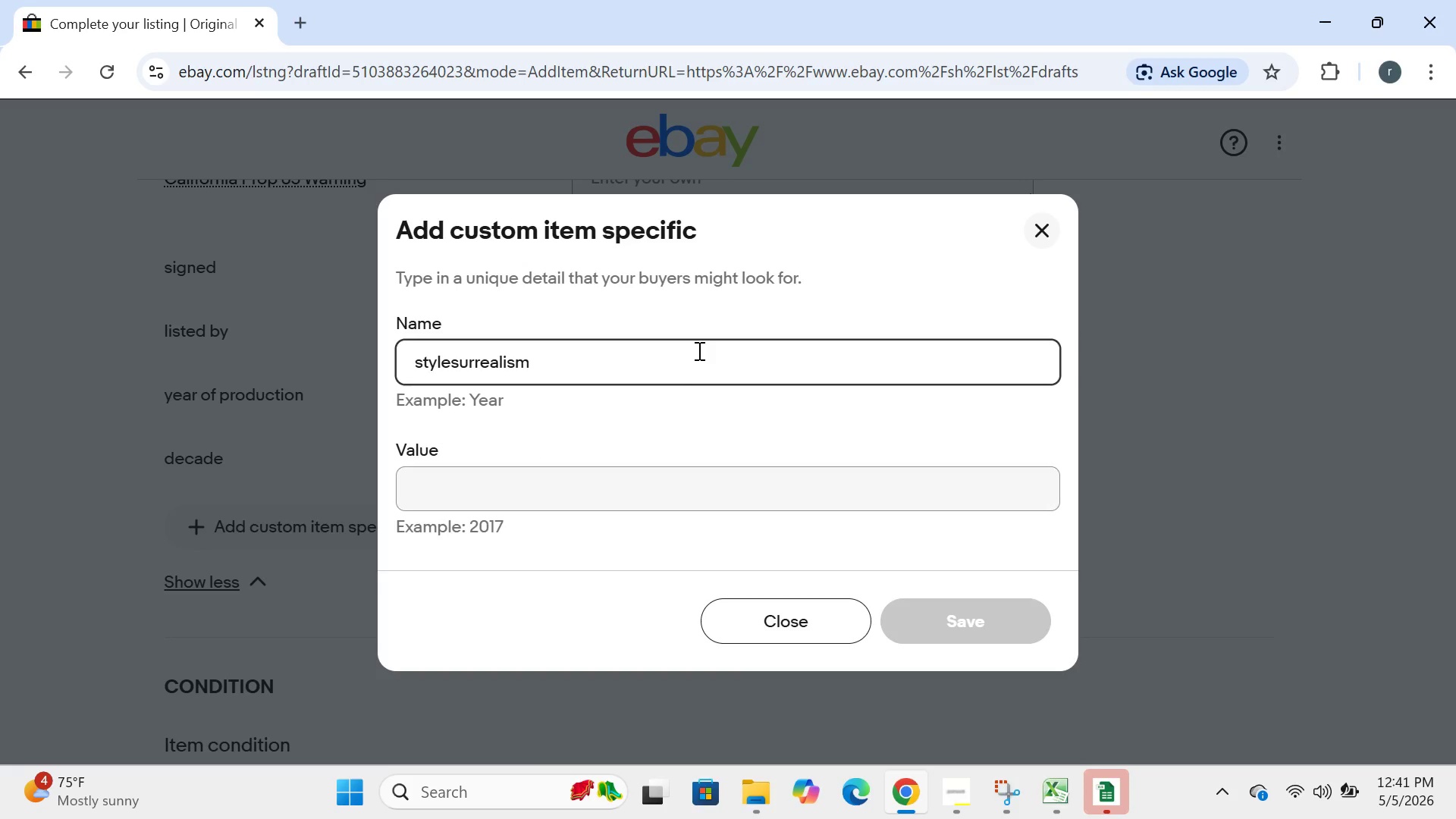 
key(Control+ControlLeft)
 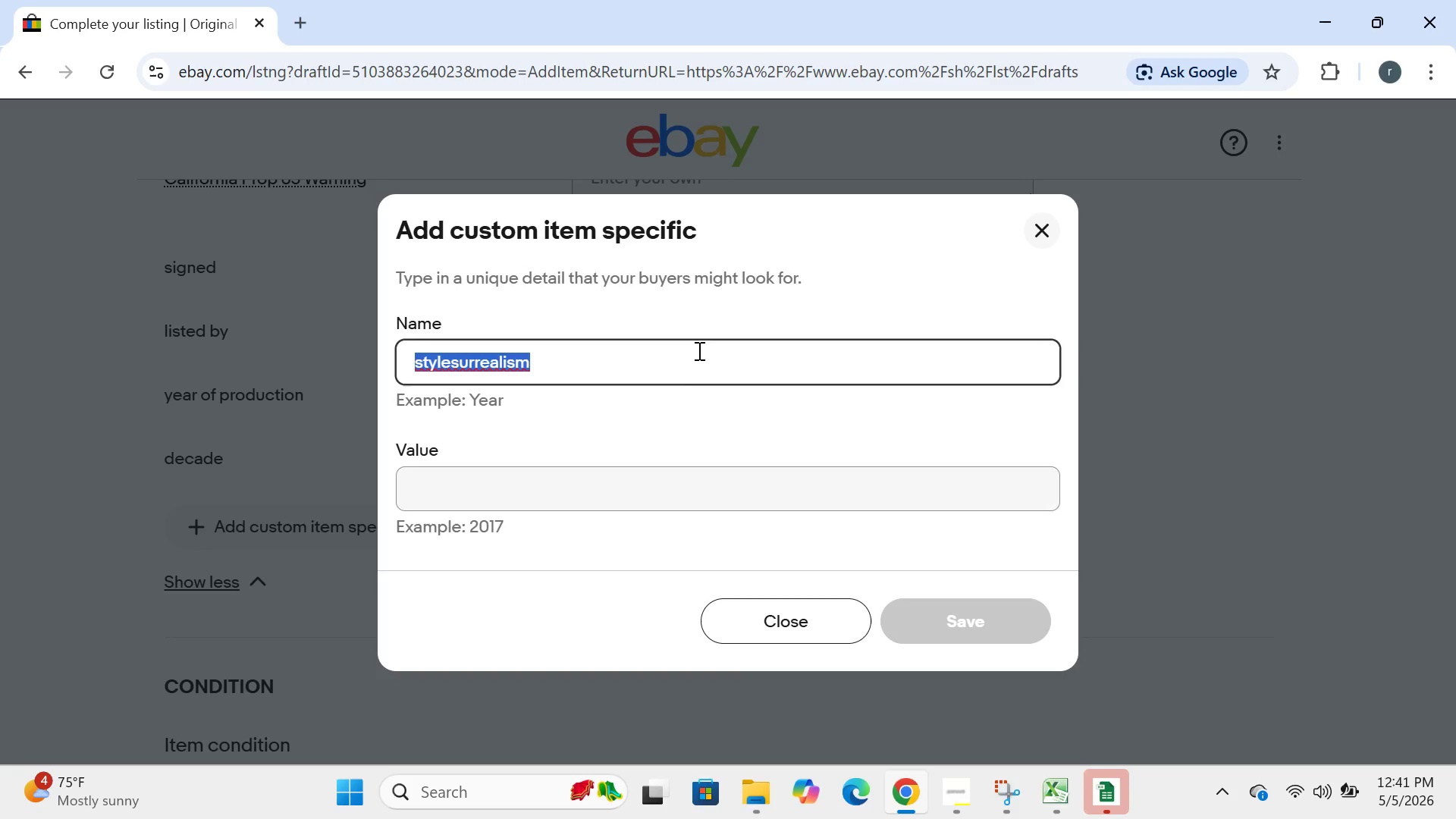 
key(Control+A)
 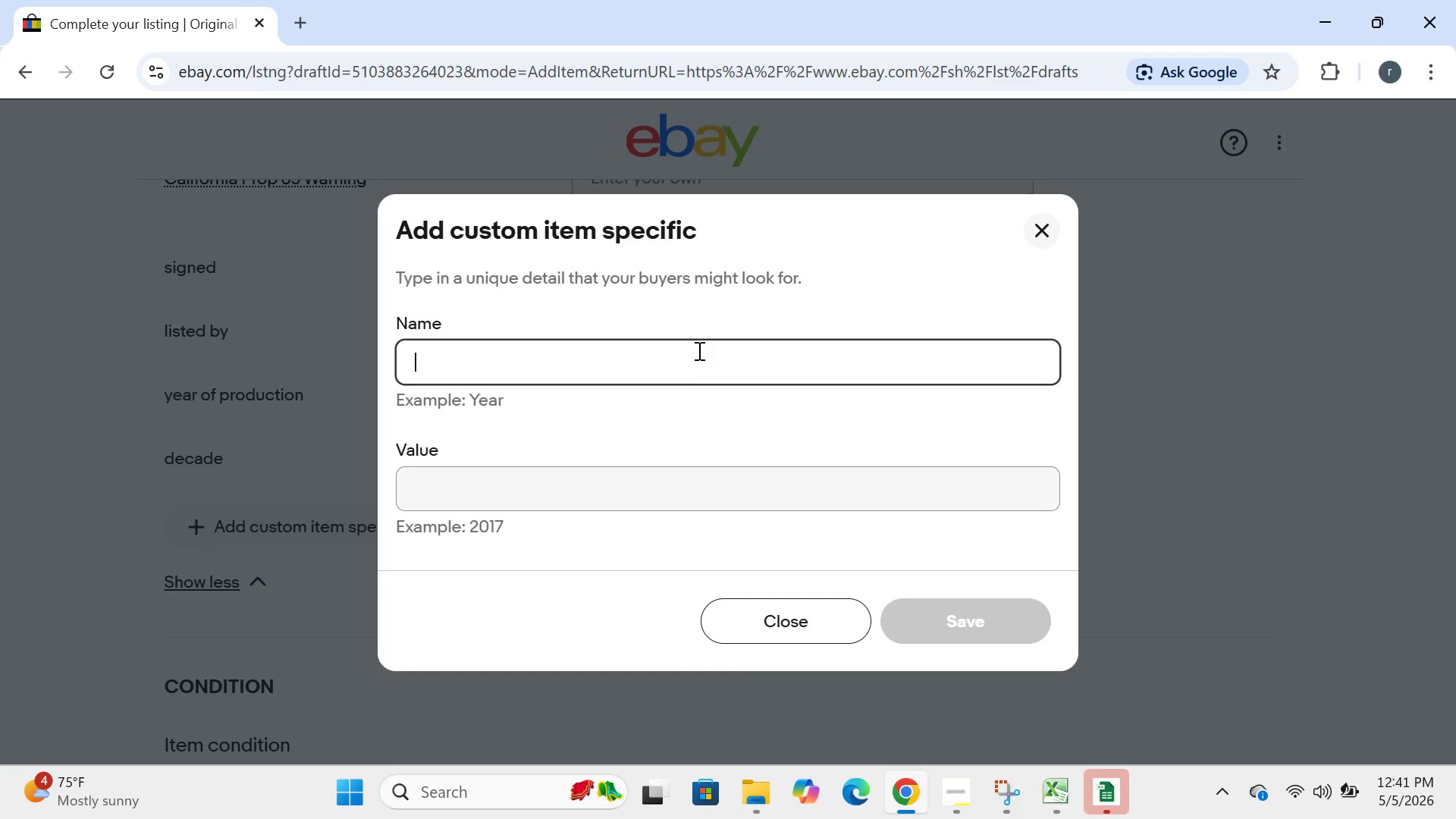 
key(Backspace)
type(style)
 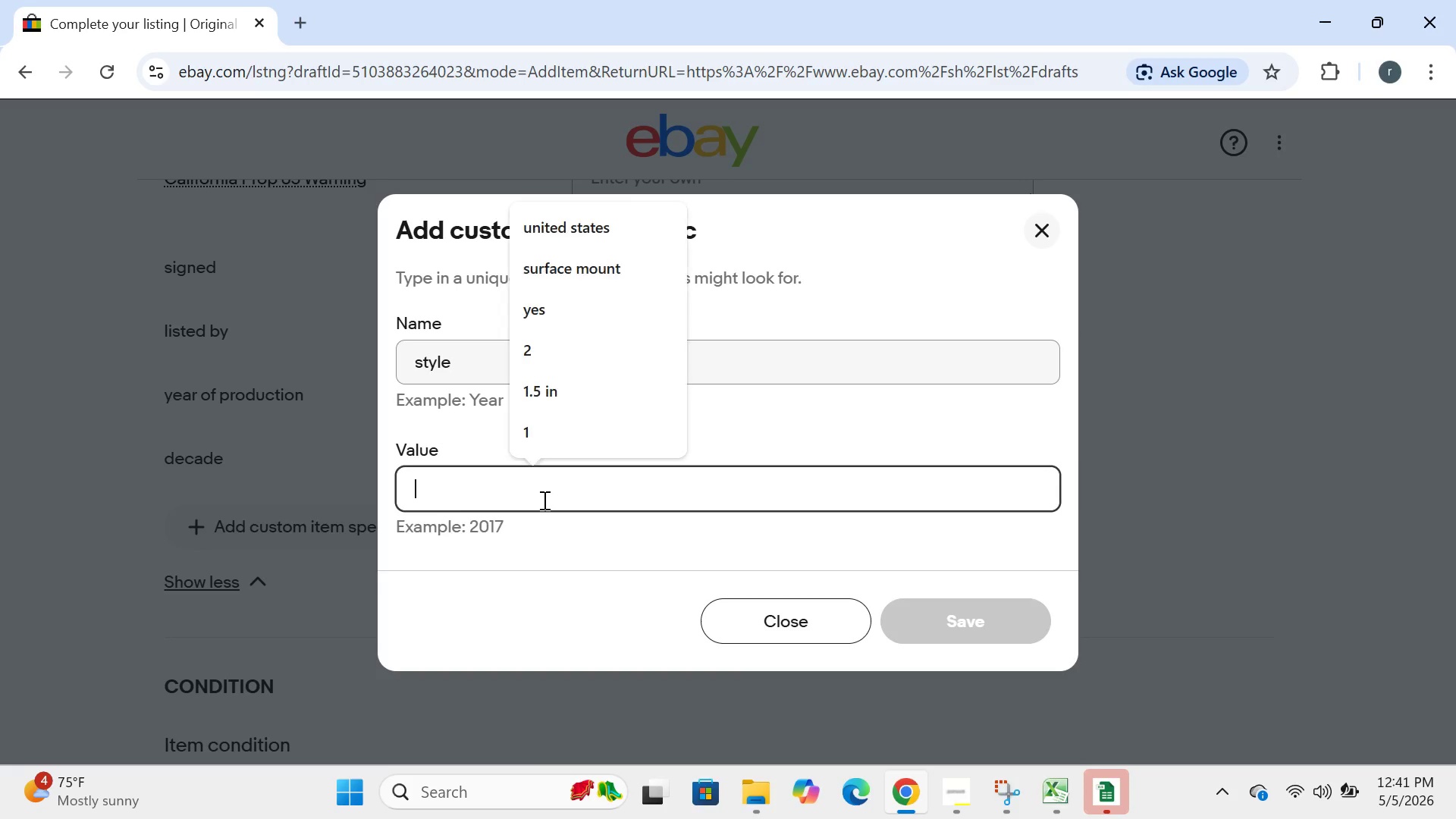 
double_click([543, 500])
 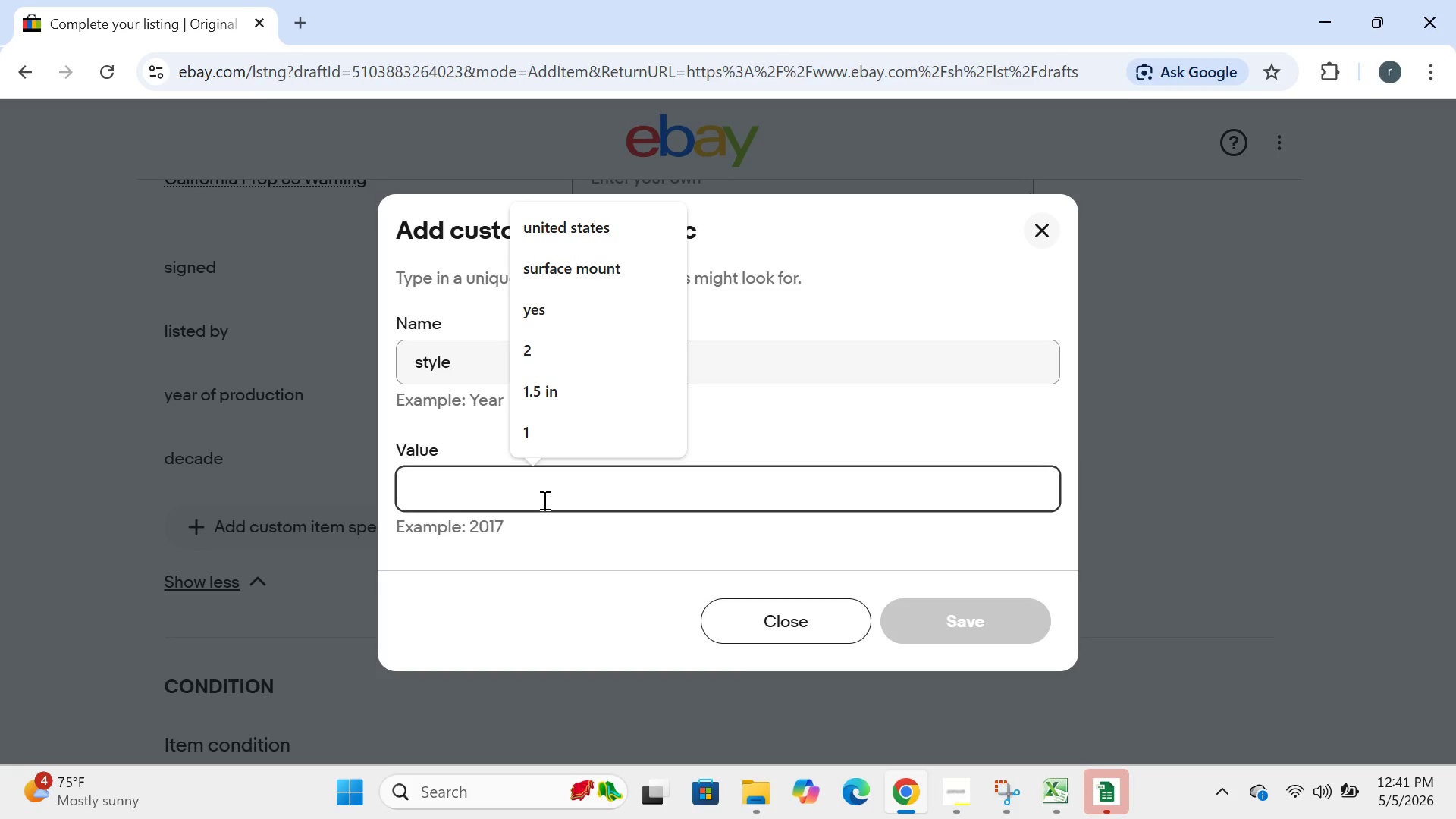 
type(surrealism)
 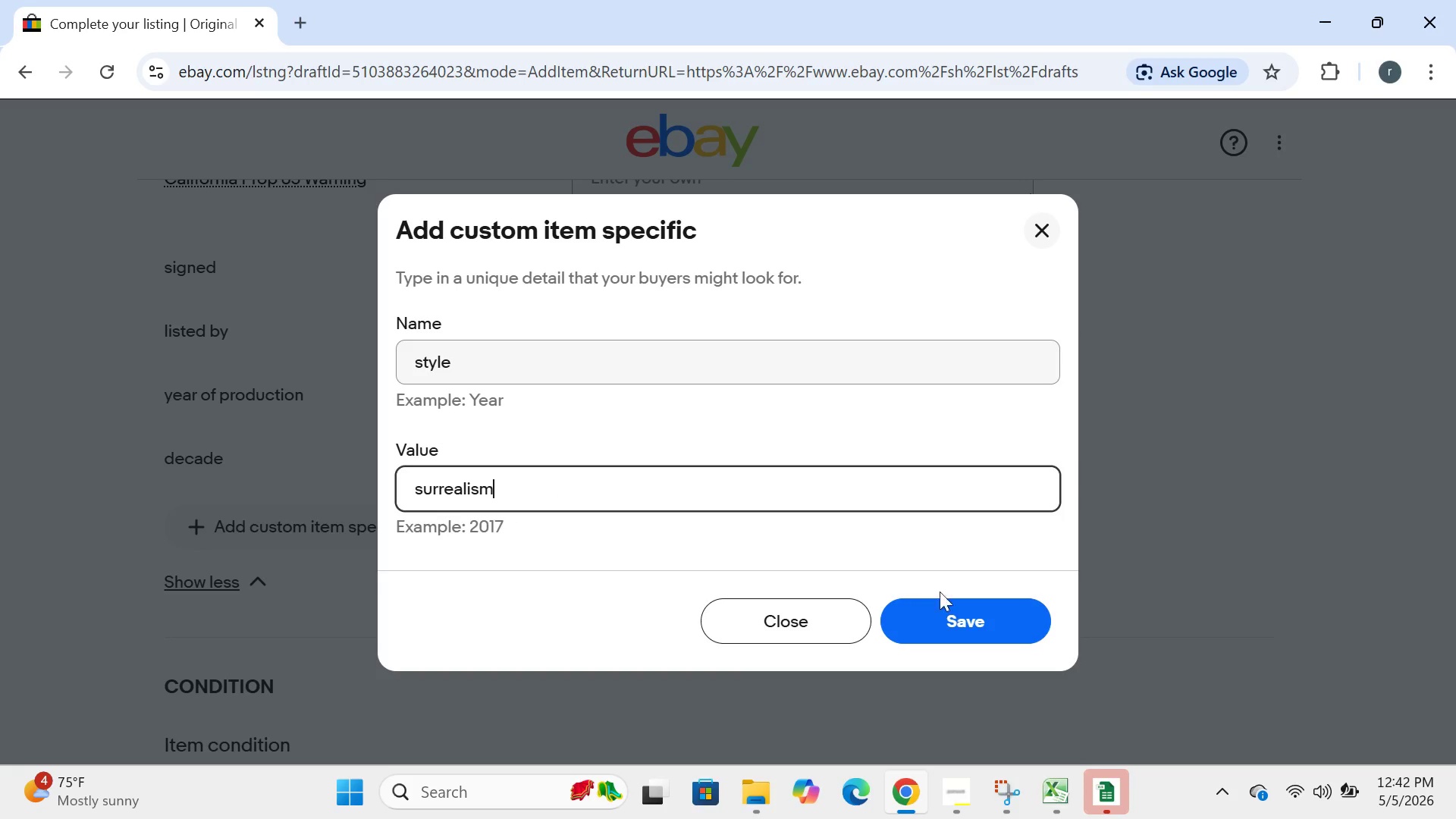 
left_click([943, 599])
 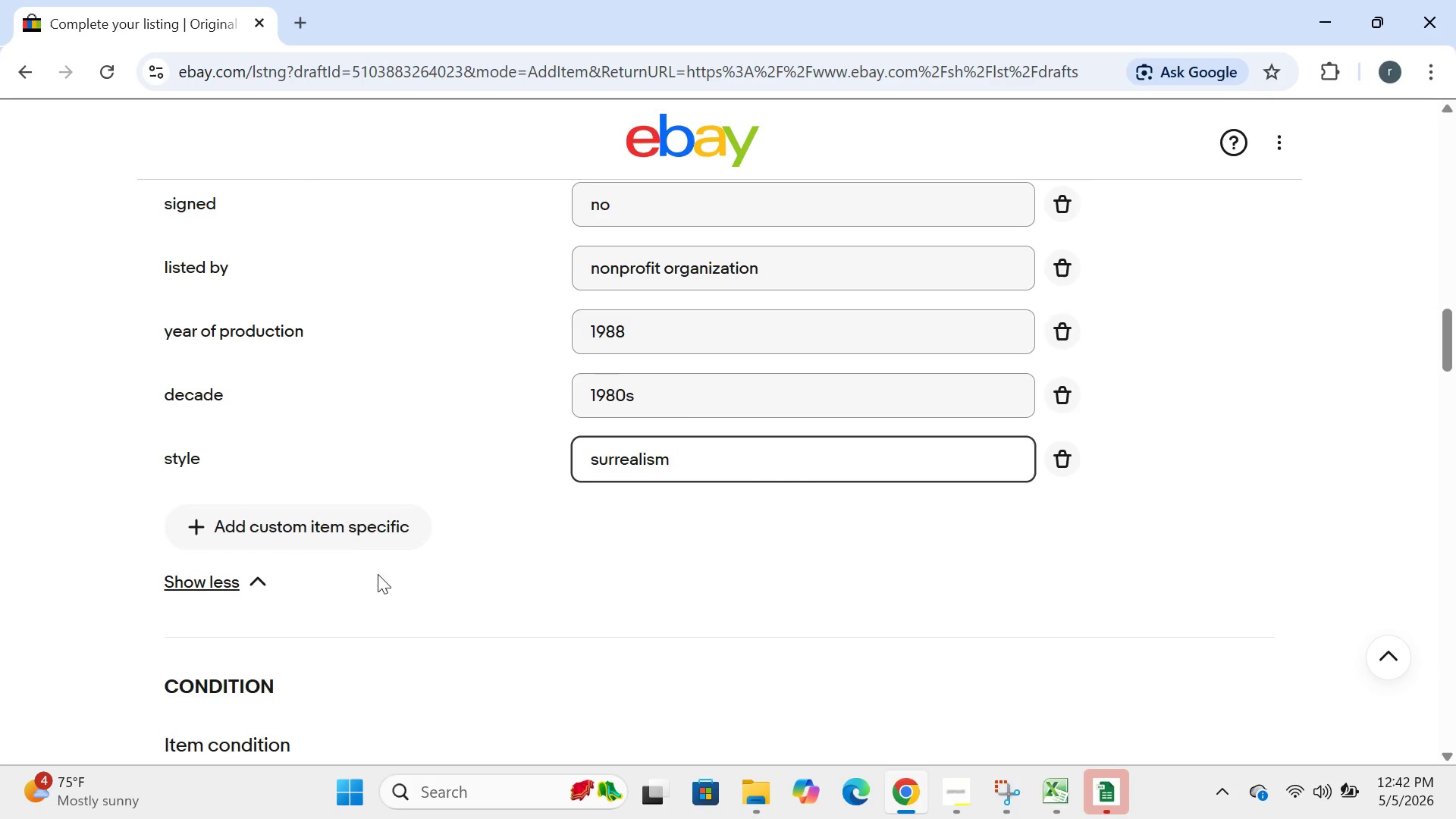 
left_click([366, 518])
 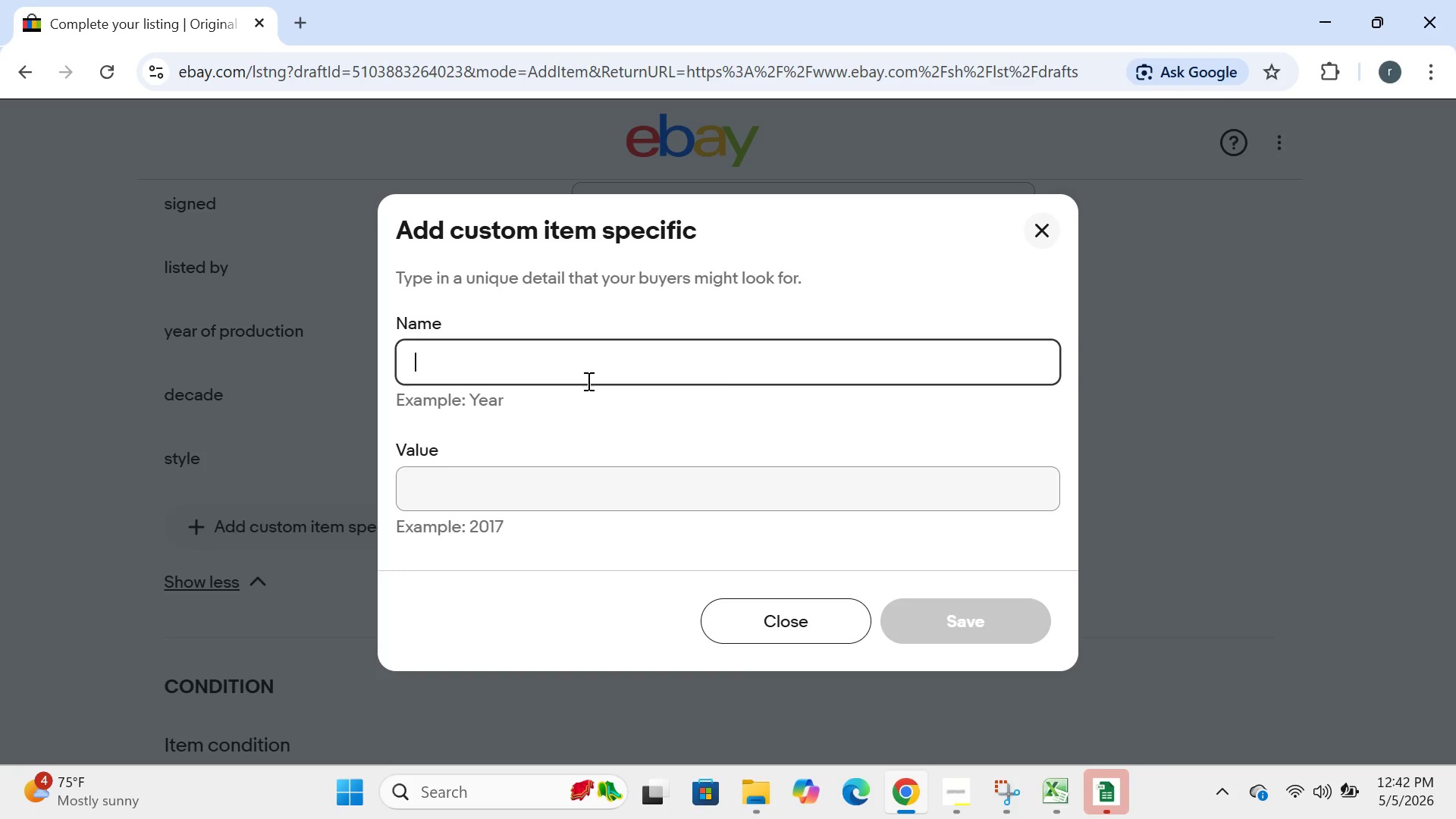 
type(material)
 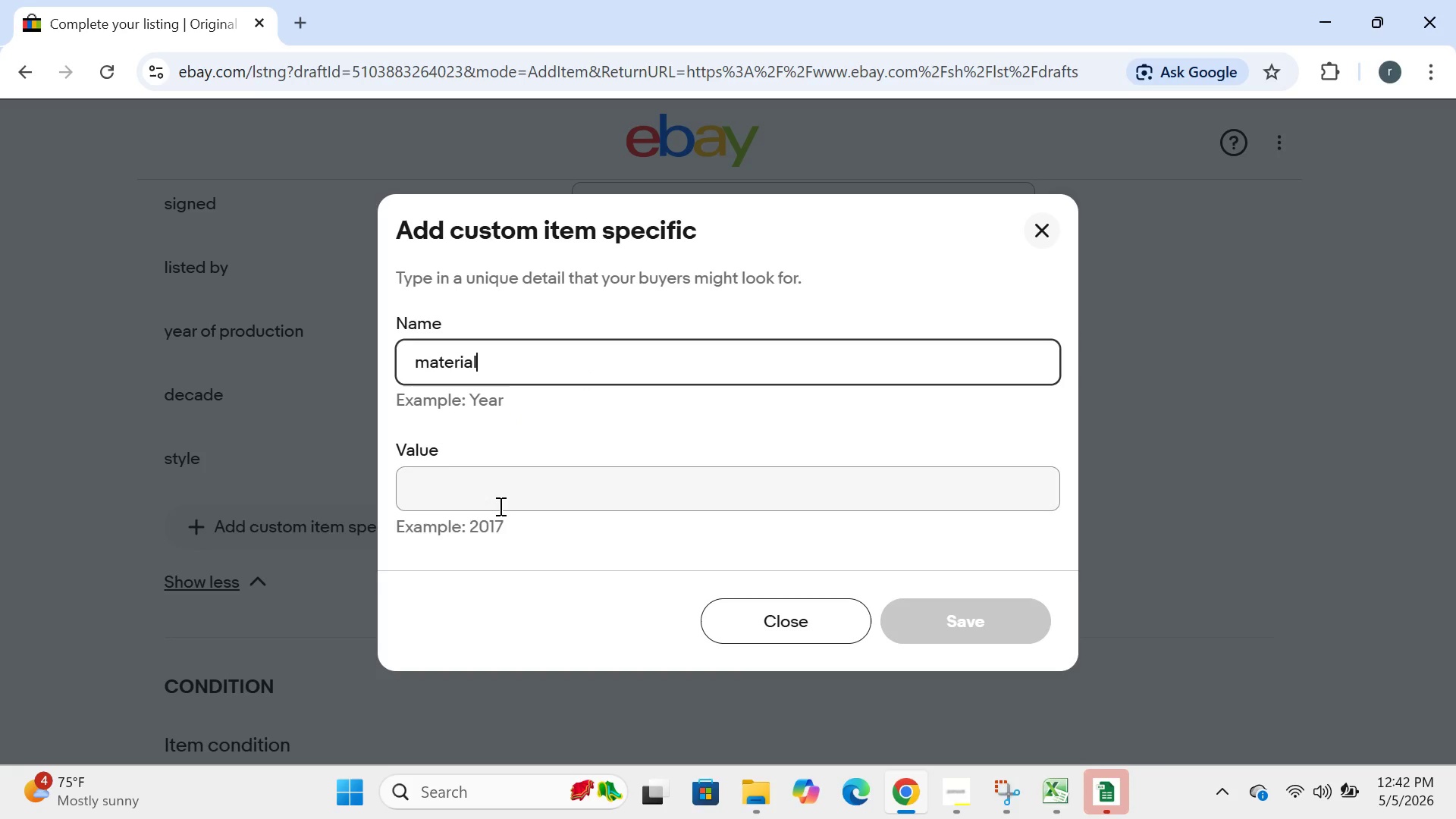 
left_click([463, 495])
 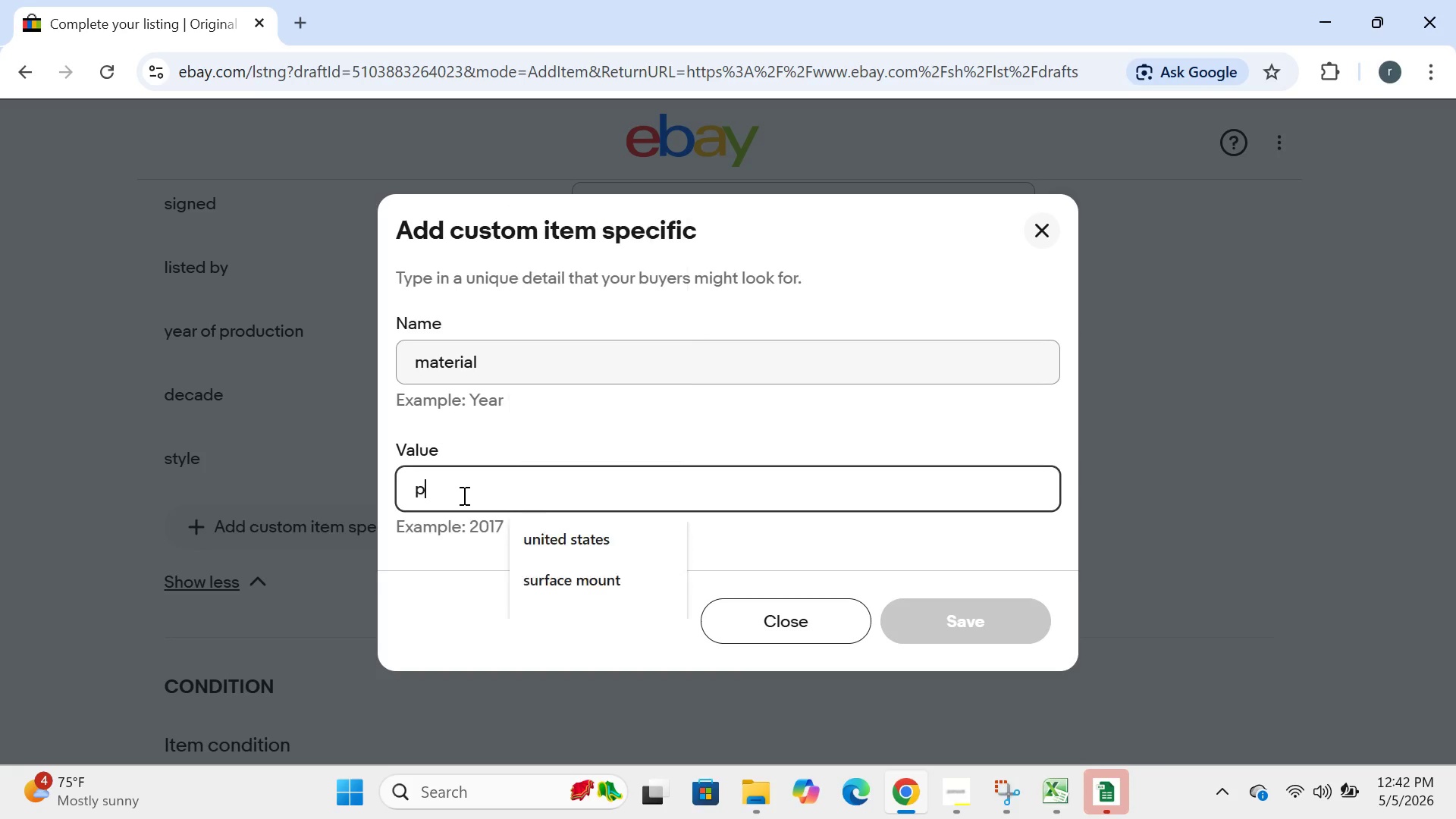 
type(paper)
 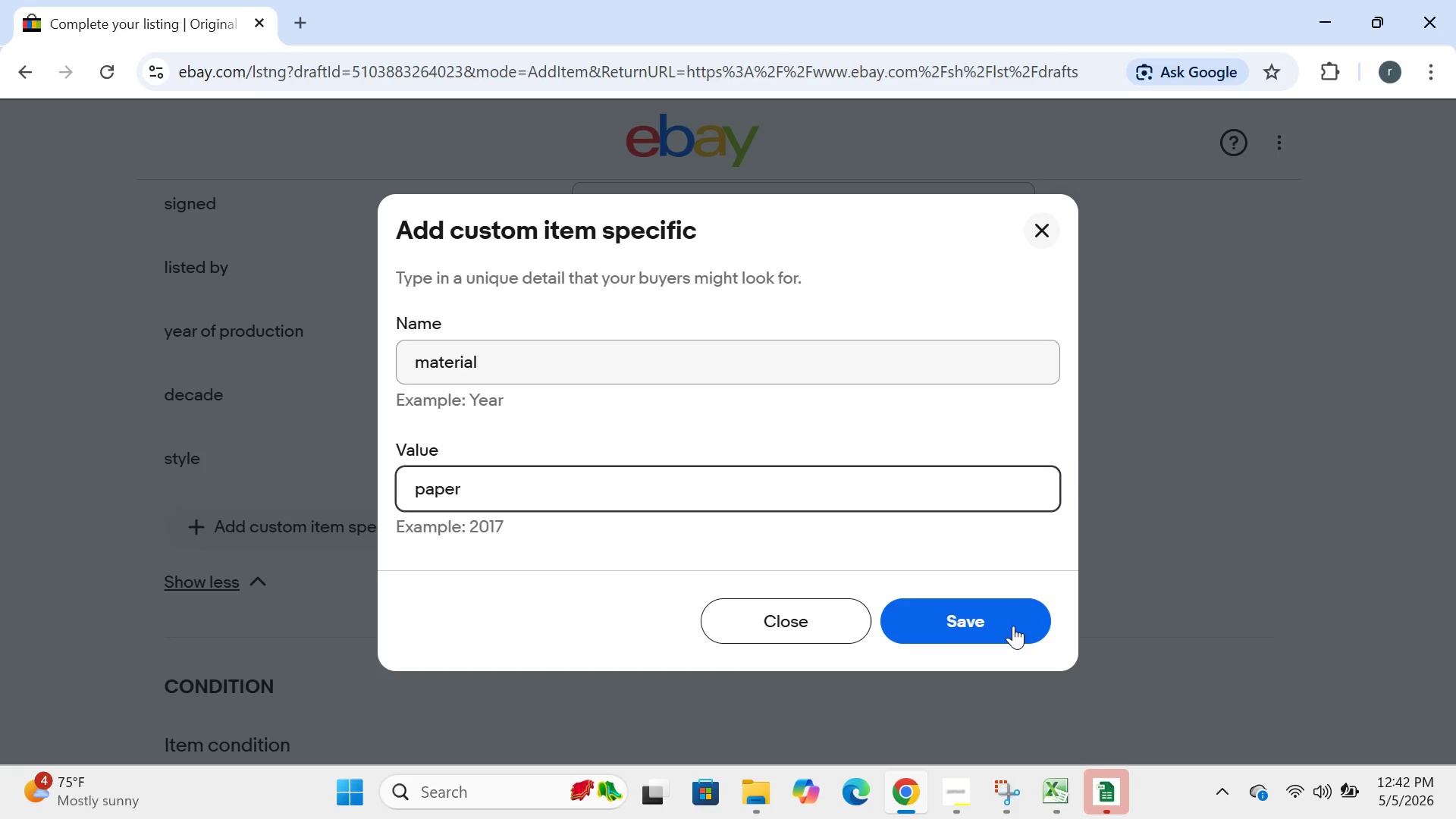 
left_click([1012, 626])
 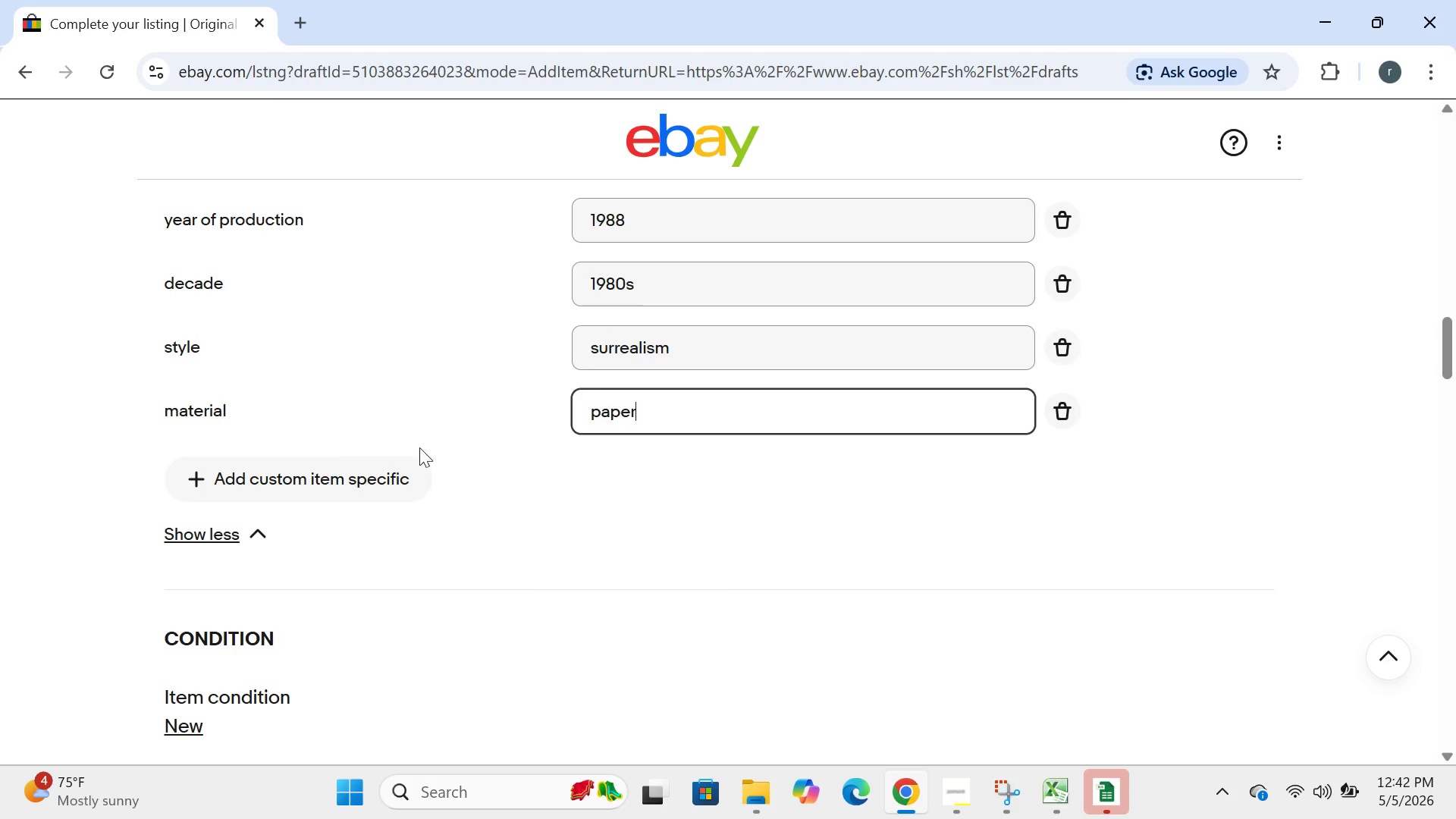 
left_click([365, 472])
 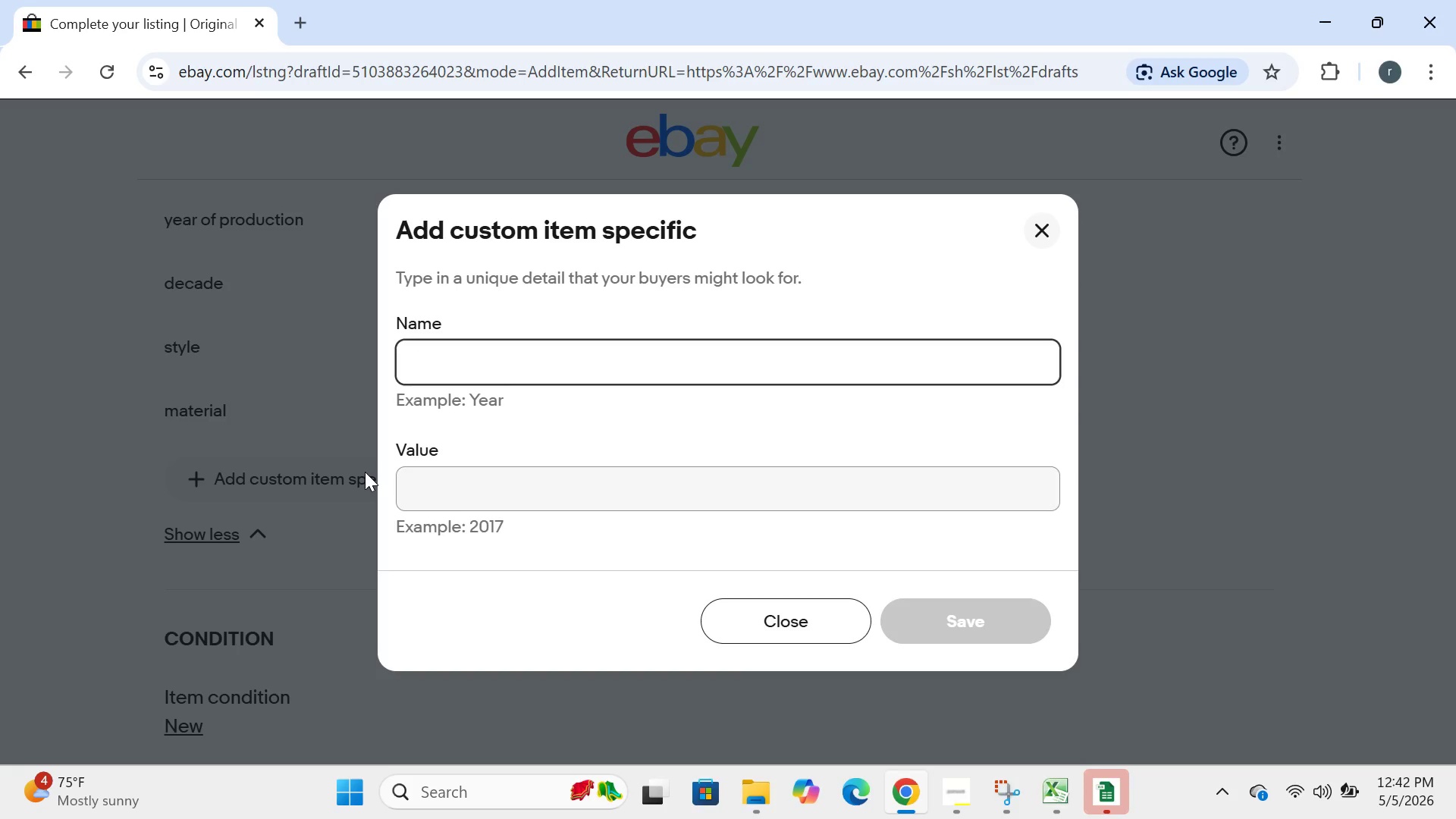 
type(regu)
key(Backspace)
type(ional)
key(Backspace)
type( of )
 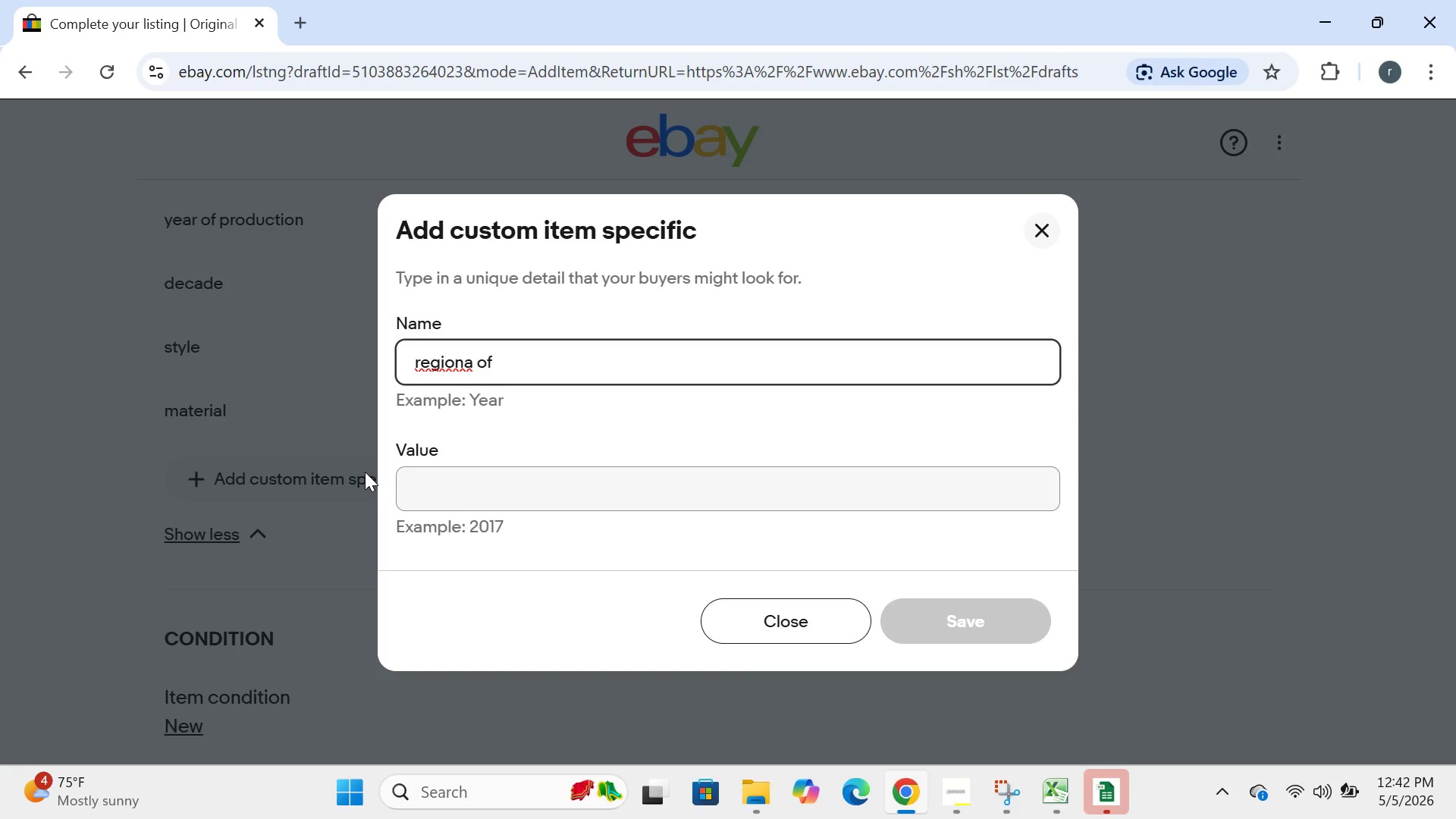 
hold_key(key=Backspace, duration=1.03)
 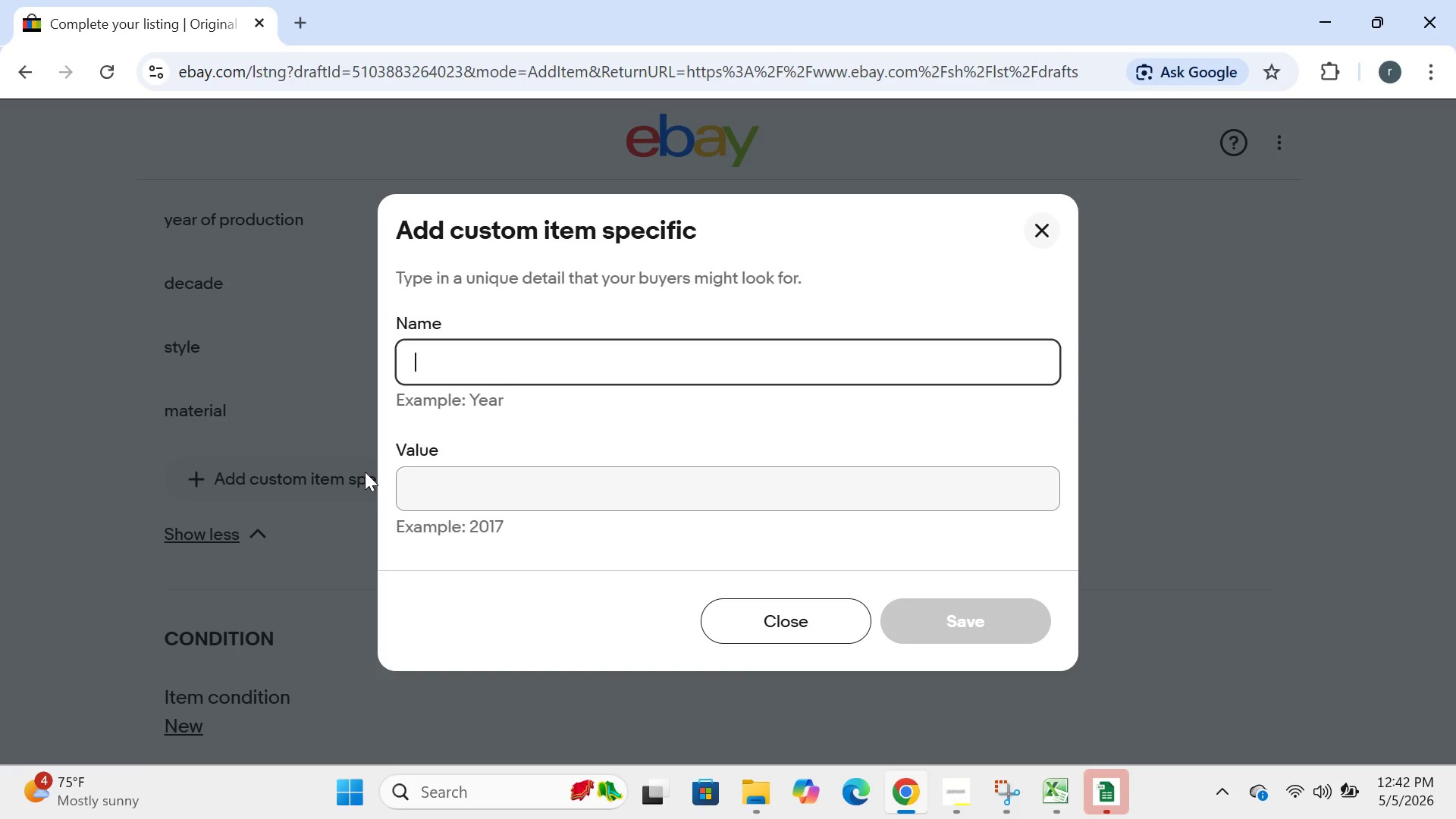 
type(region )
 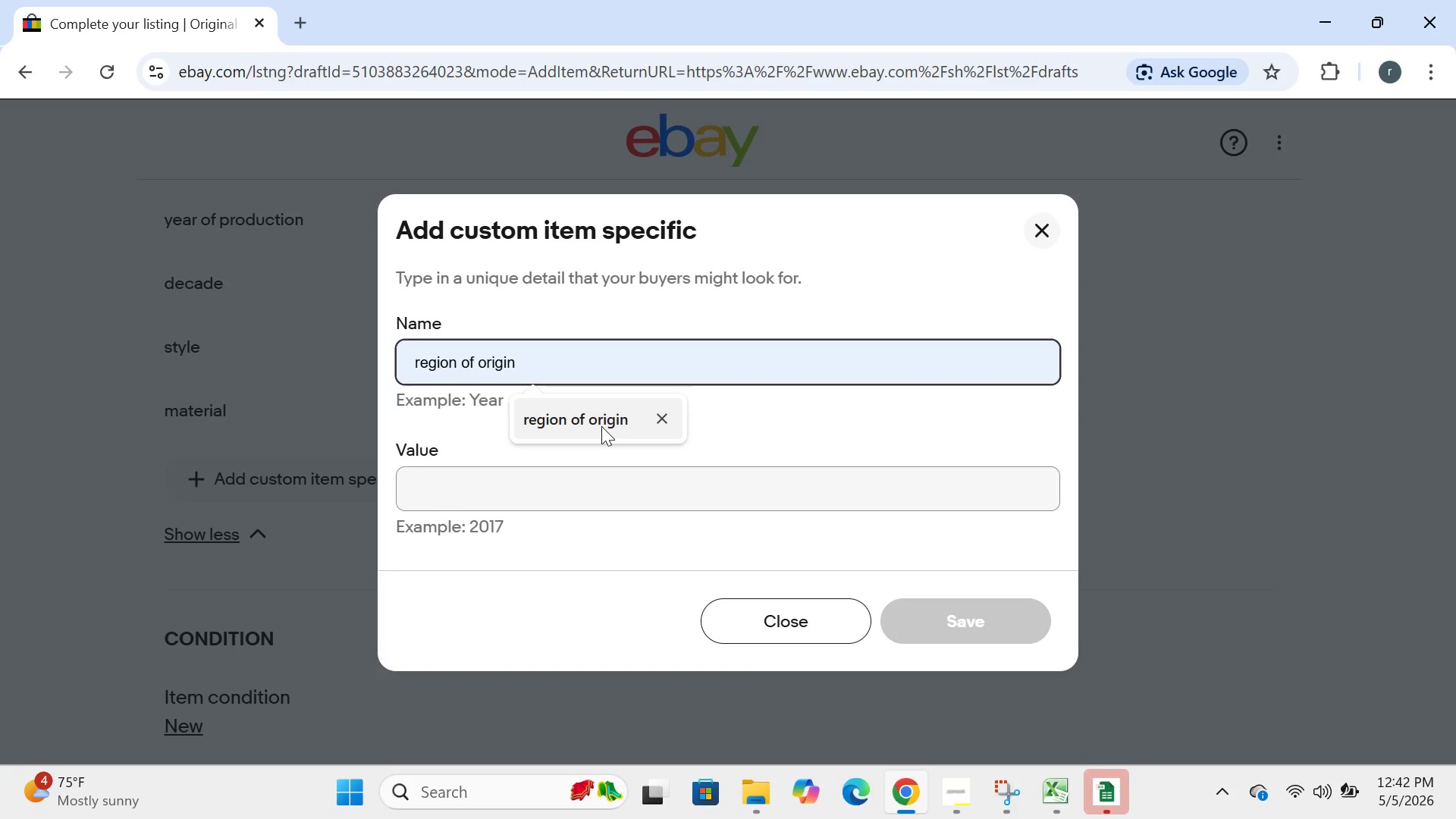 
left_click([601, 426])
 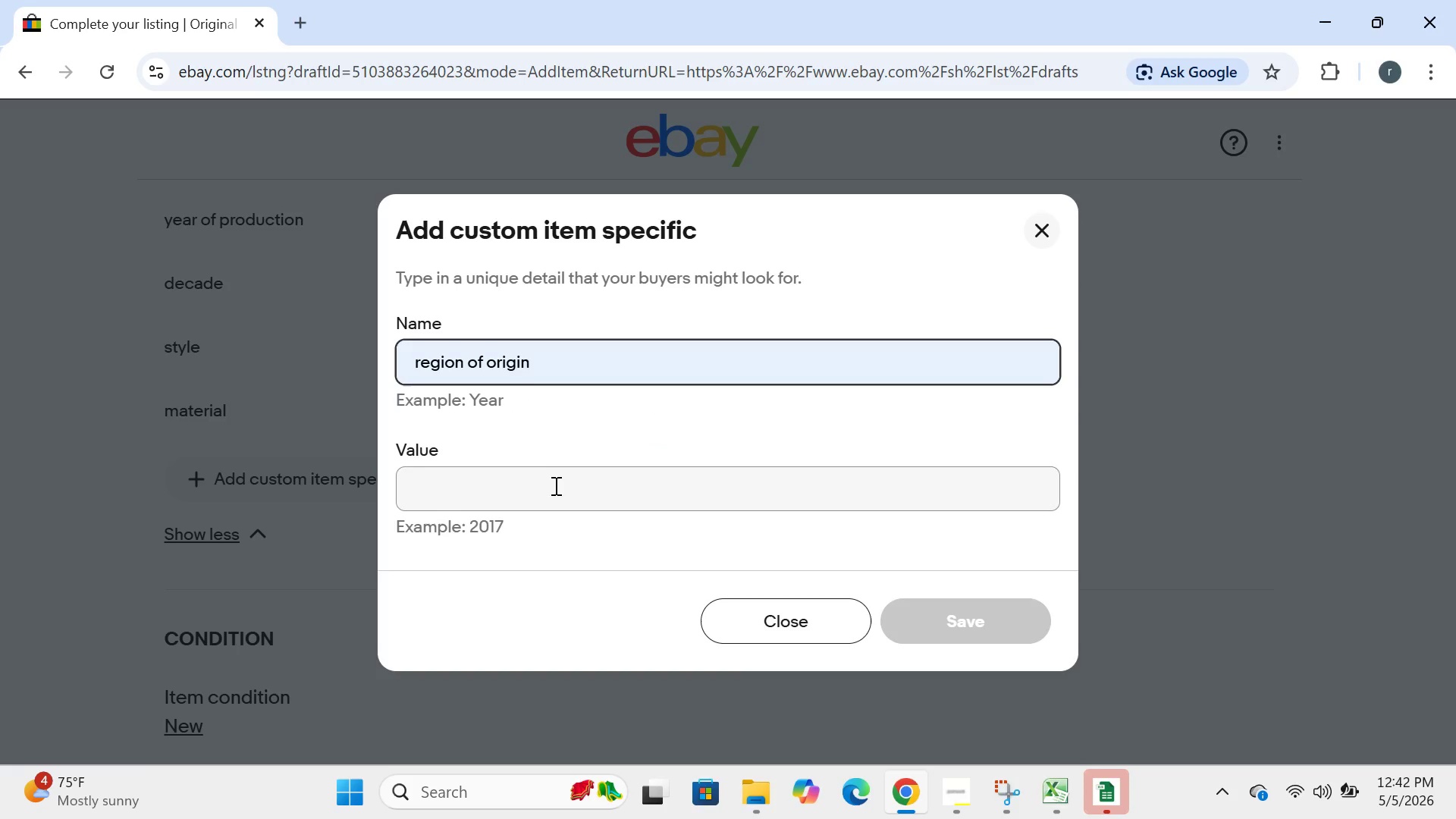 
left_click([549, 489])
 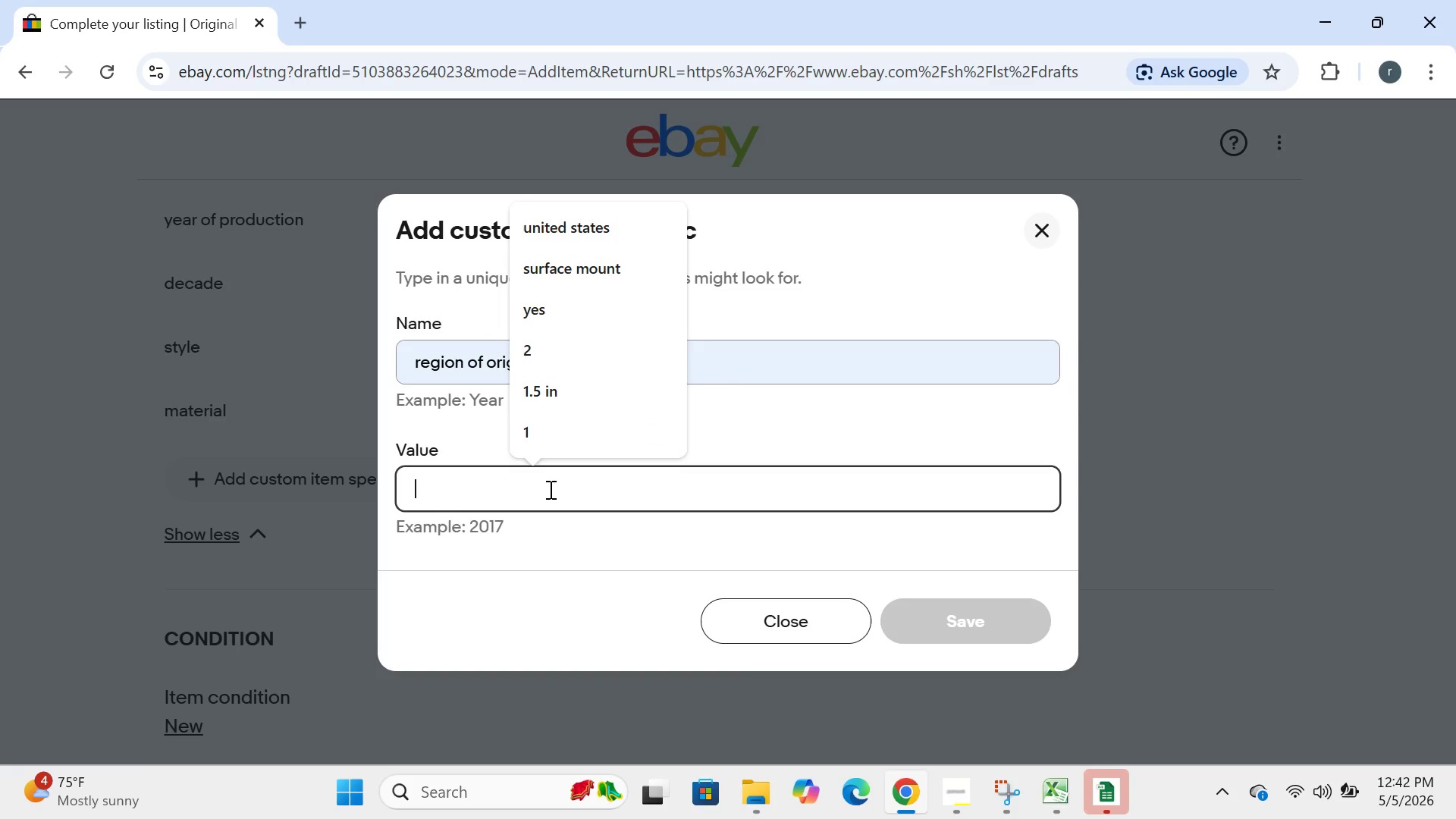 
type(italy)
 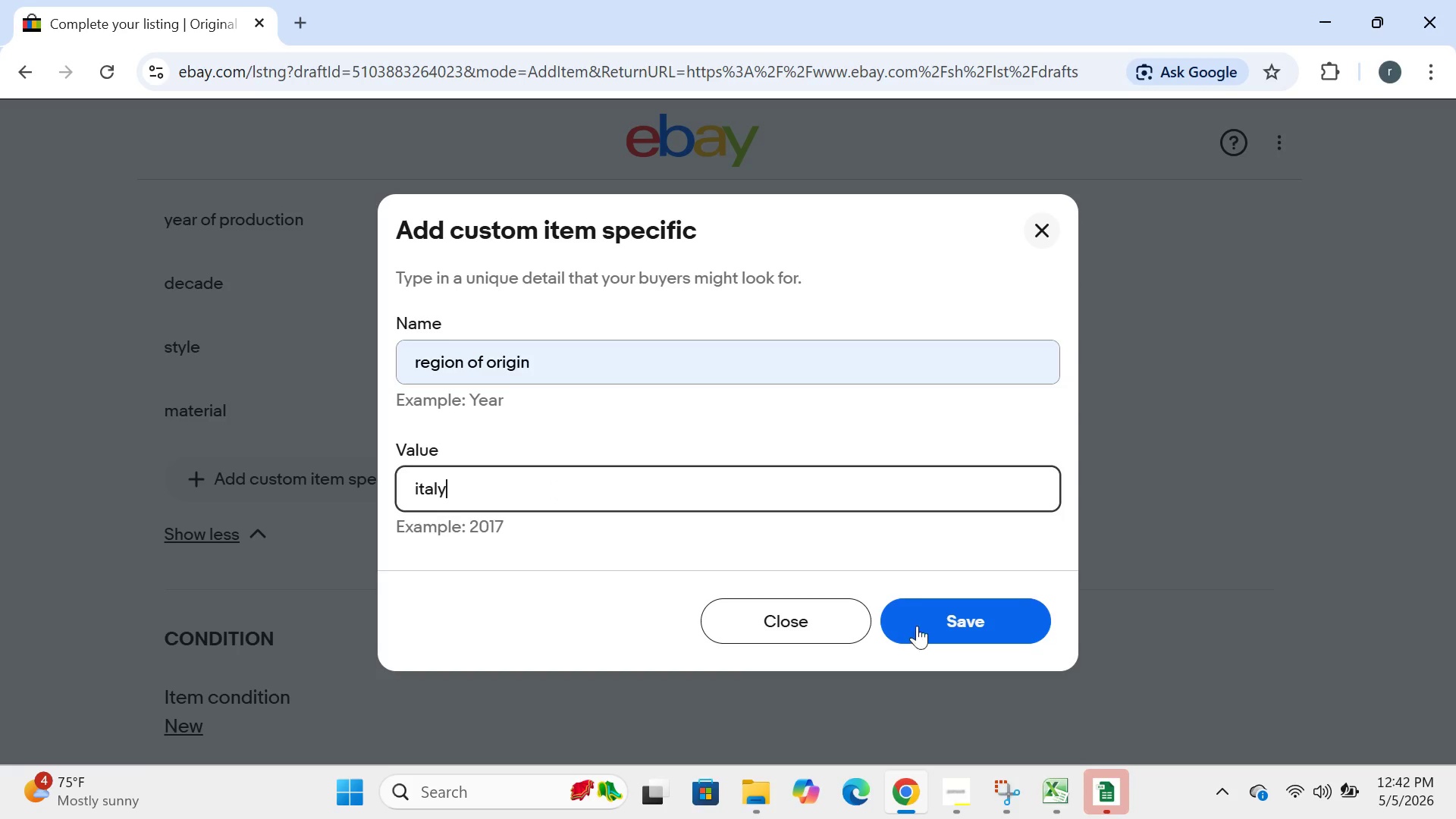 
left_click([918, 627])
 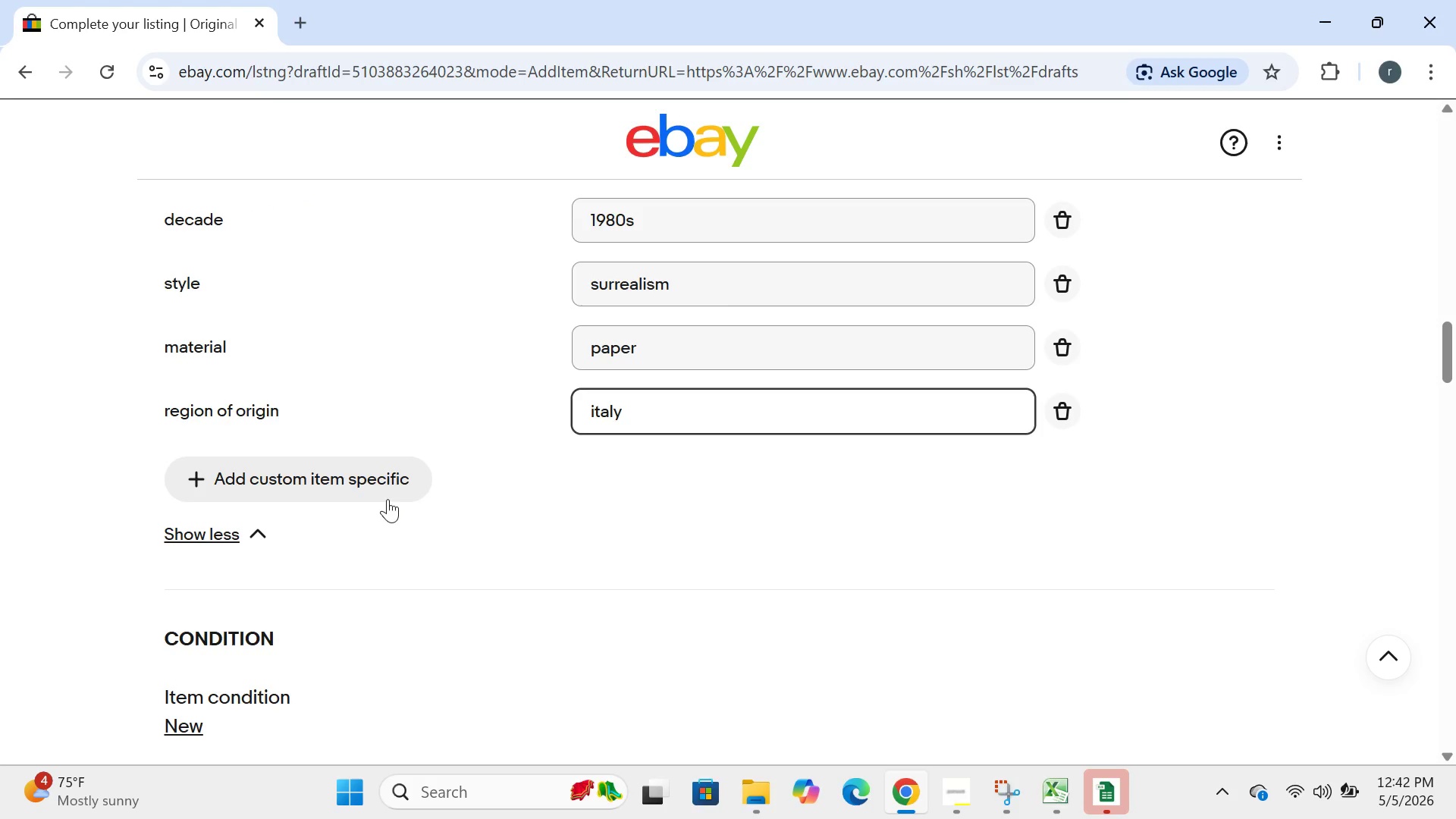 
left_click([384, 482])
 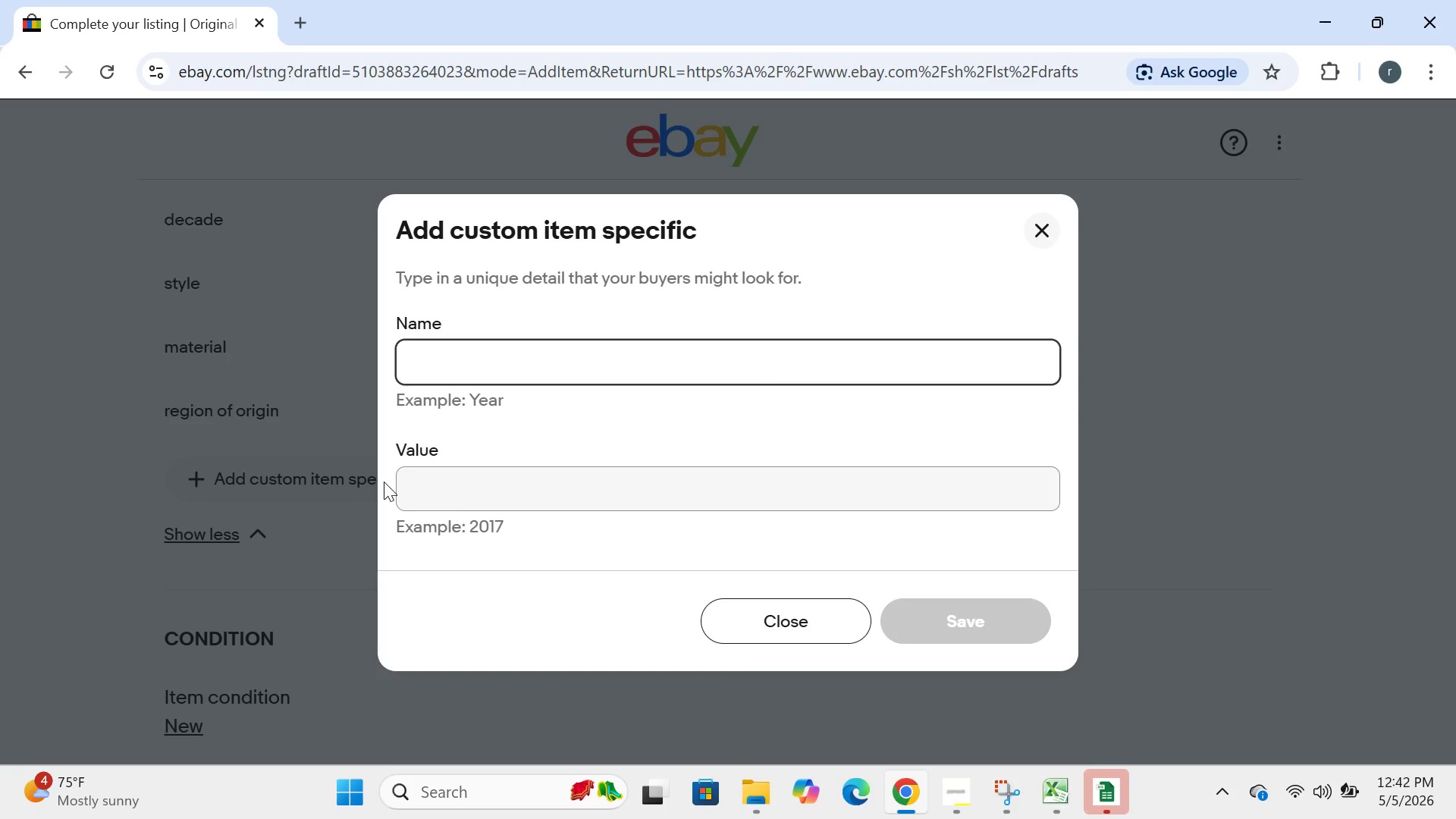 
type(co)
 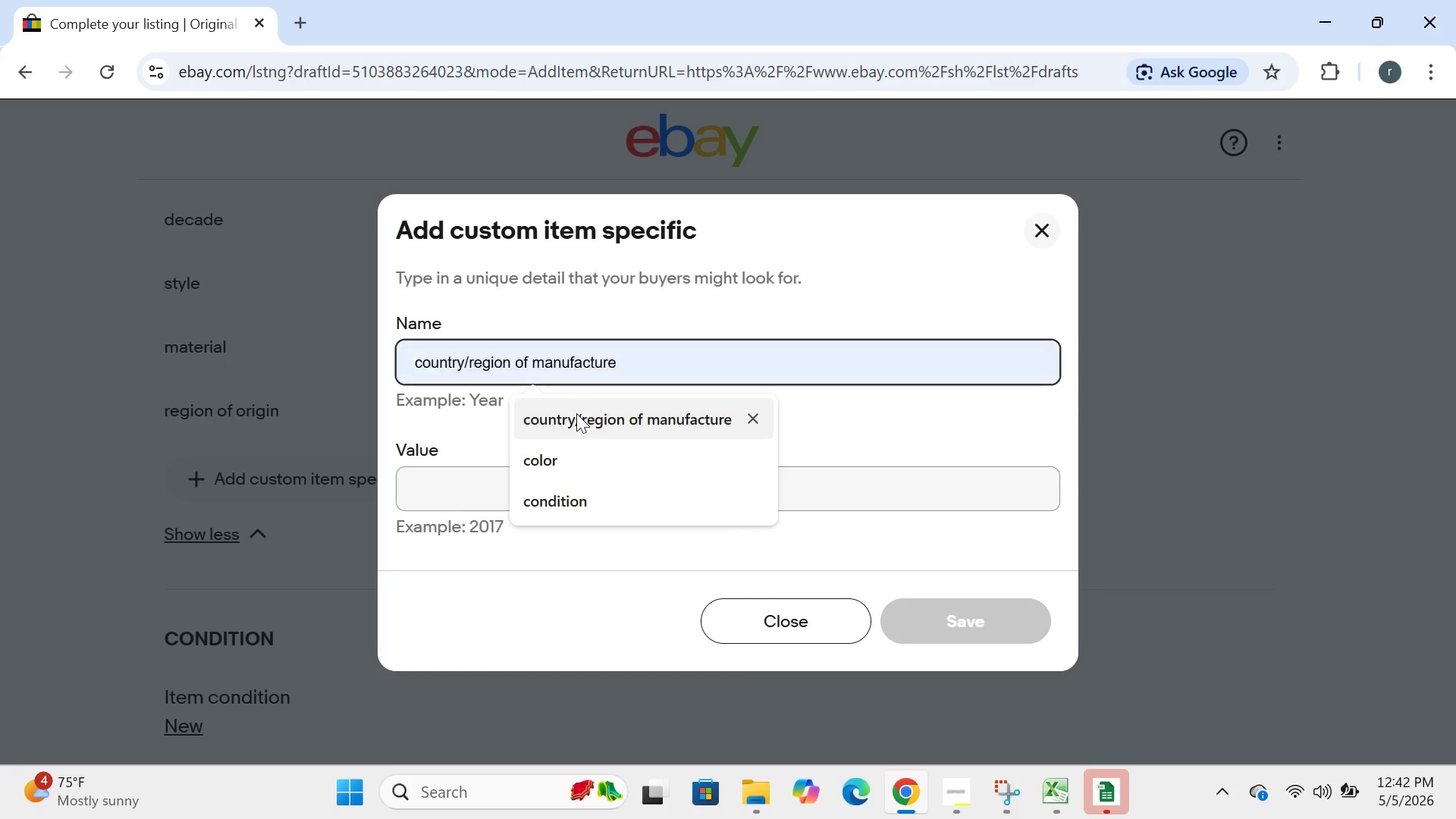 
left_click([576, 413])
 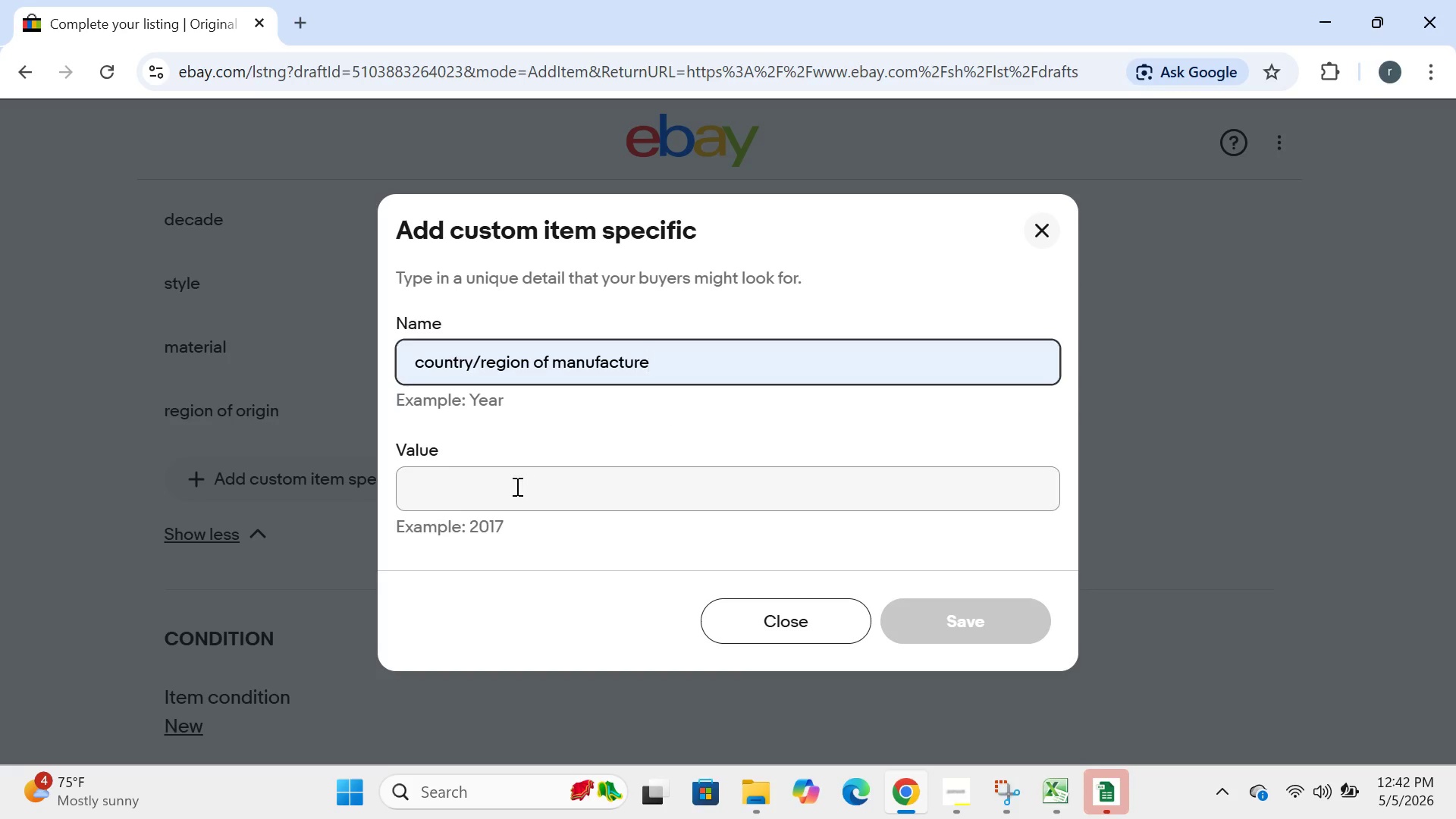 
left_click([516, 486])
 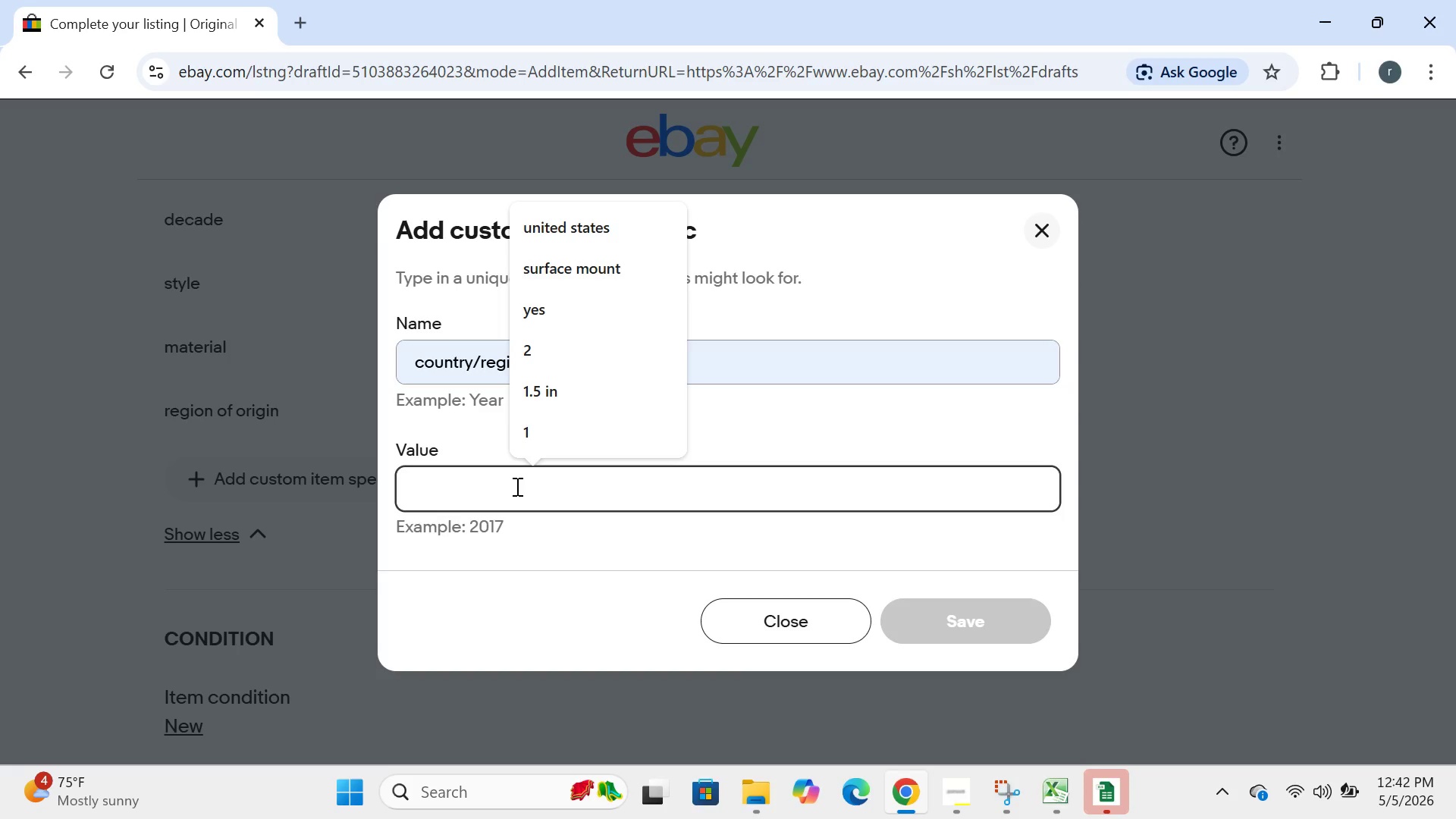 
type(italy)
 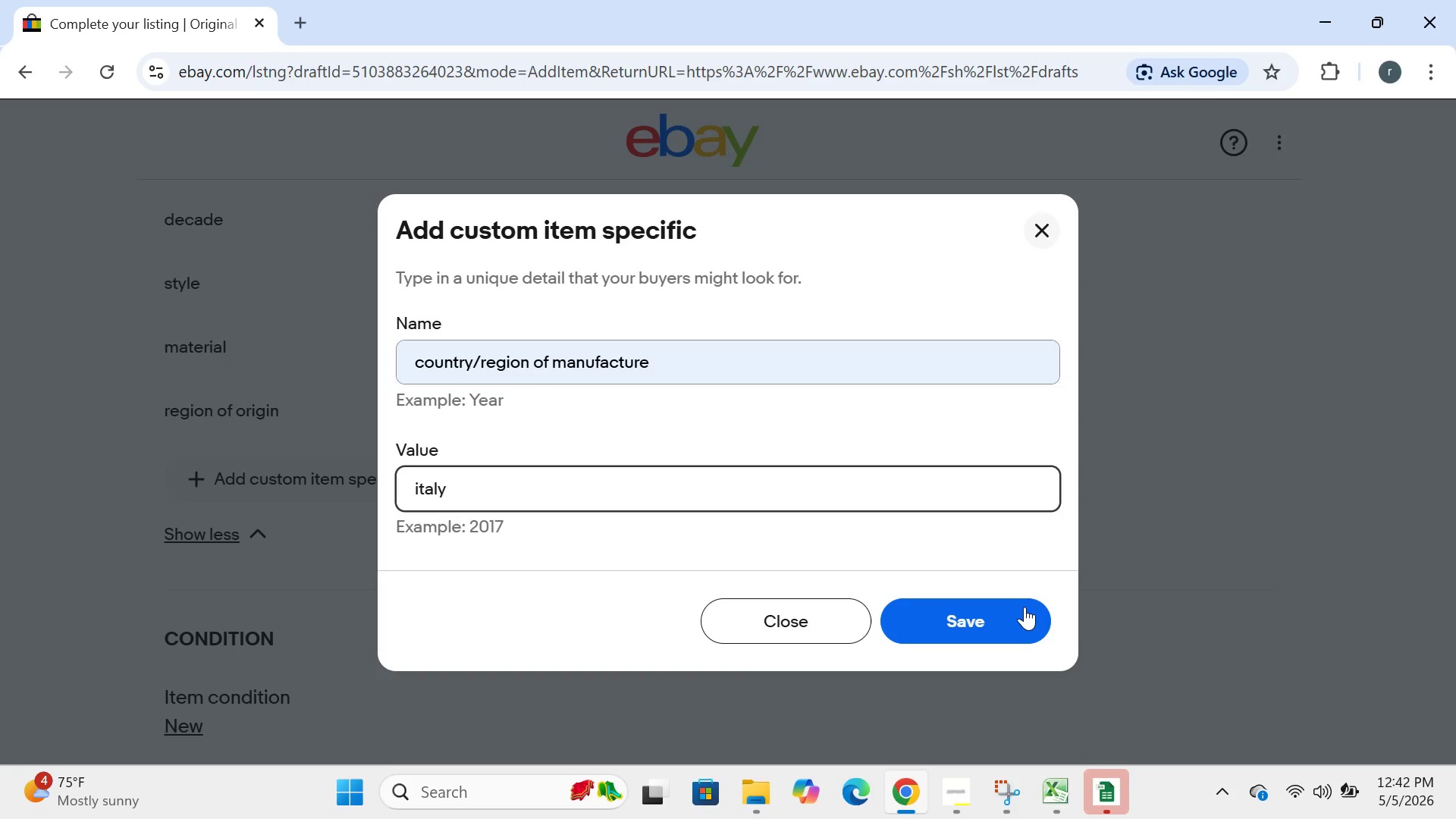 
left_click([1011, 607])
 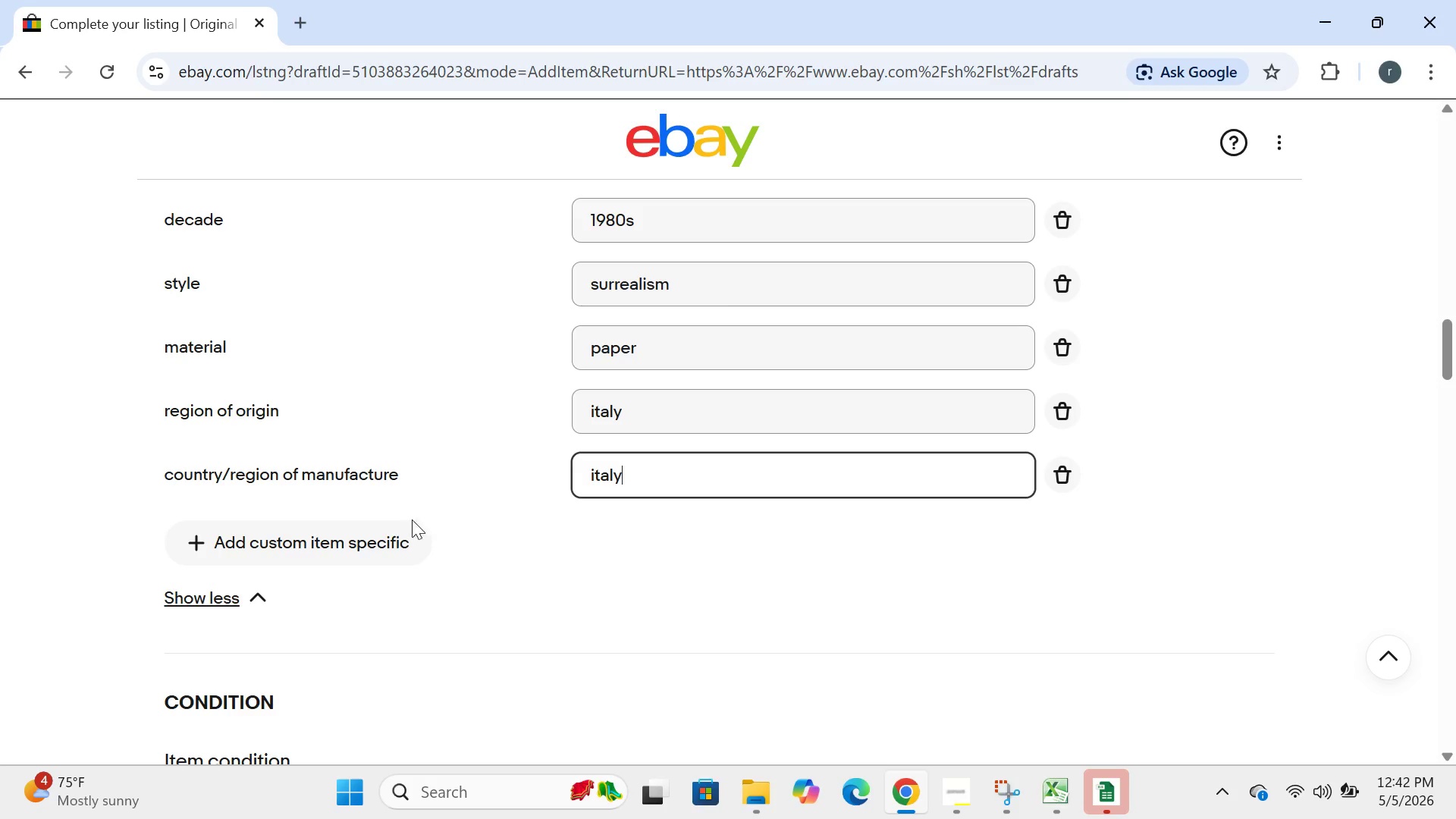 
left_click([376, 541])
 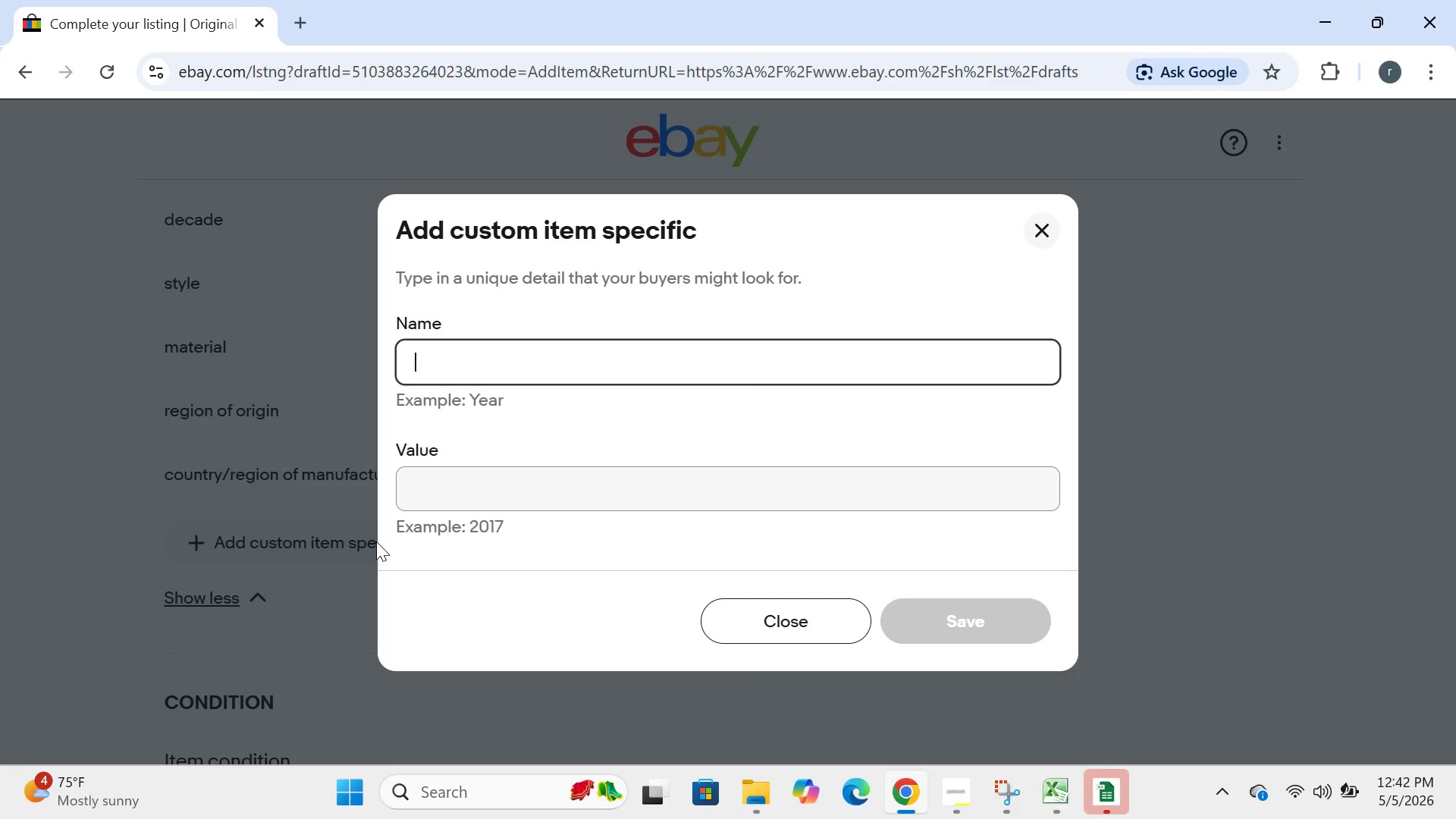 
type(country )
key(Backspace)
 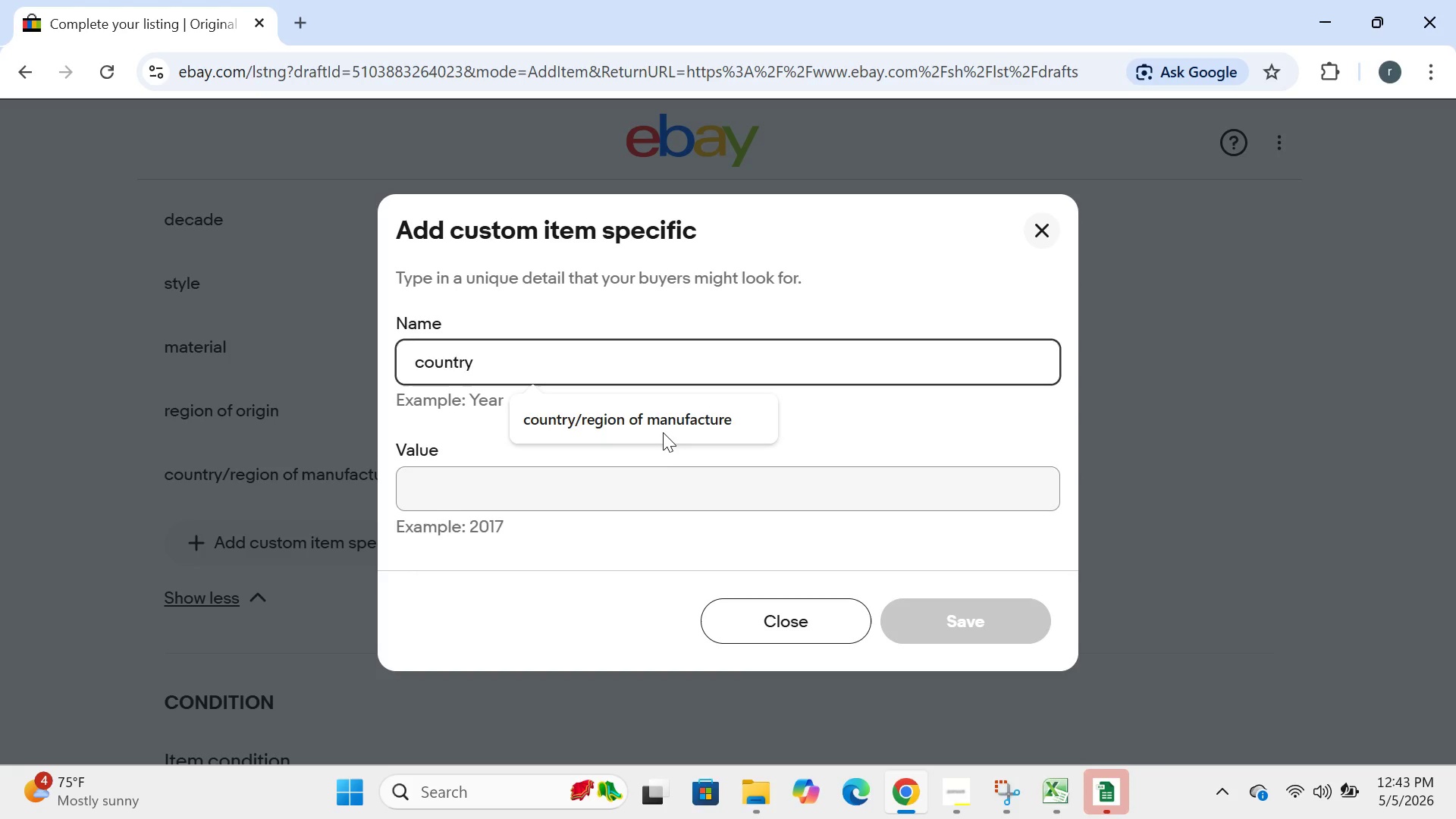 
left_click([665, 425])
 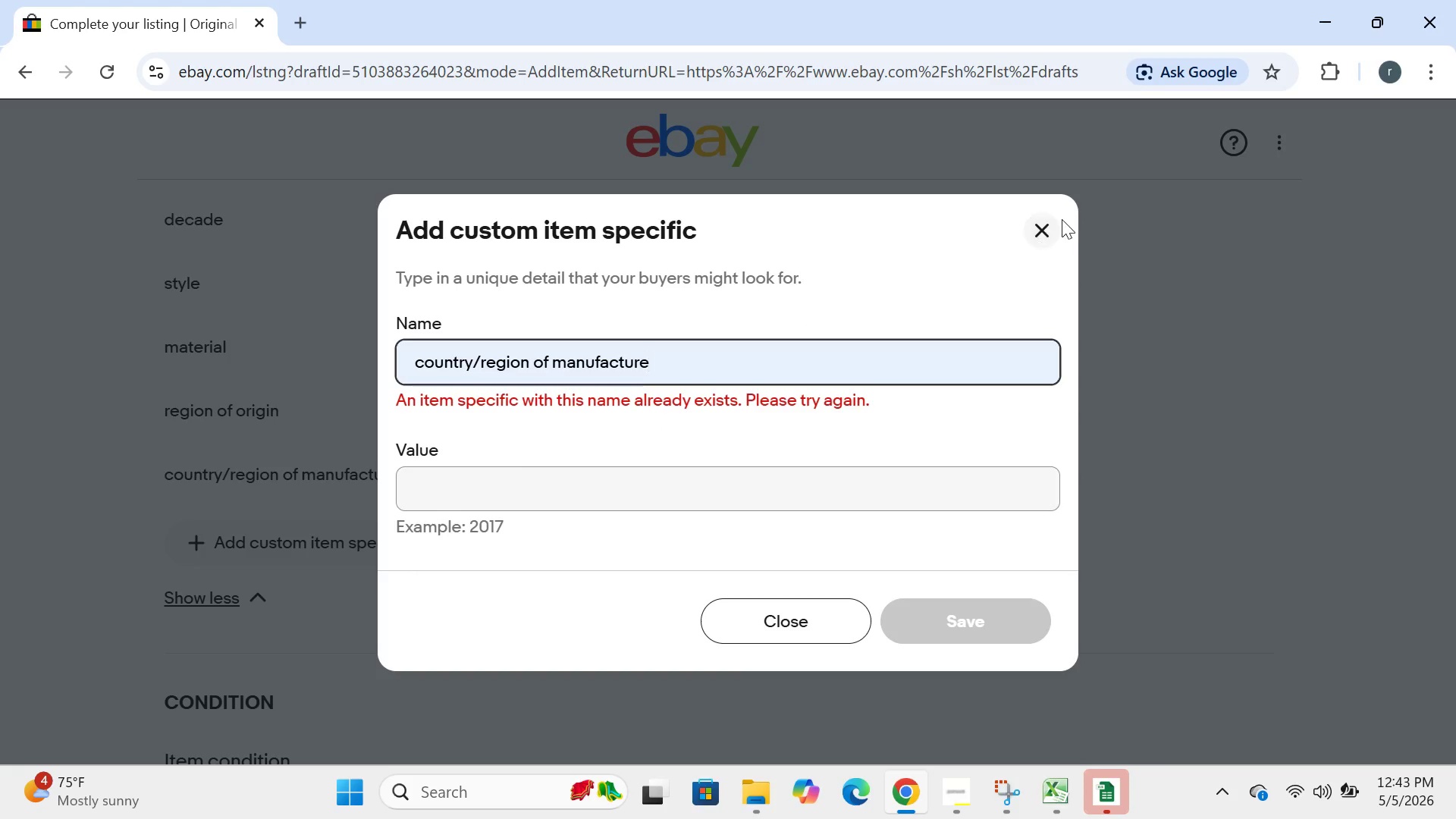 
left_click([1023, 242])
 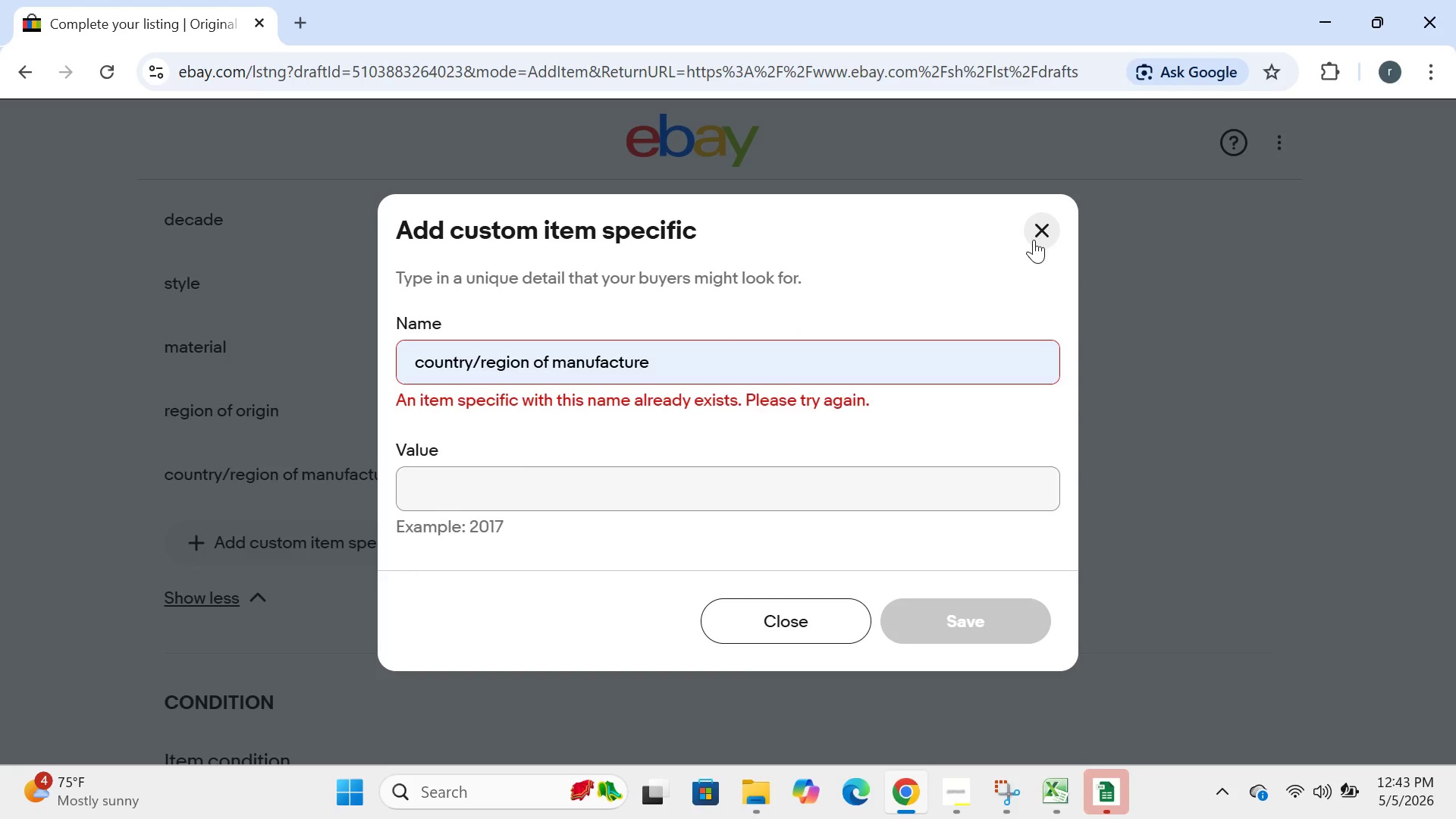 
left_click([1034, 240])
 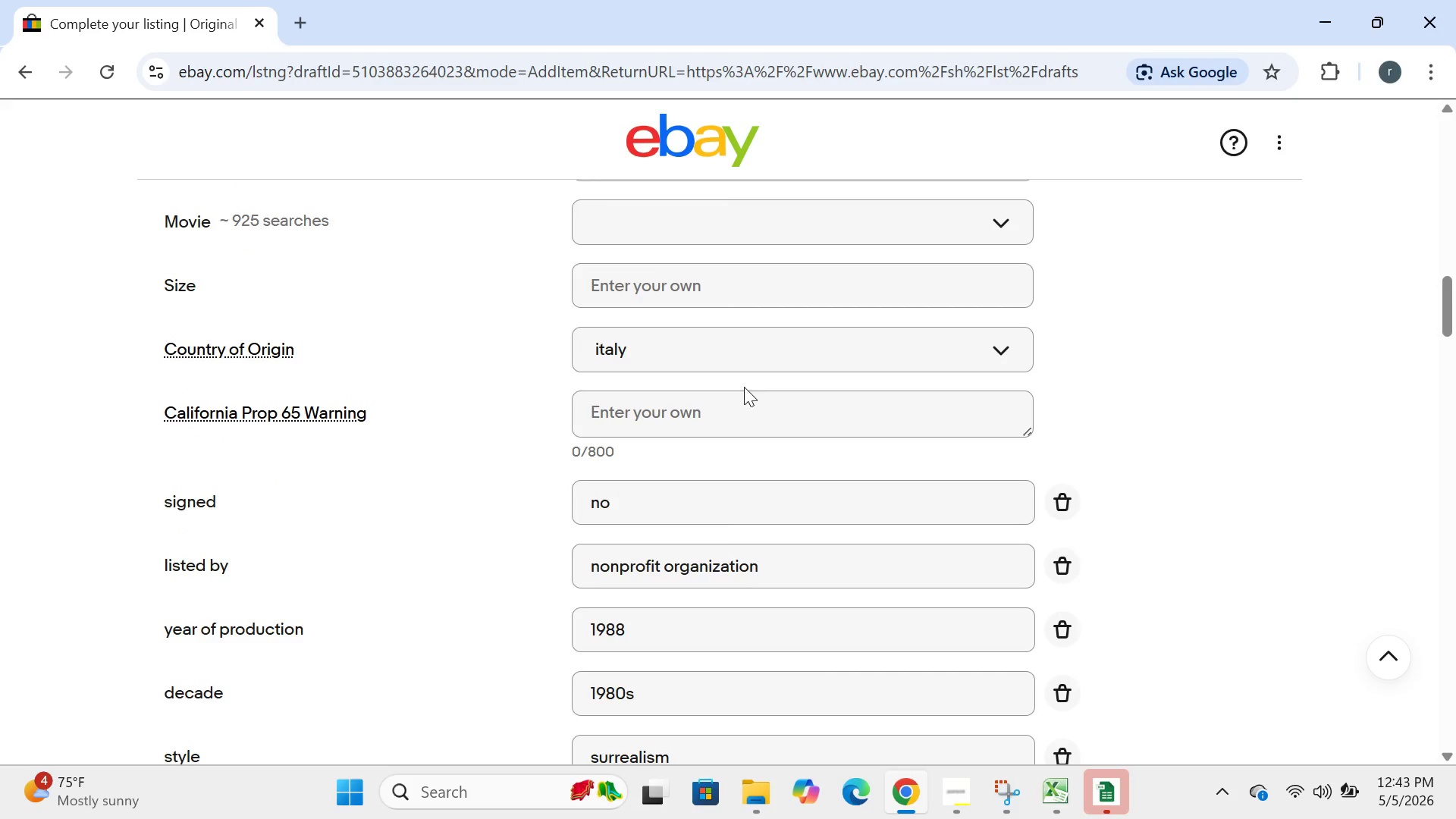 
wait(8.72)
 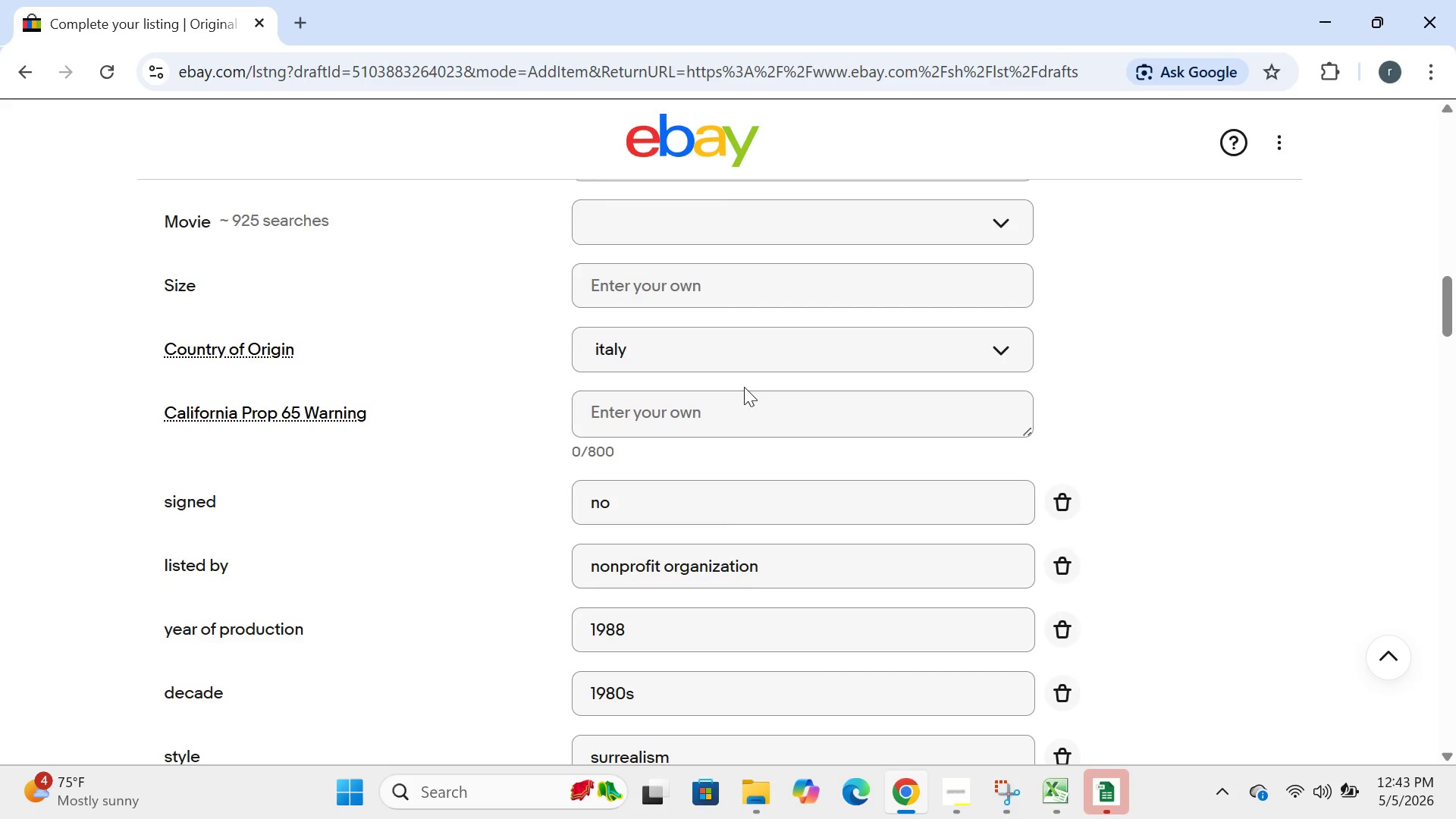 
left_click([361, 451])
 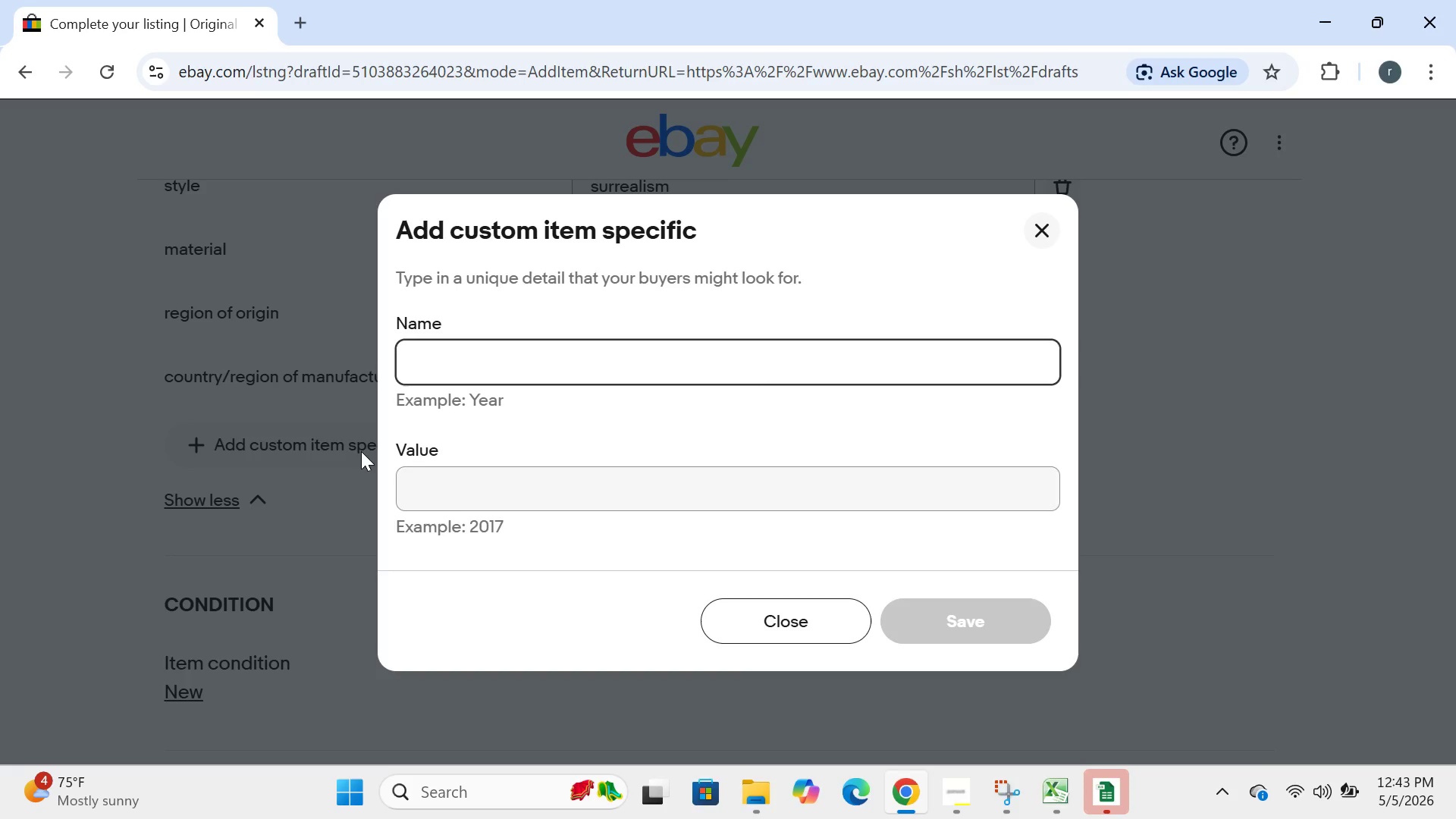 
type(st)
key(Backspace)
key(Backspace)
key(Backspace)
type(artist/directir)
key(Backspace)
key(Backspace)
type(or)
 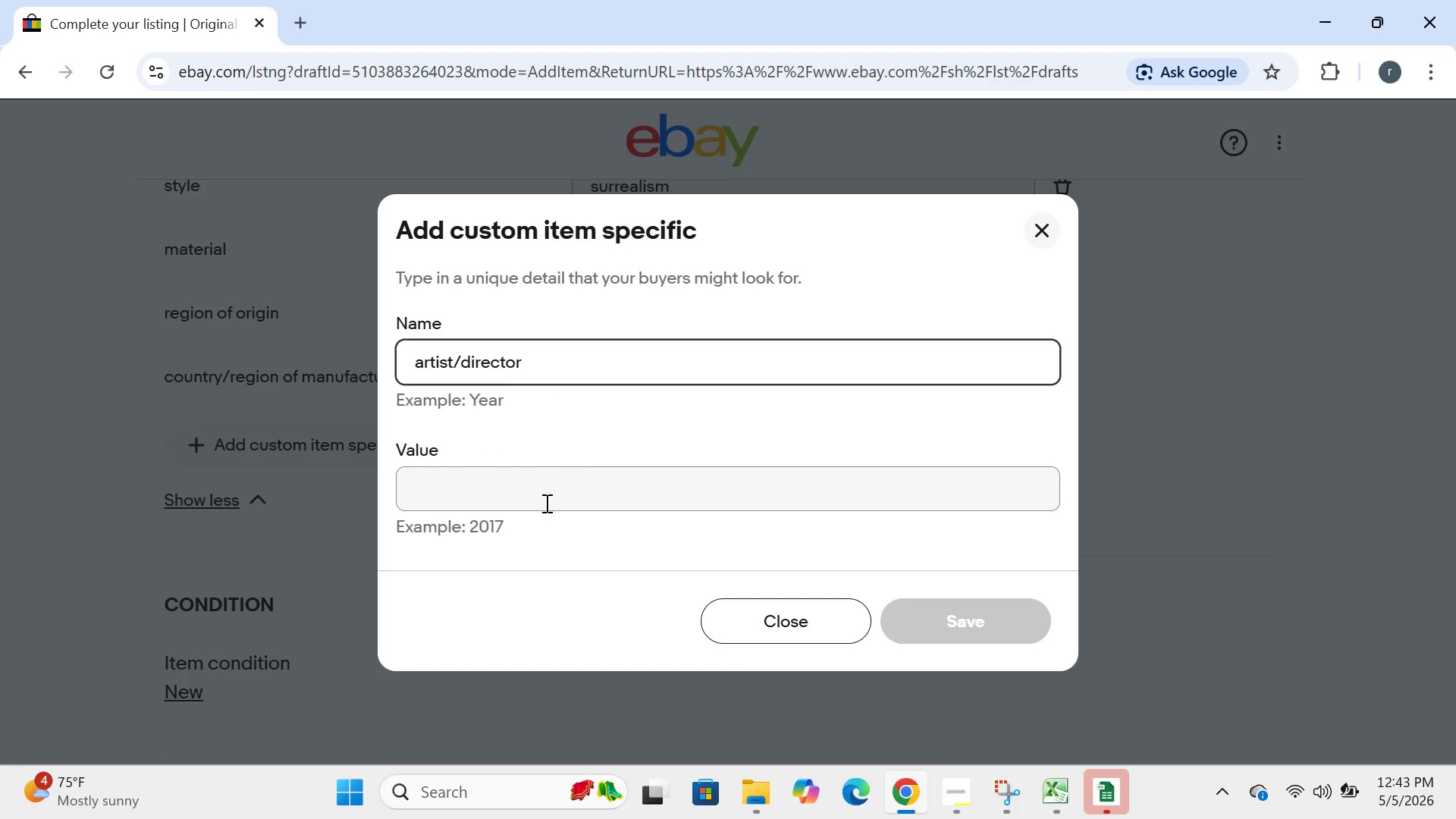 
left_click([528, 499])
 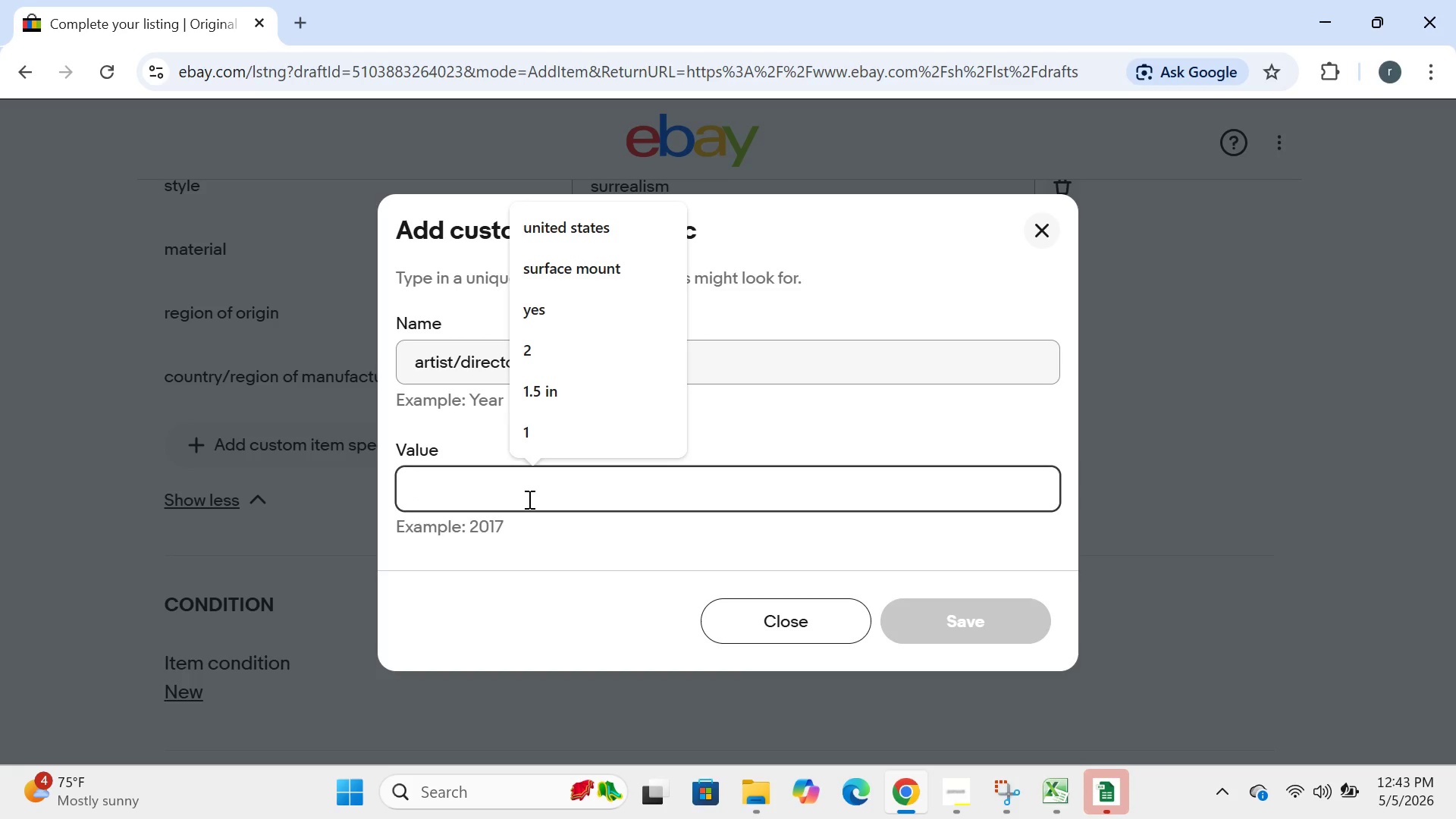 
type(giusr)
key(Backspace)
type(eppe tornatore)
 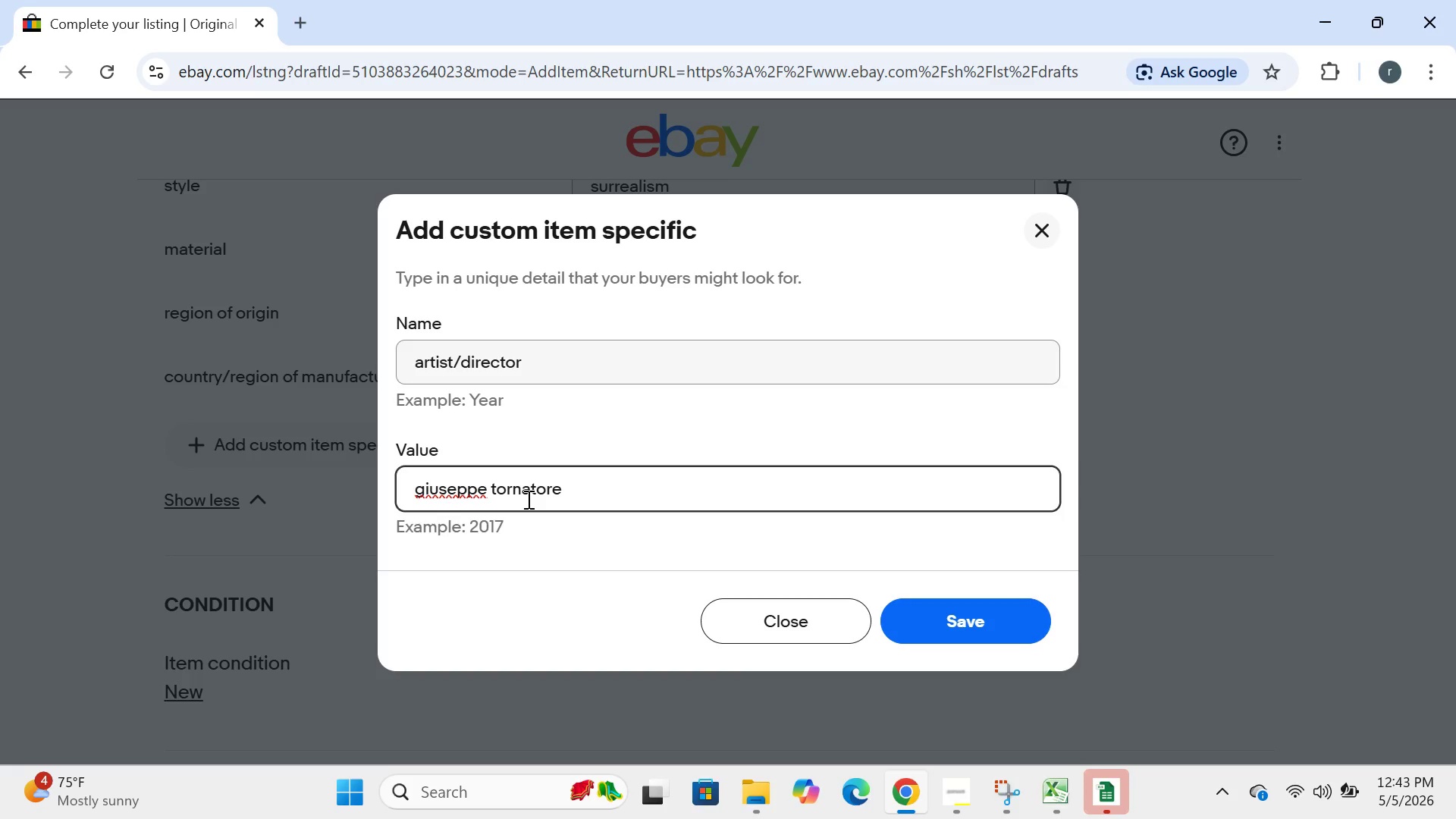 
key(Enter)
 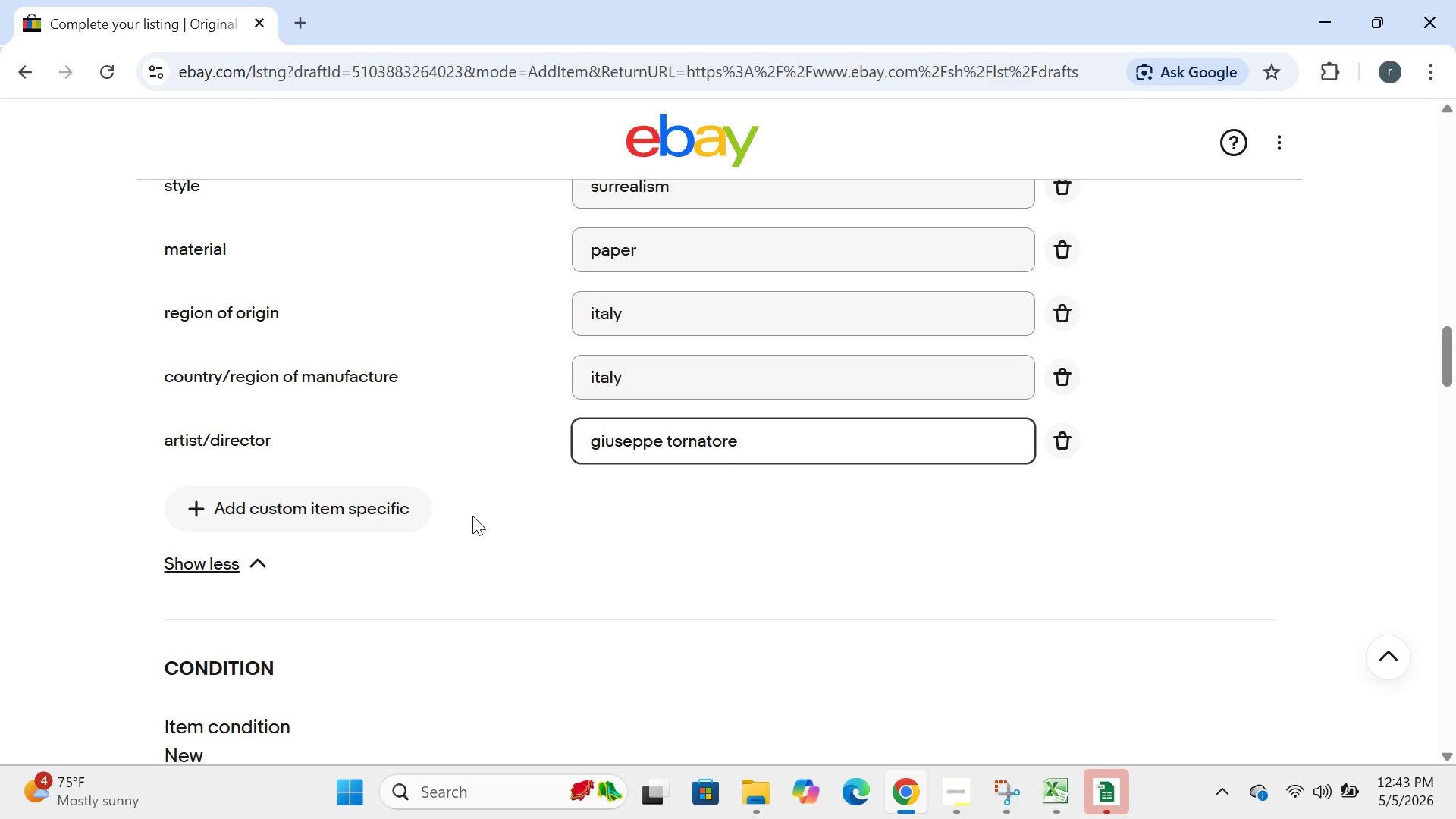 
wait(5.22)
 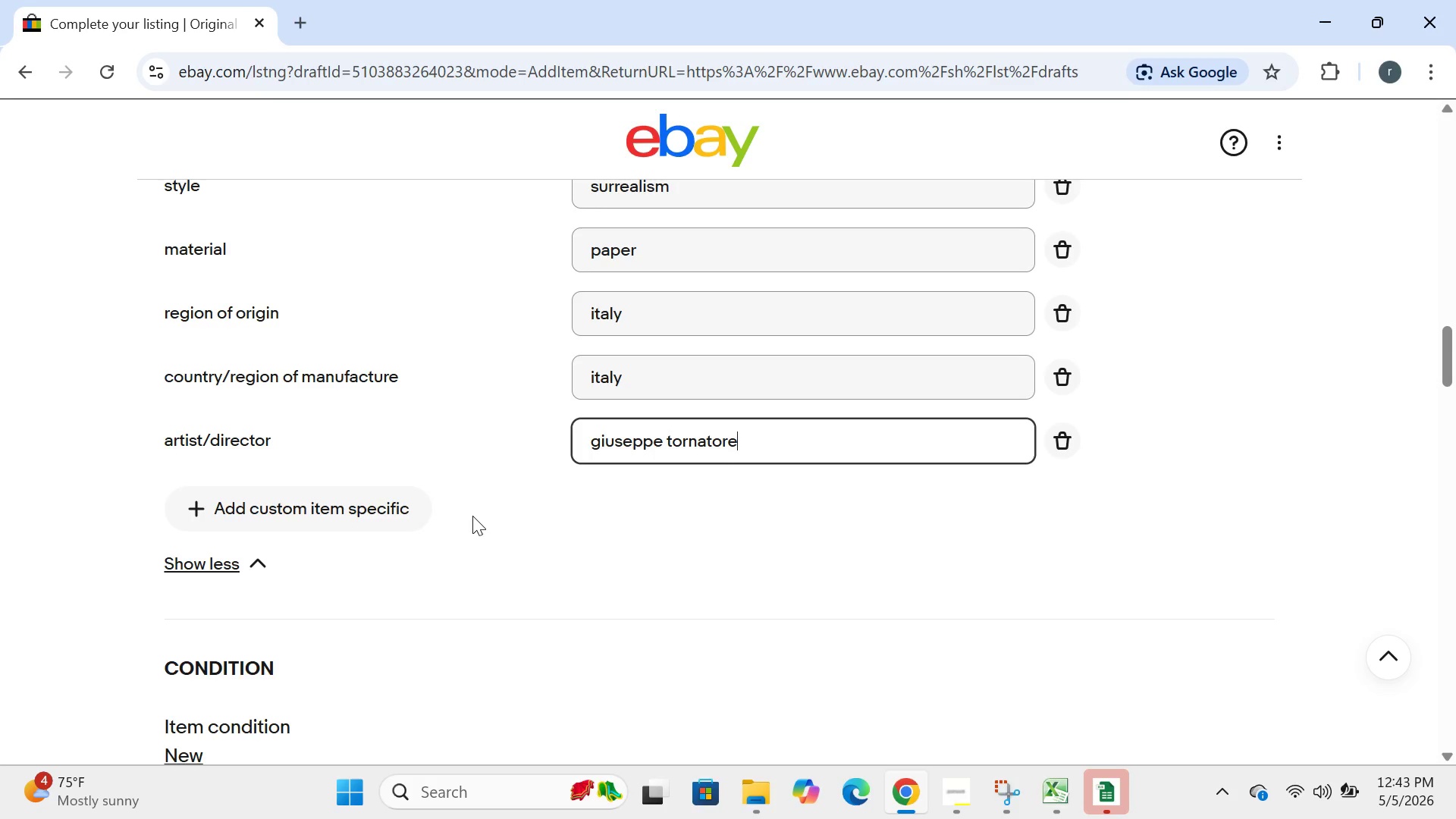 
left_click([315, 511])
 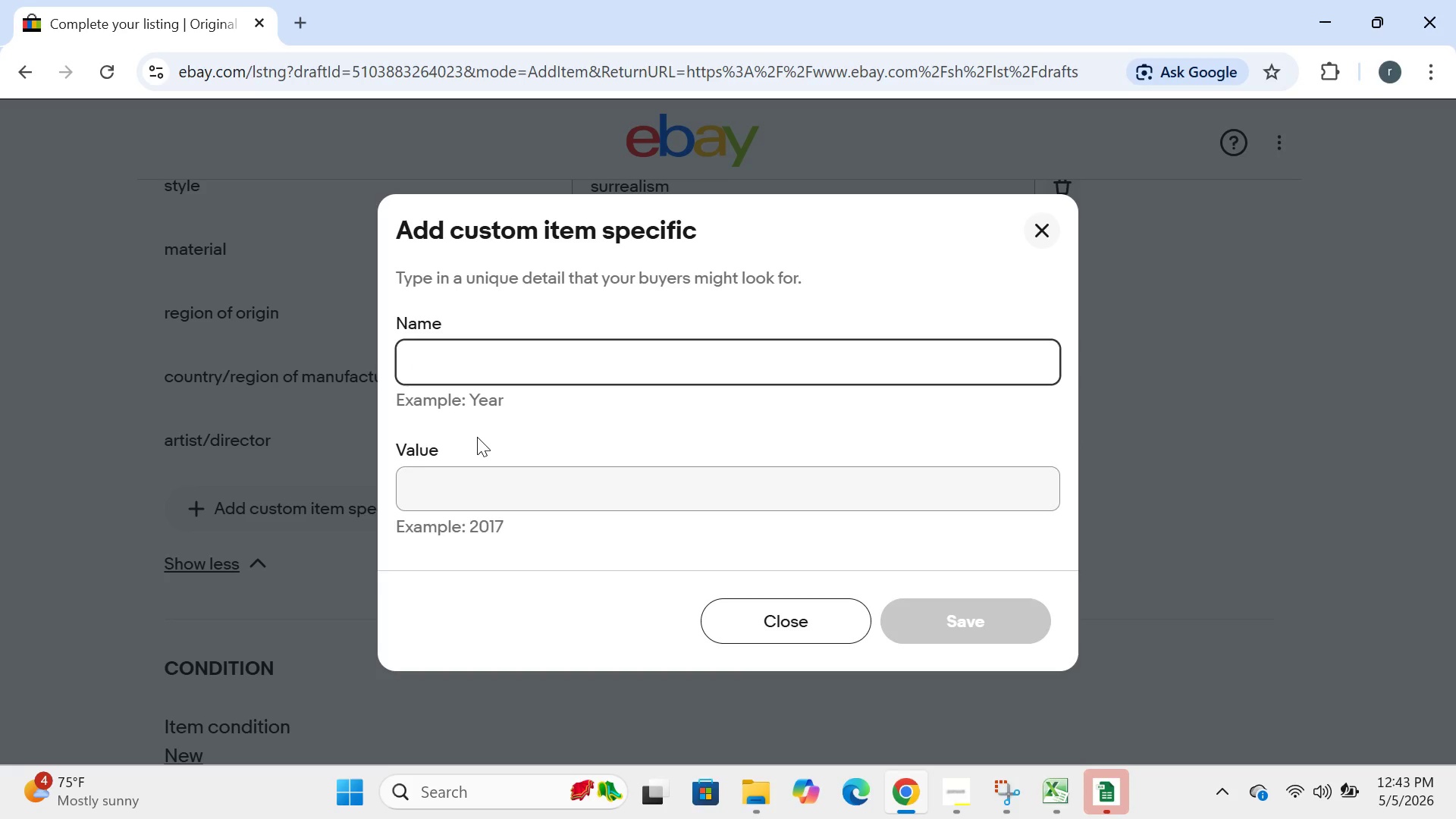 
type(subject)
 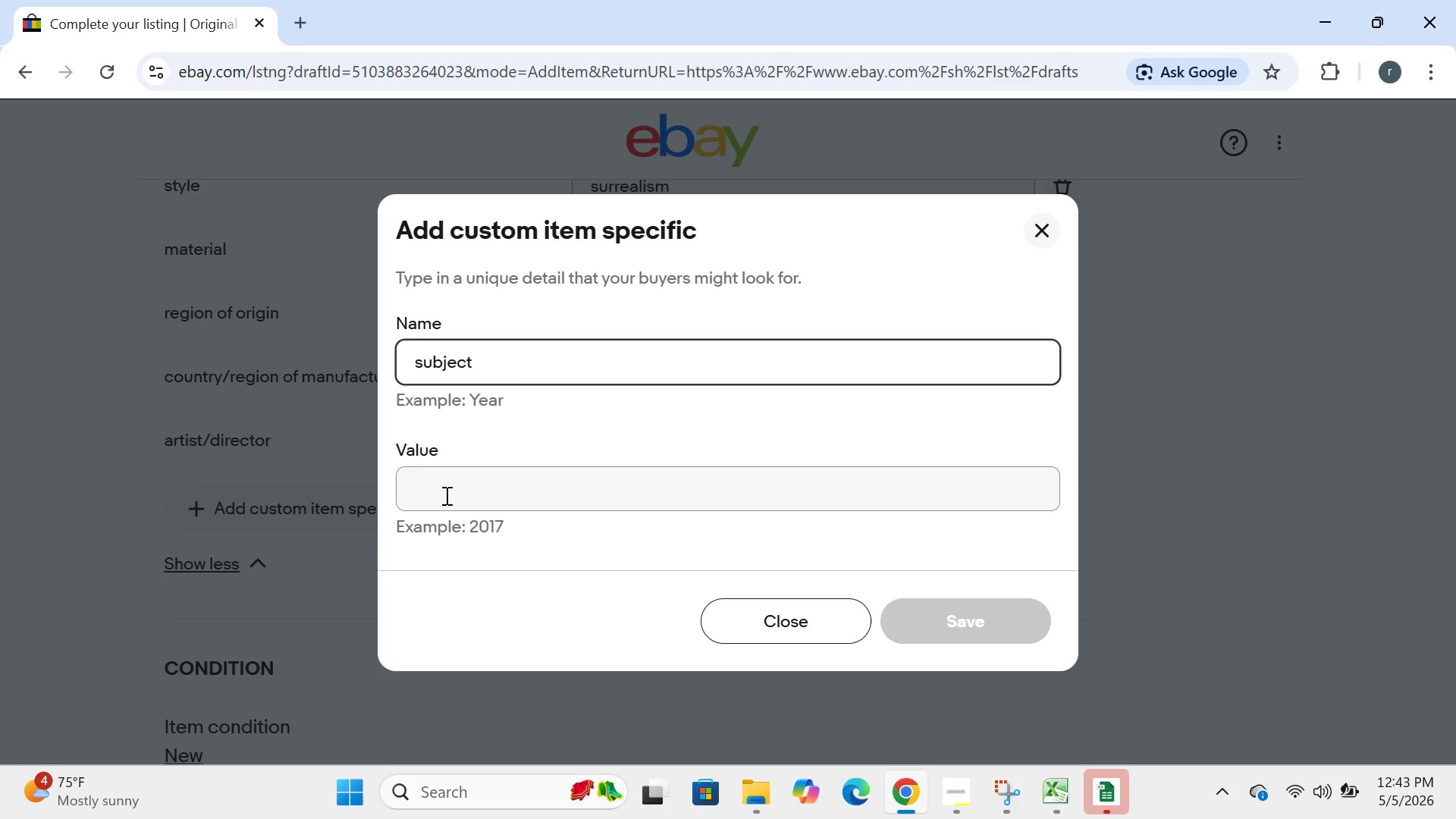 
left_click([457, 484])
 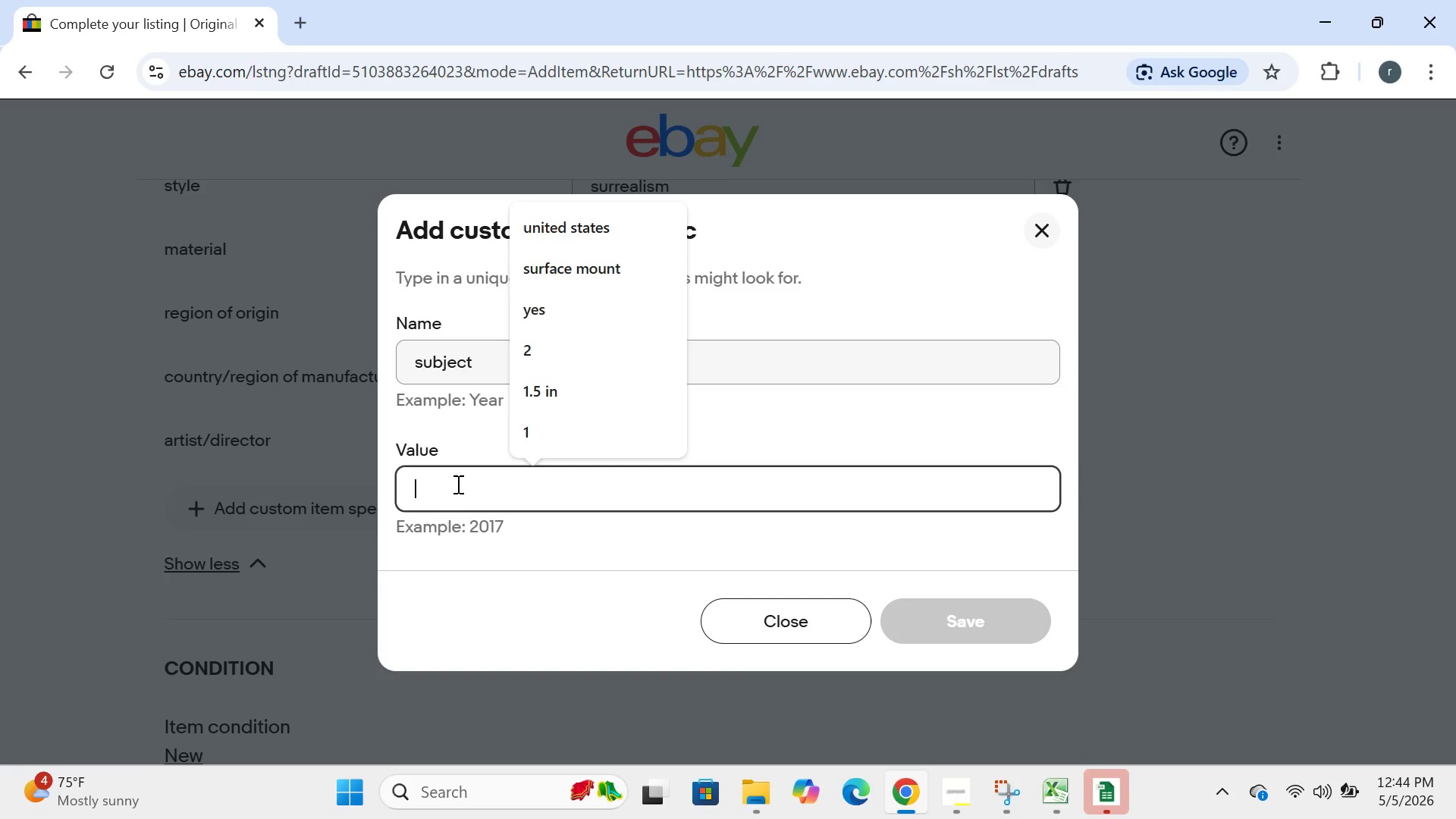 
type(movies.)
key(Backspace)
type(/)
 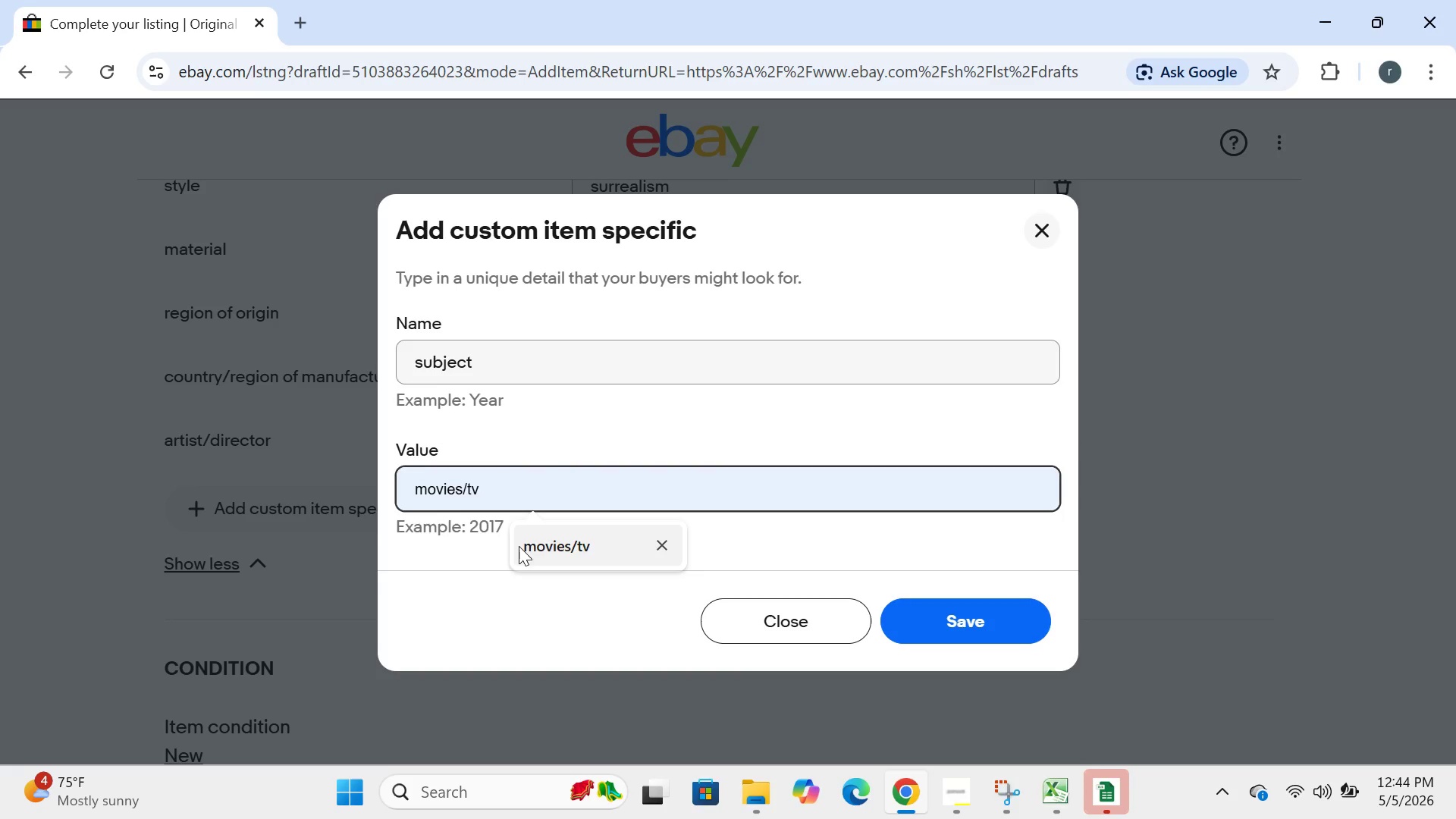 
left_click([523, 544])
 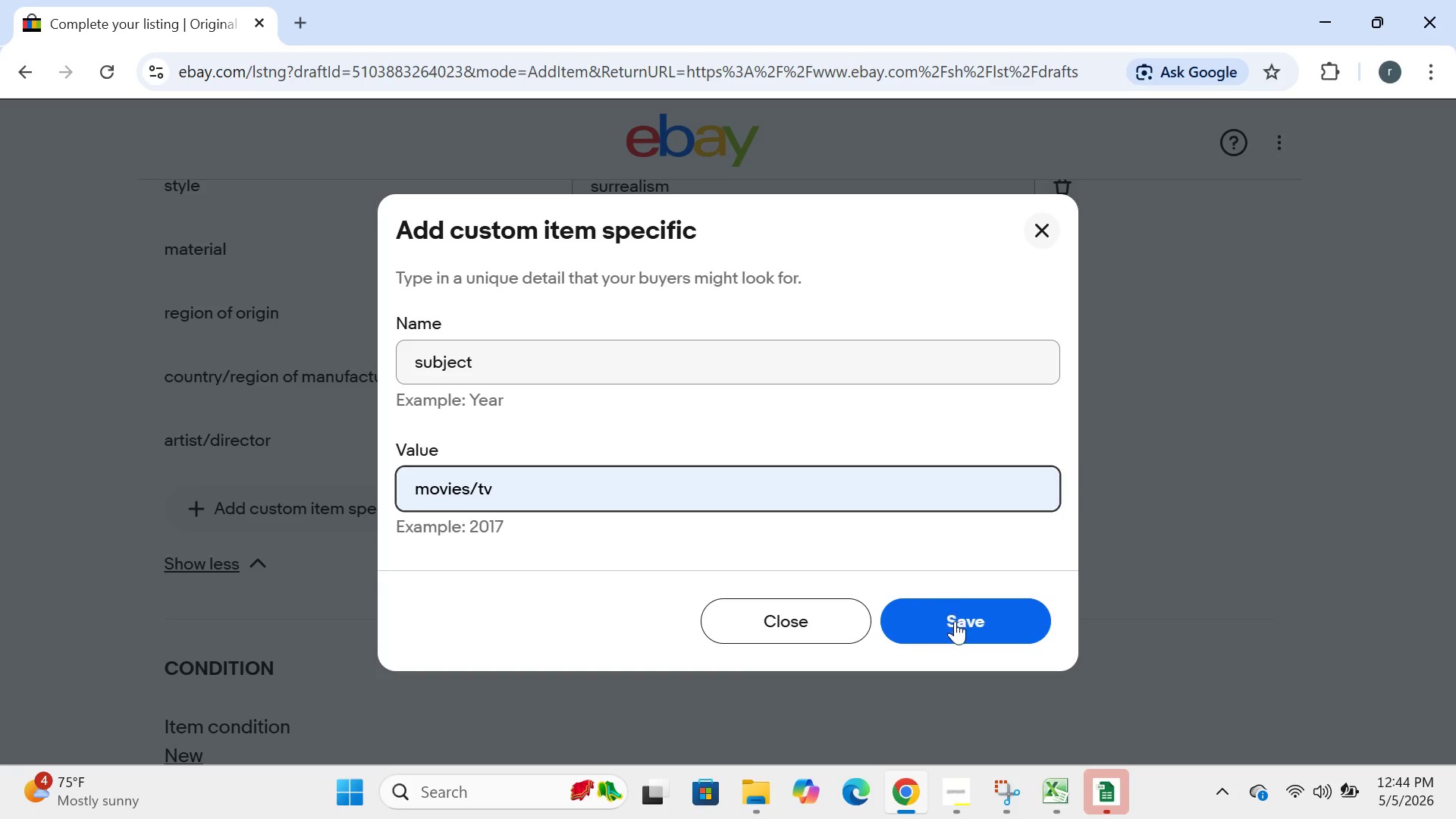 
left_click([955, 621])
 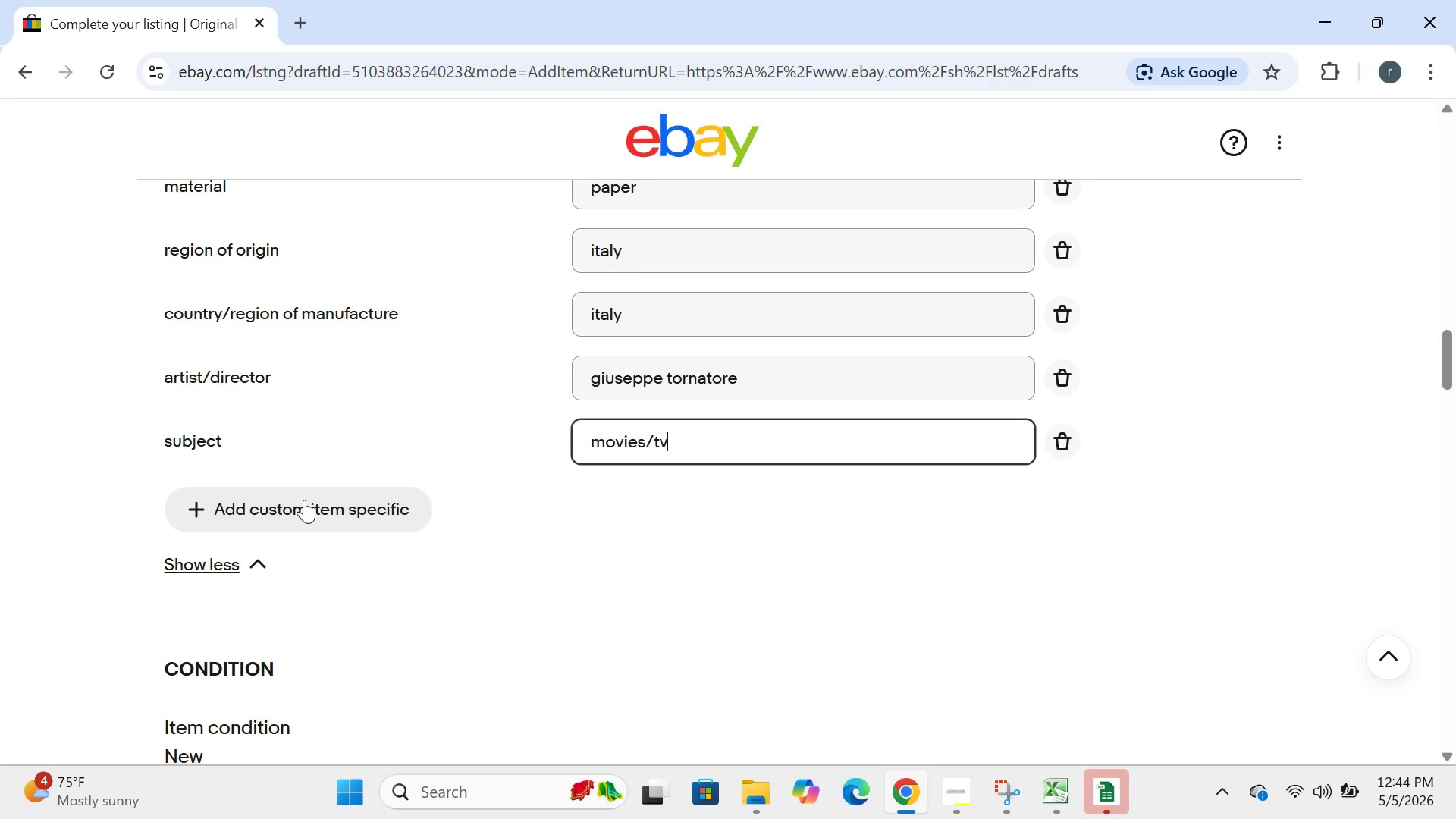 
left_click([304, 500])
 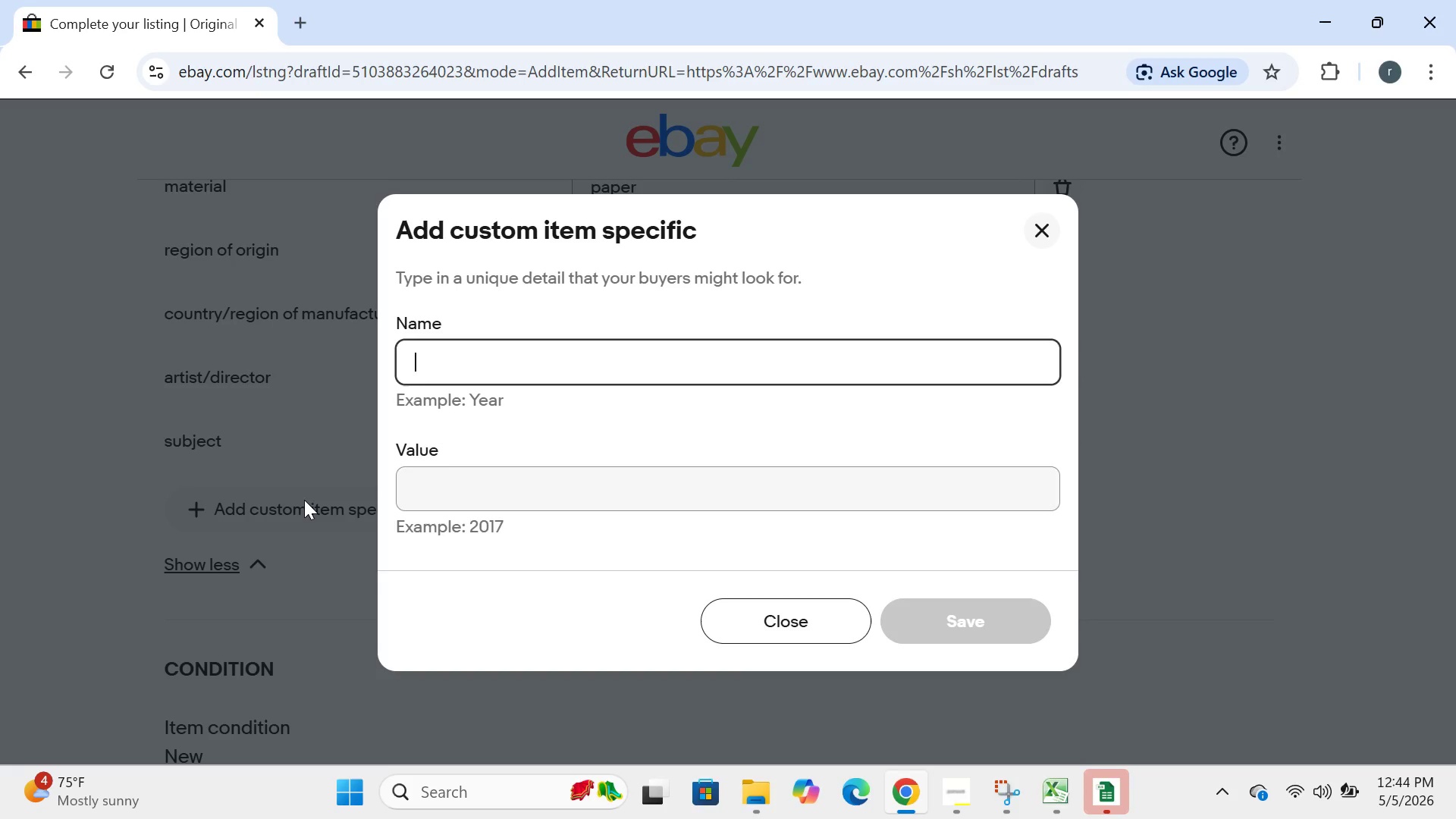 
type(type)
 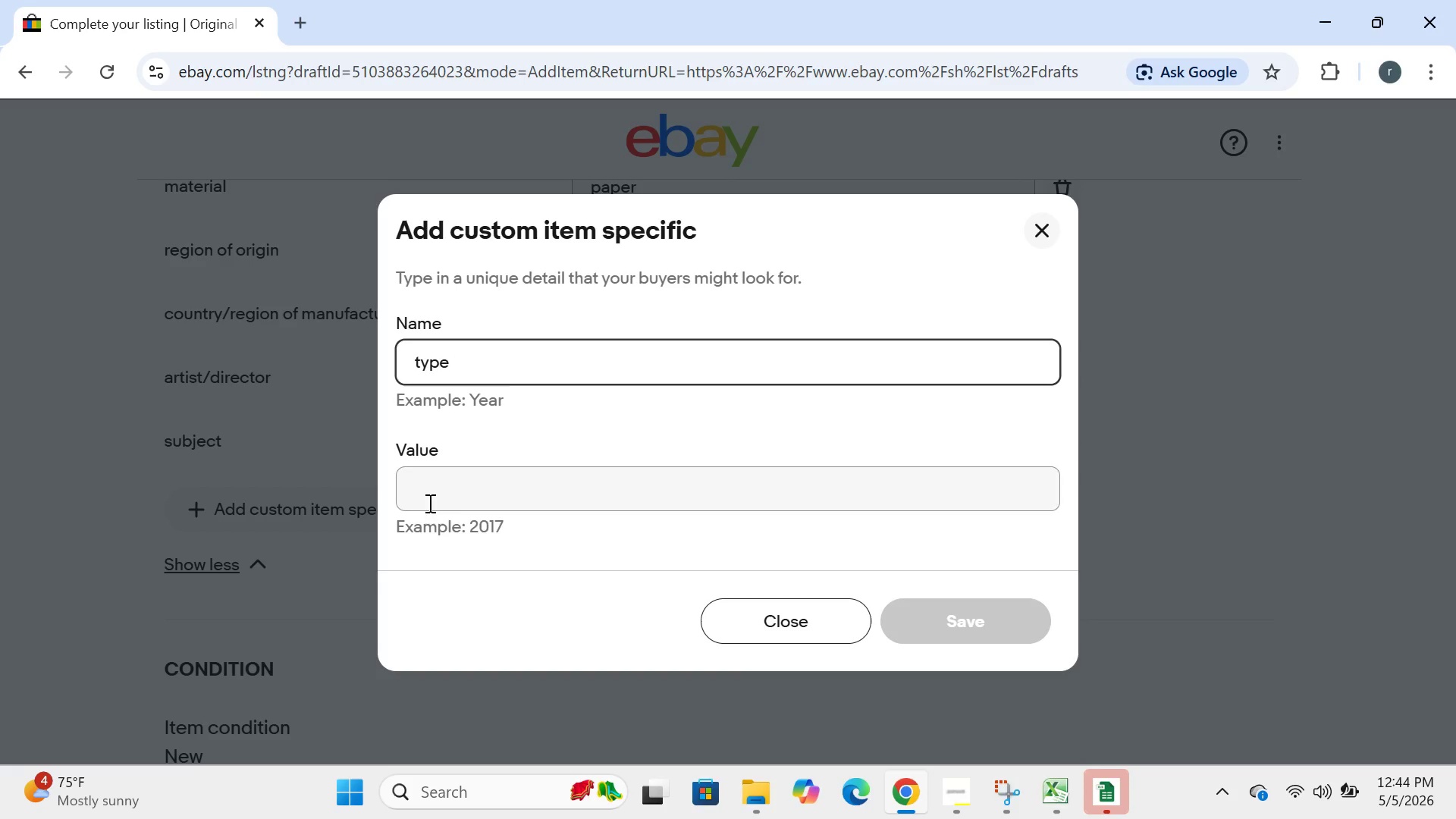 
left_click([435, 503])
 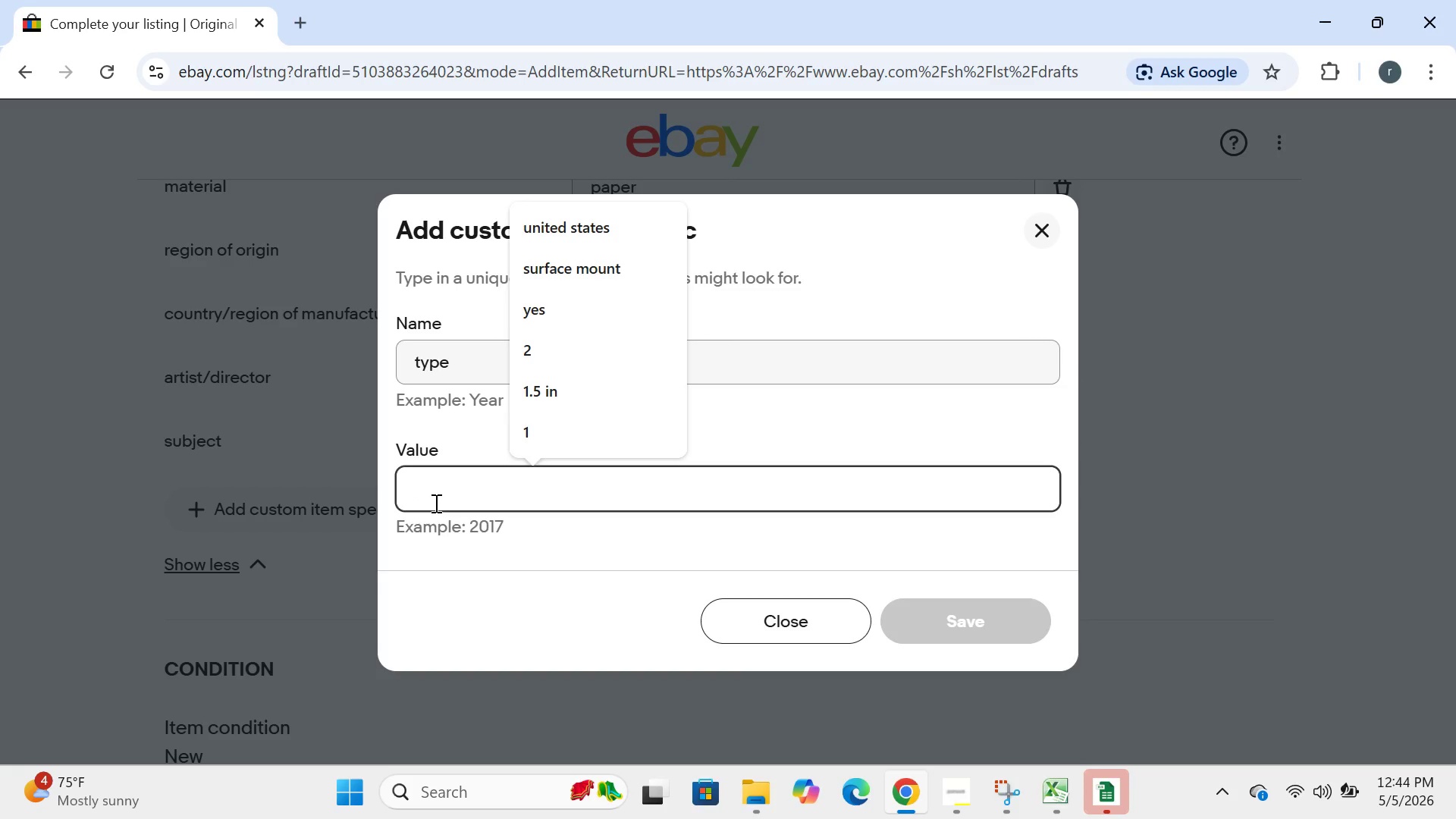 
type(film poster)
 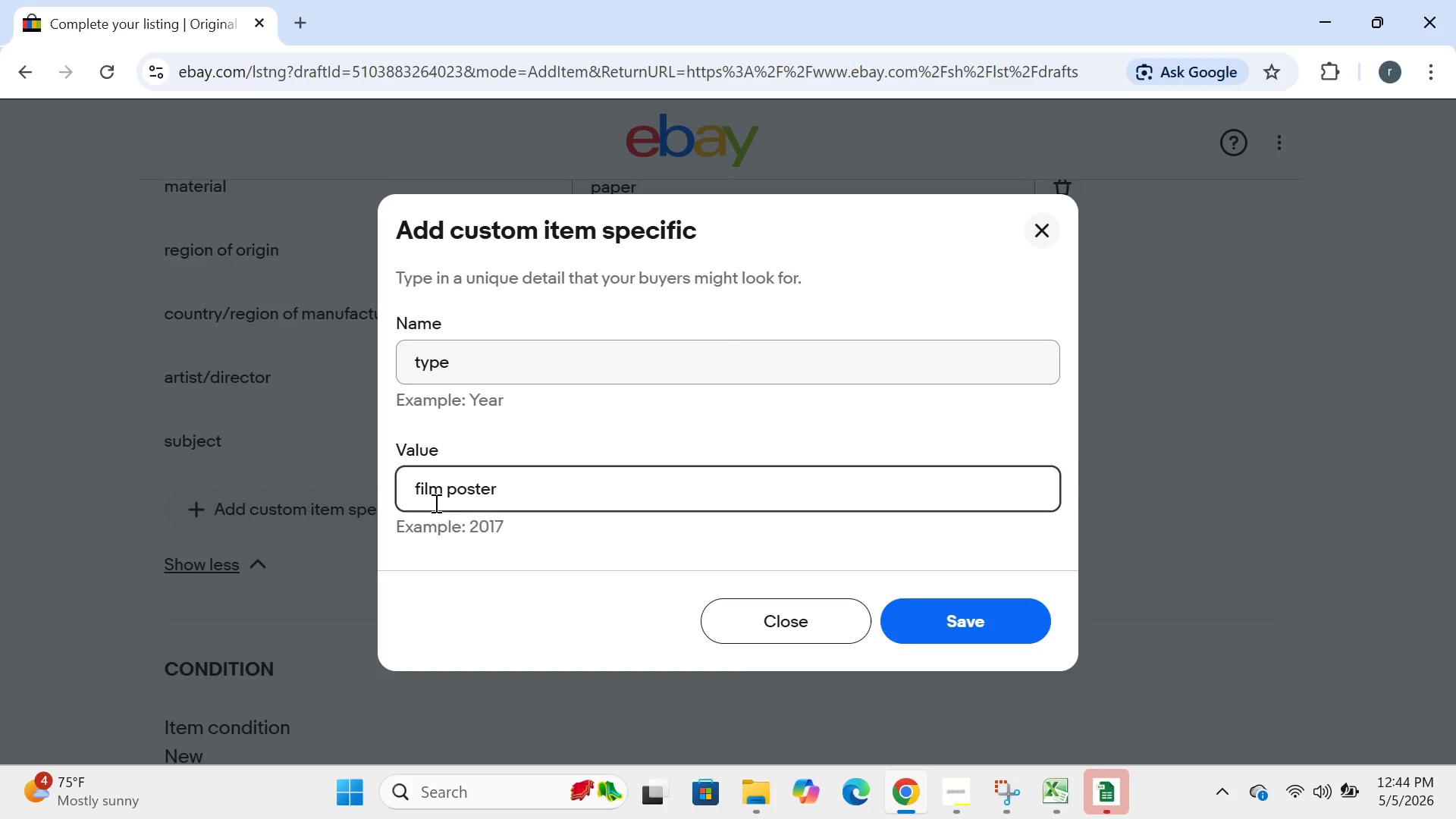 
key(Enter)
 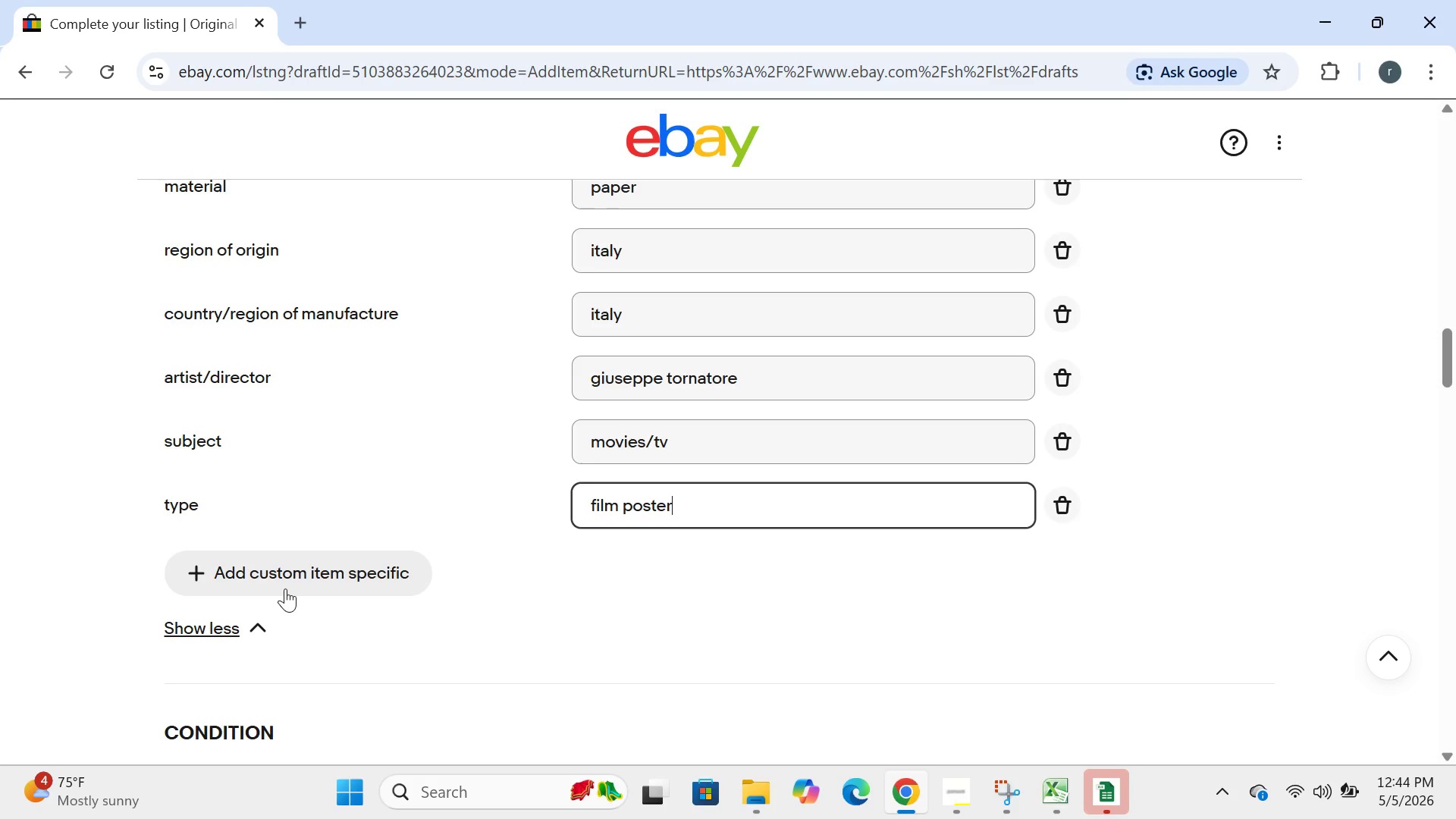 
left_click([285, 588])
 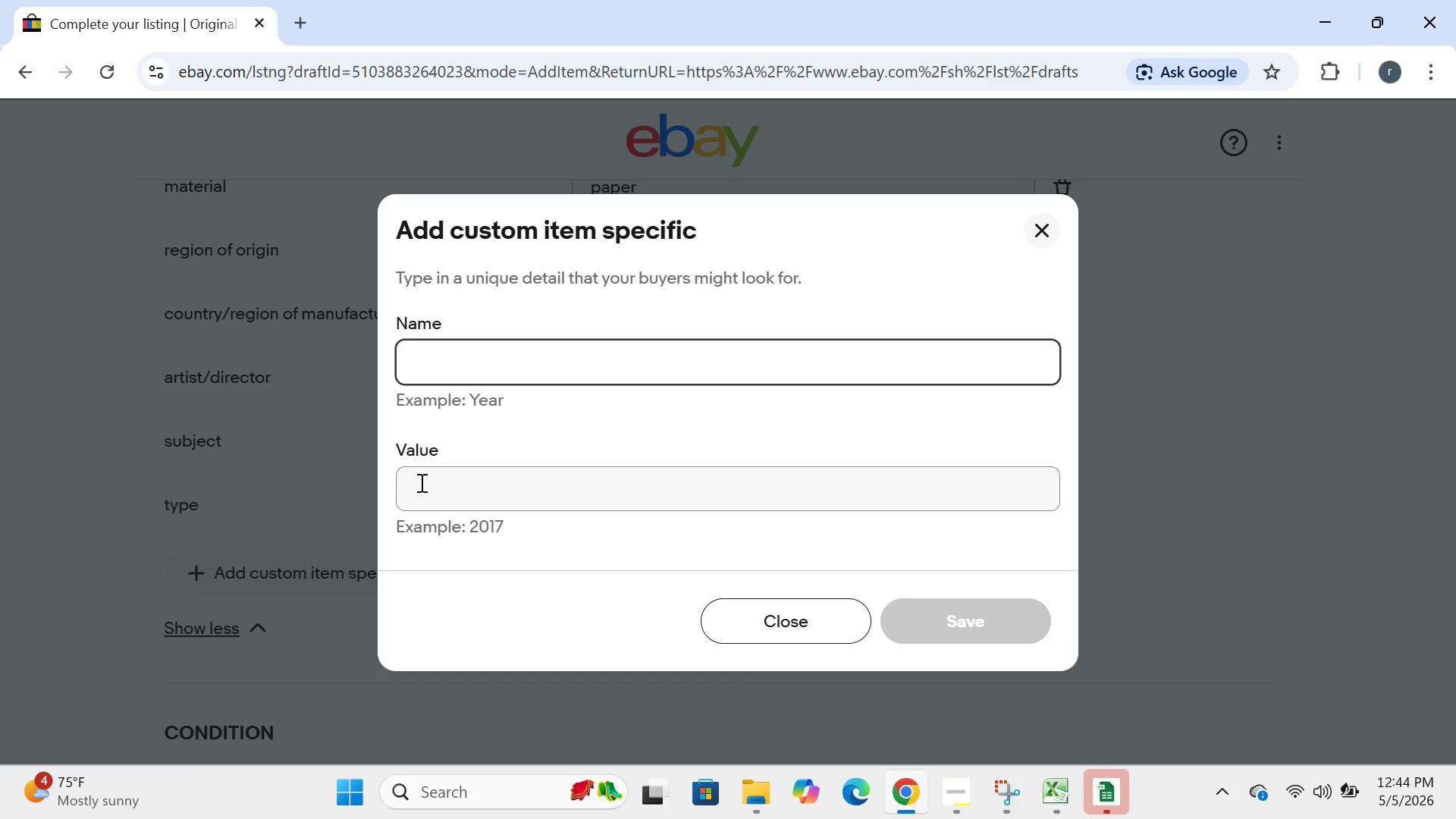 
type(condition)
 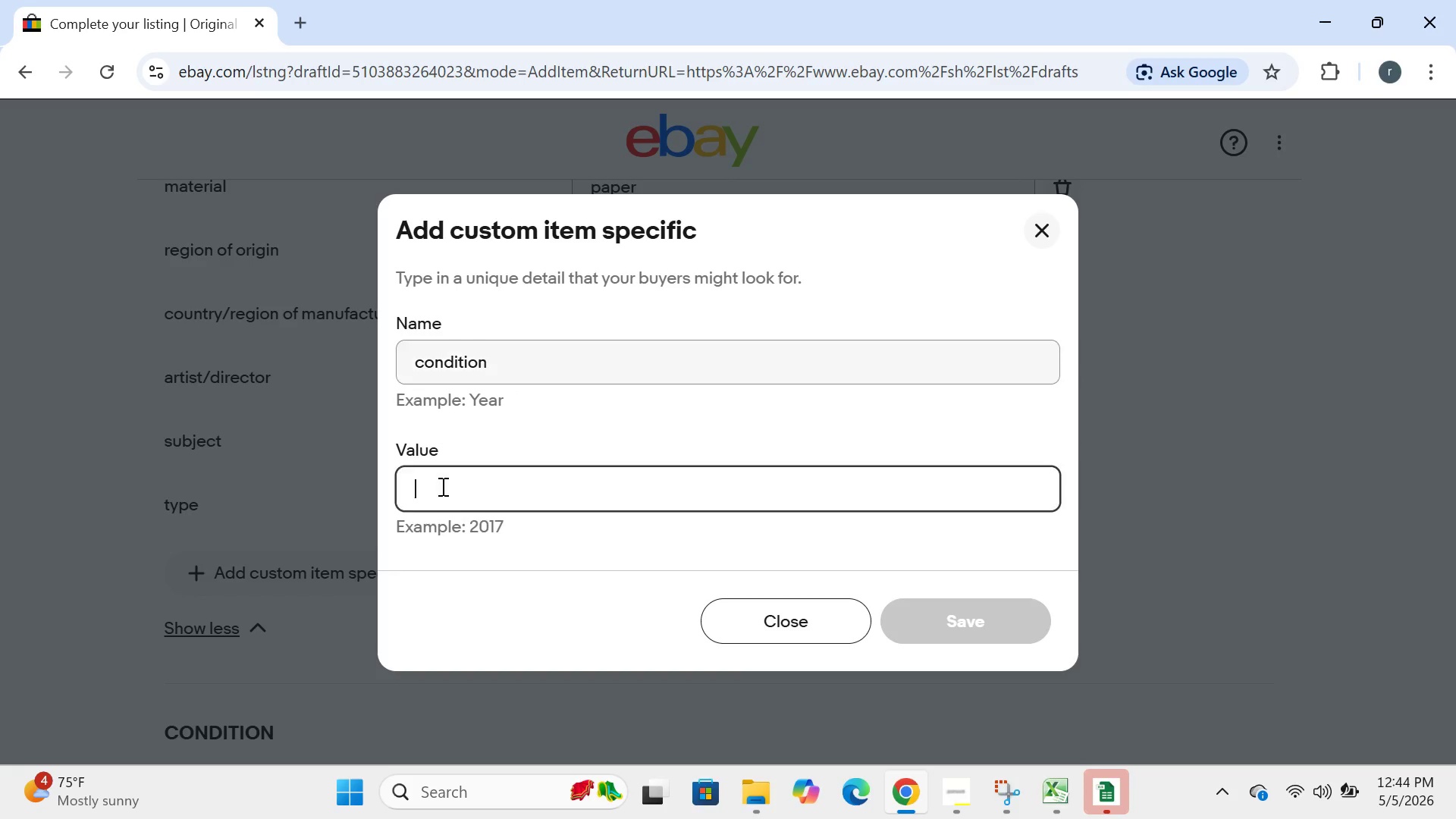 
left_click([441, 486])
 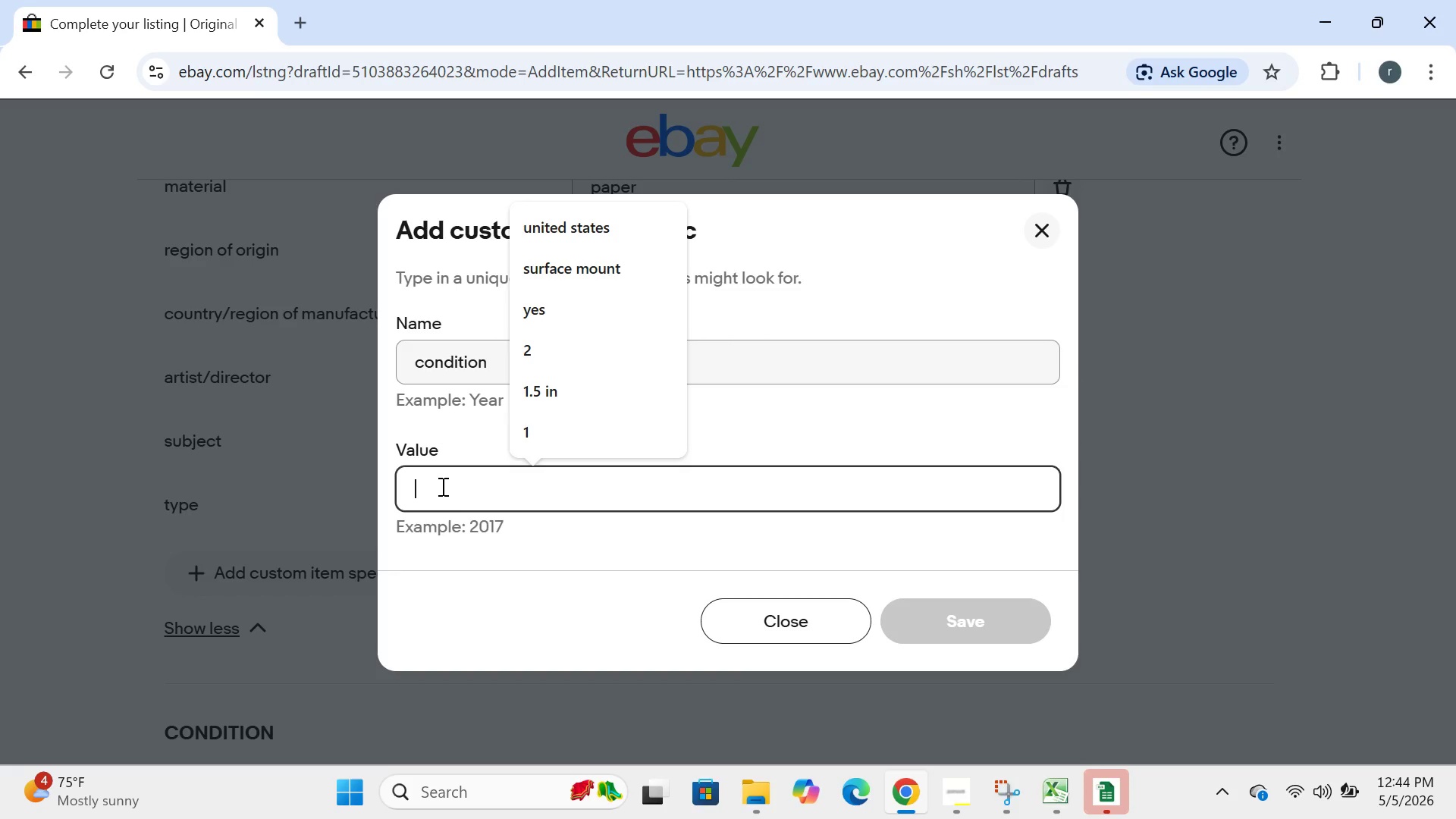 
type(near mint)
 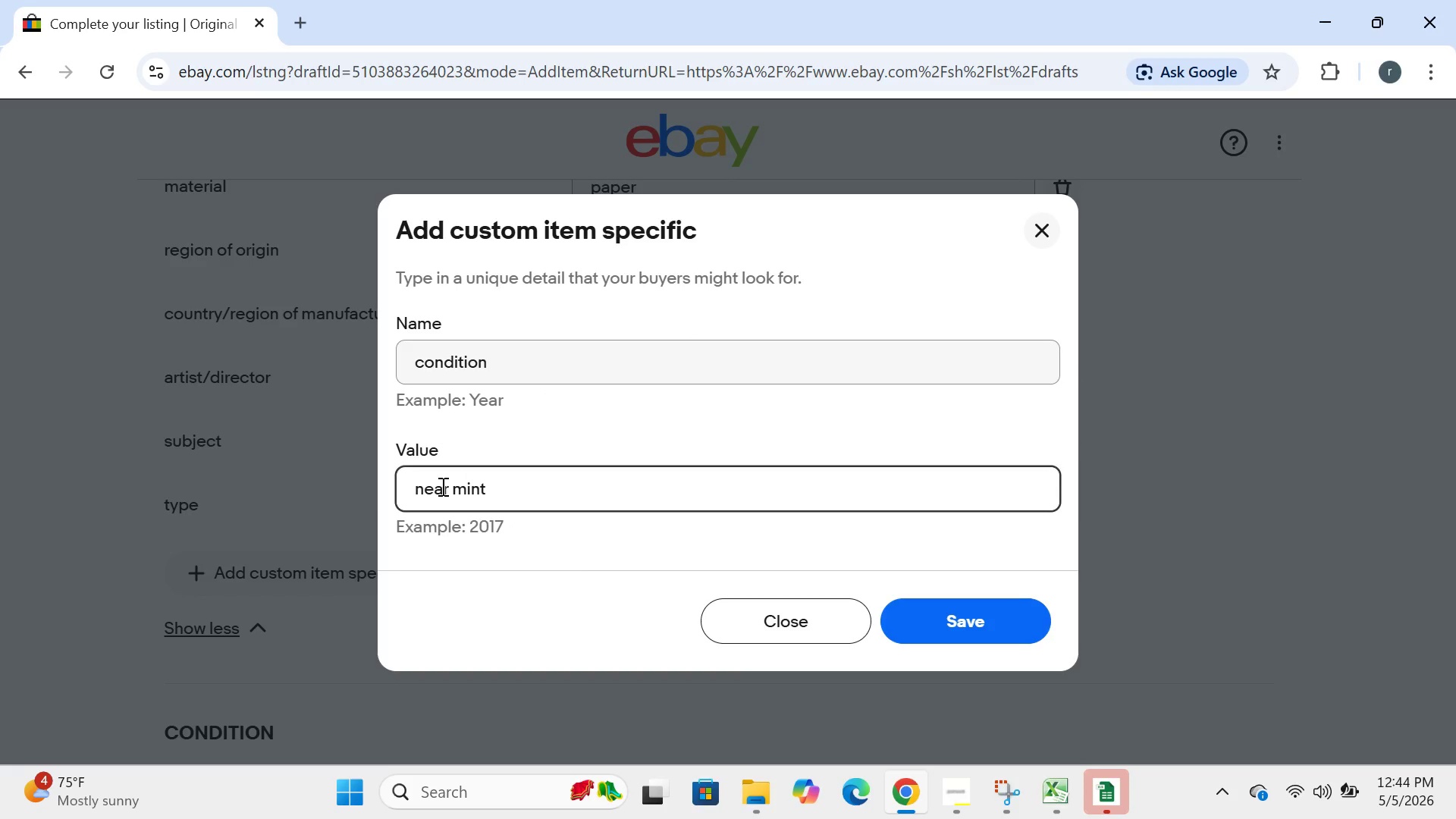 
key(Enter)
 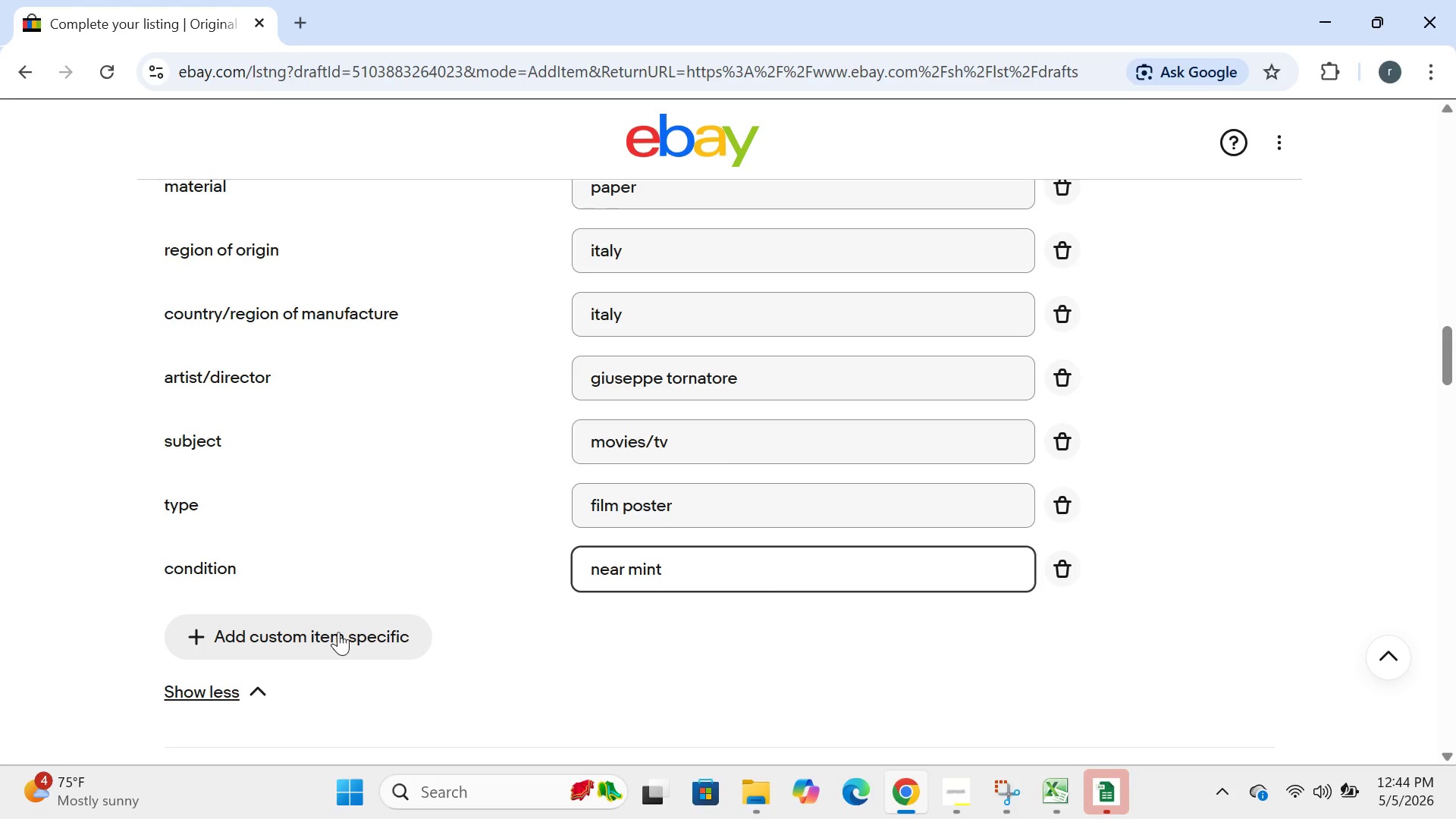 
wait(10.23)
 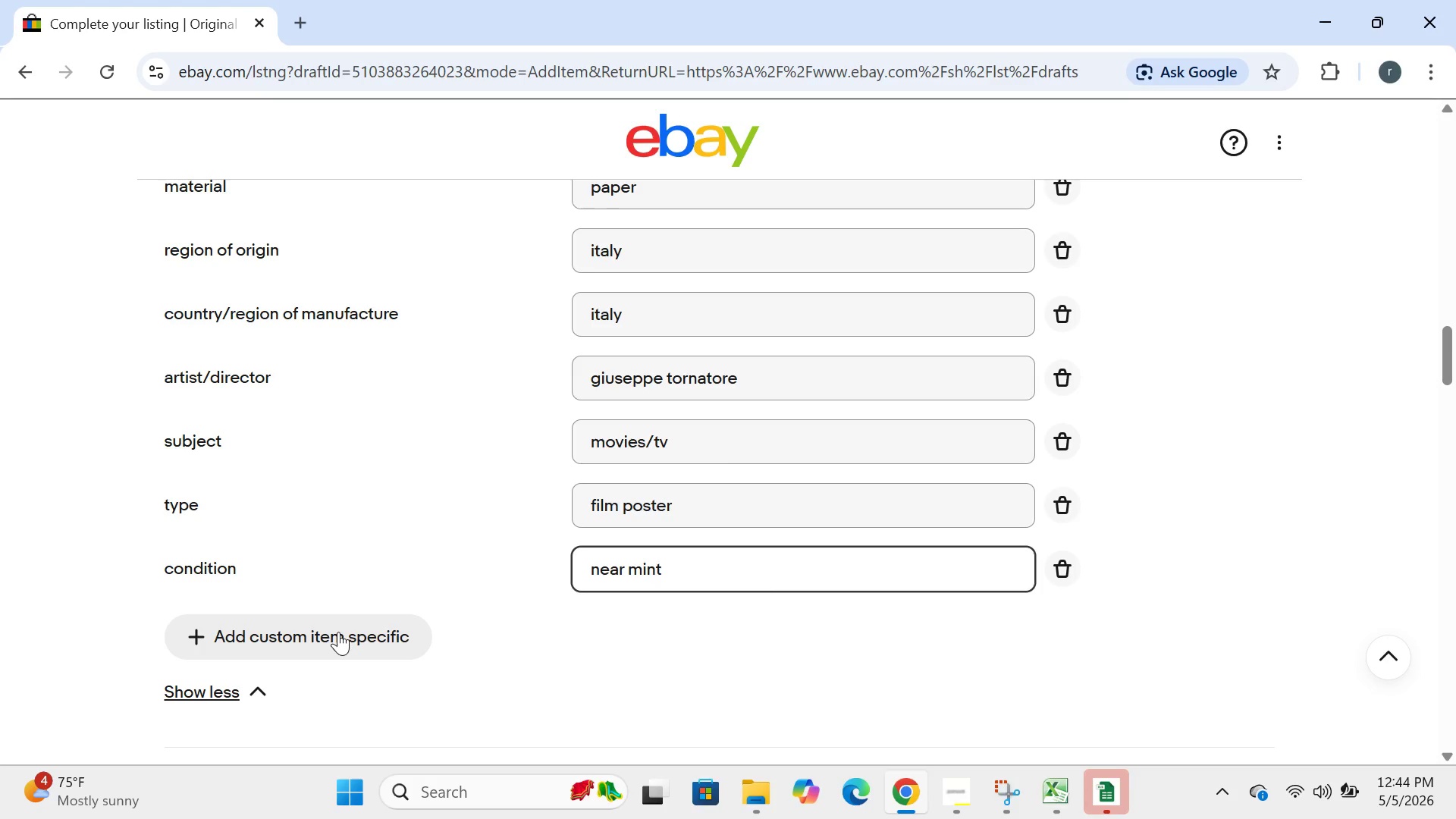 
left_click([350, 540])
 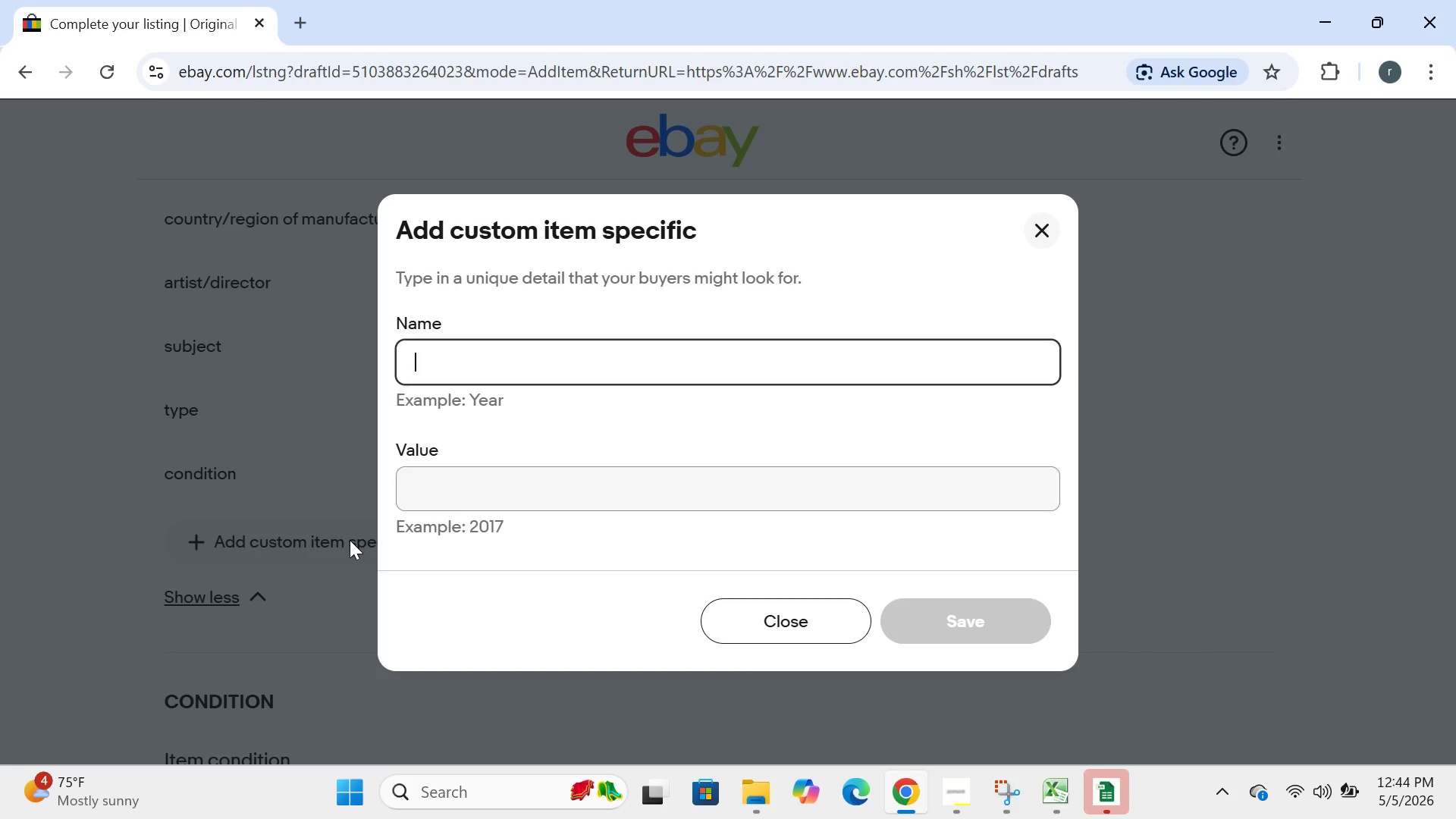 
type(dimensions)
 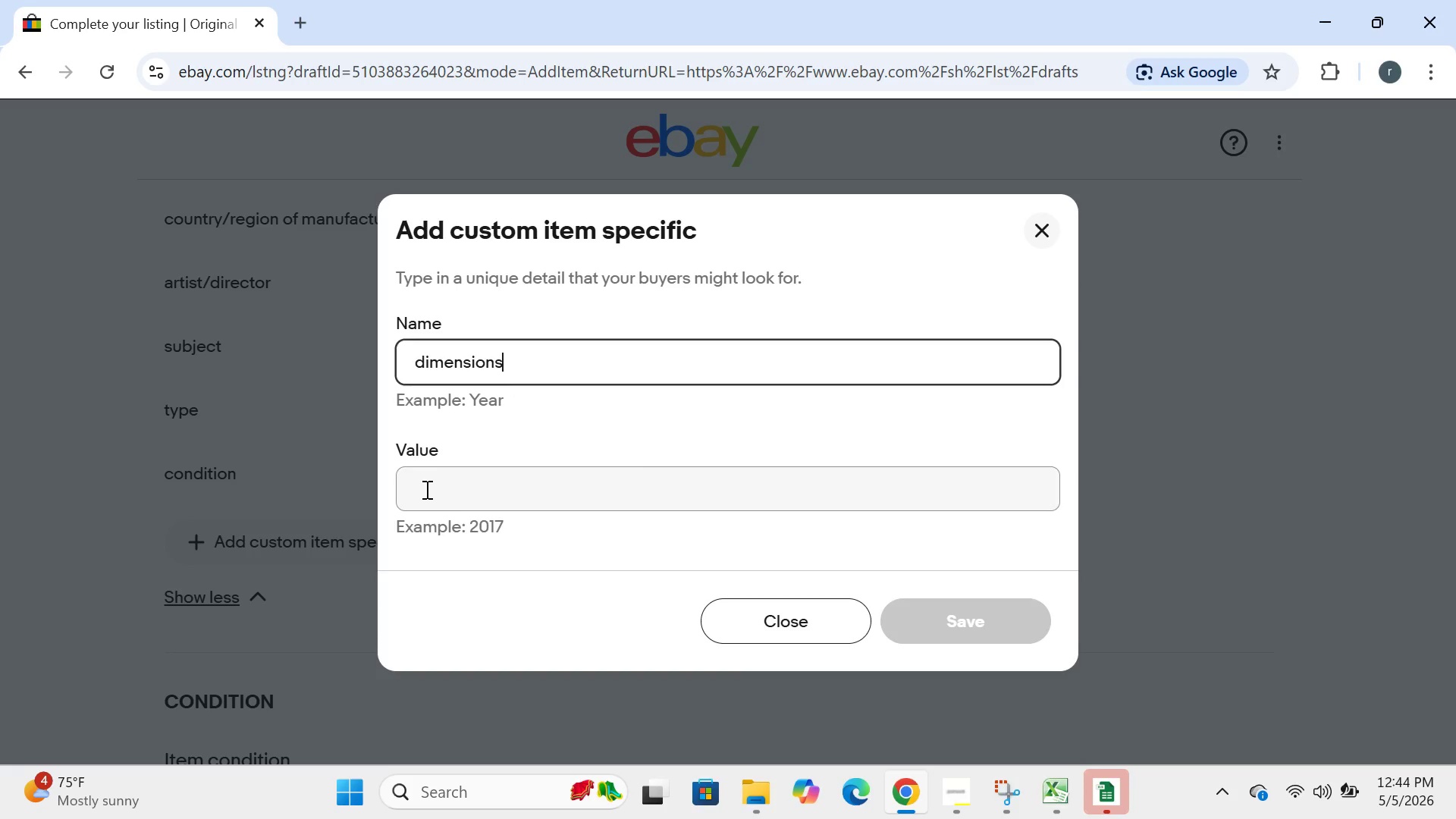 
left_click([430, 491])
 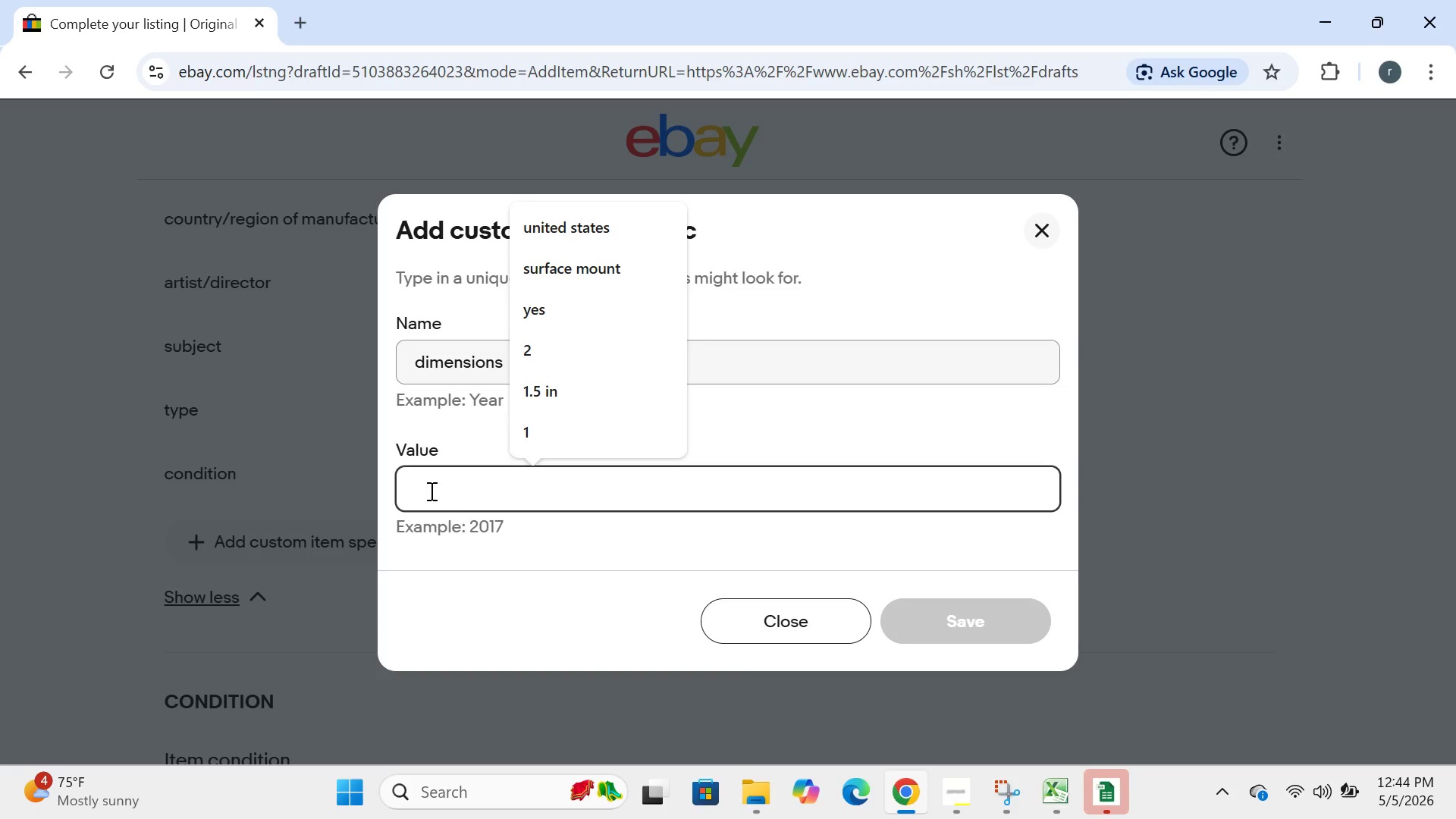 
type(39 x 55)
 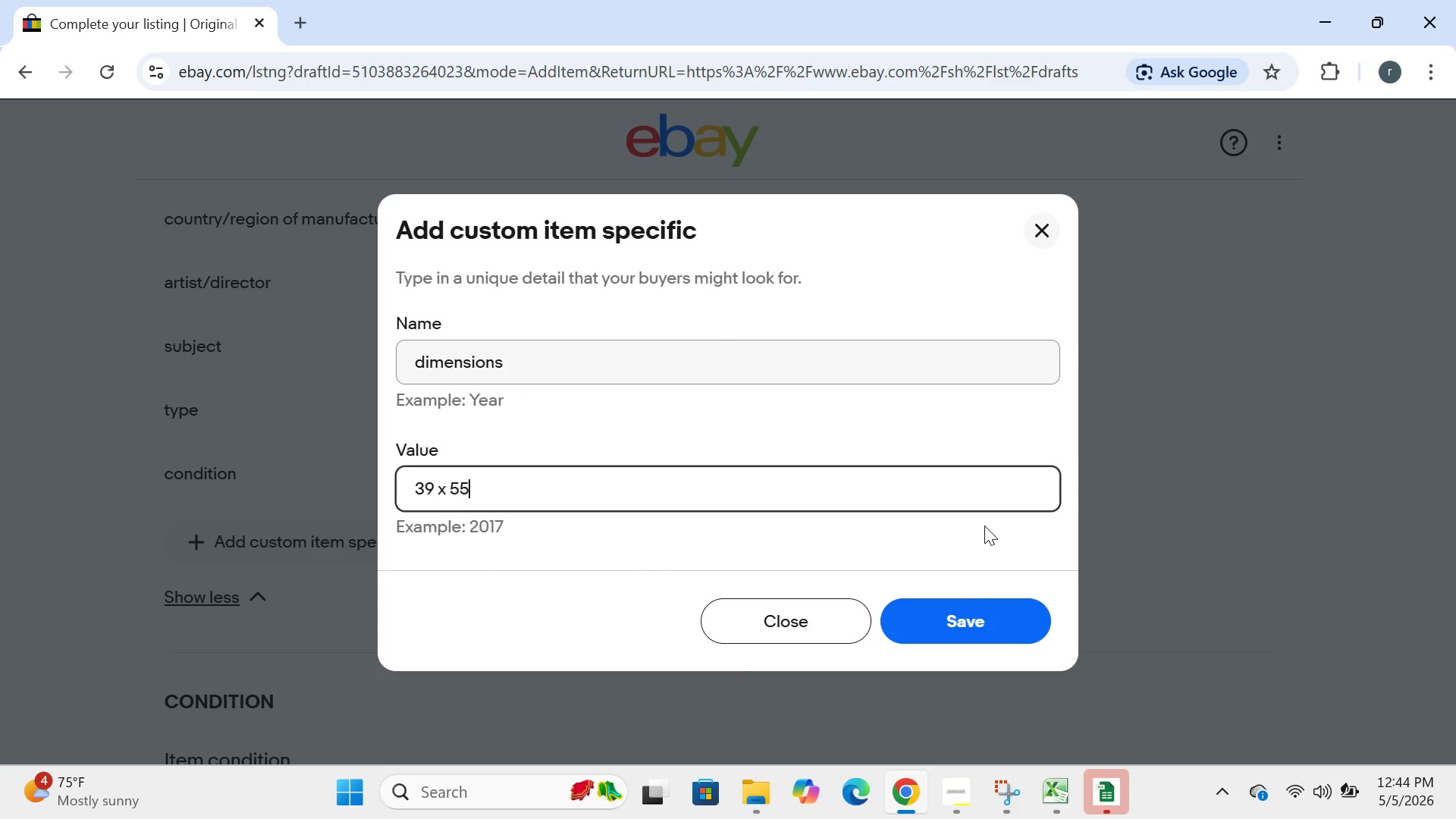 
type( in)
 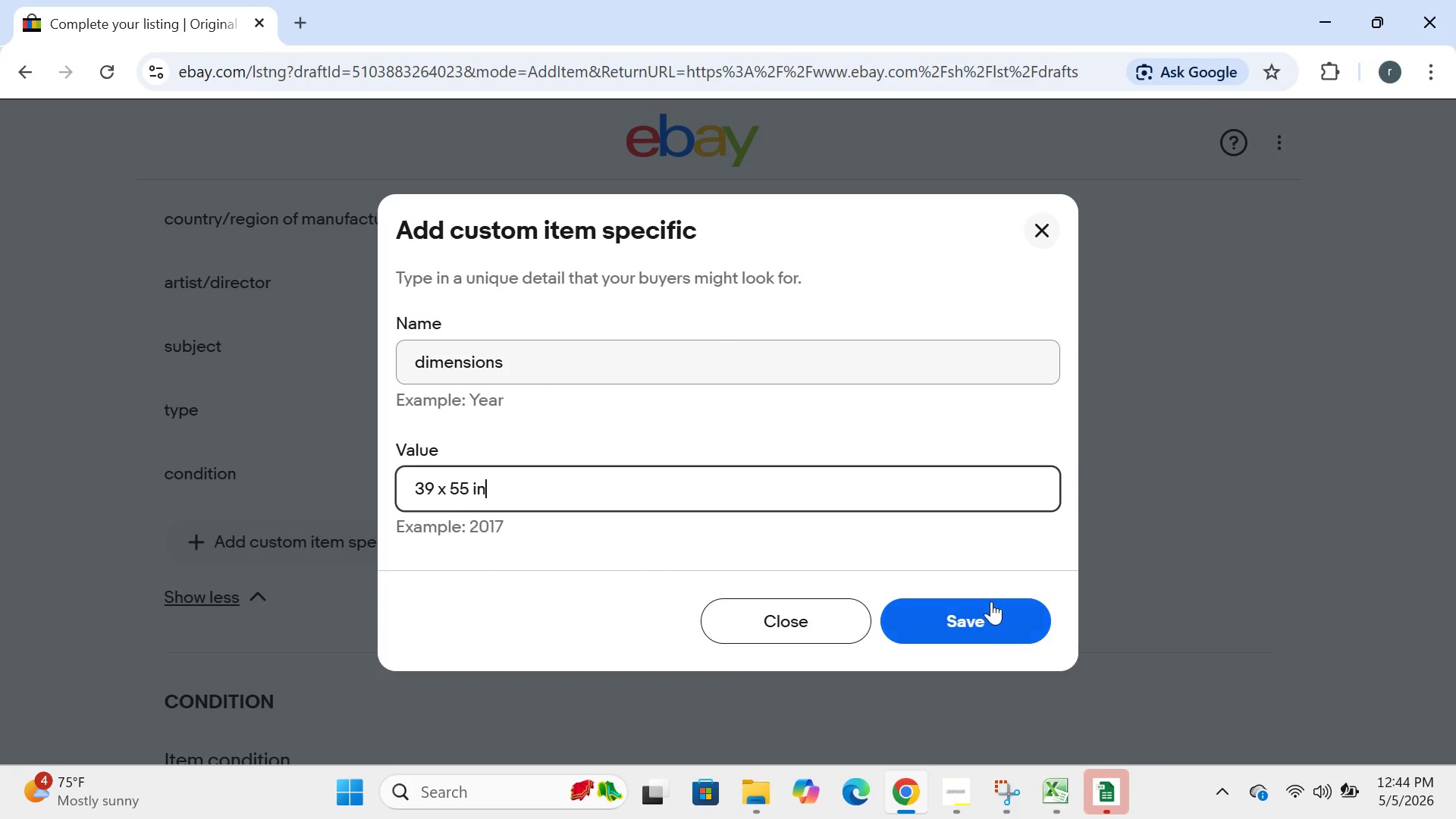 
left_click([984, 623])
 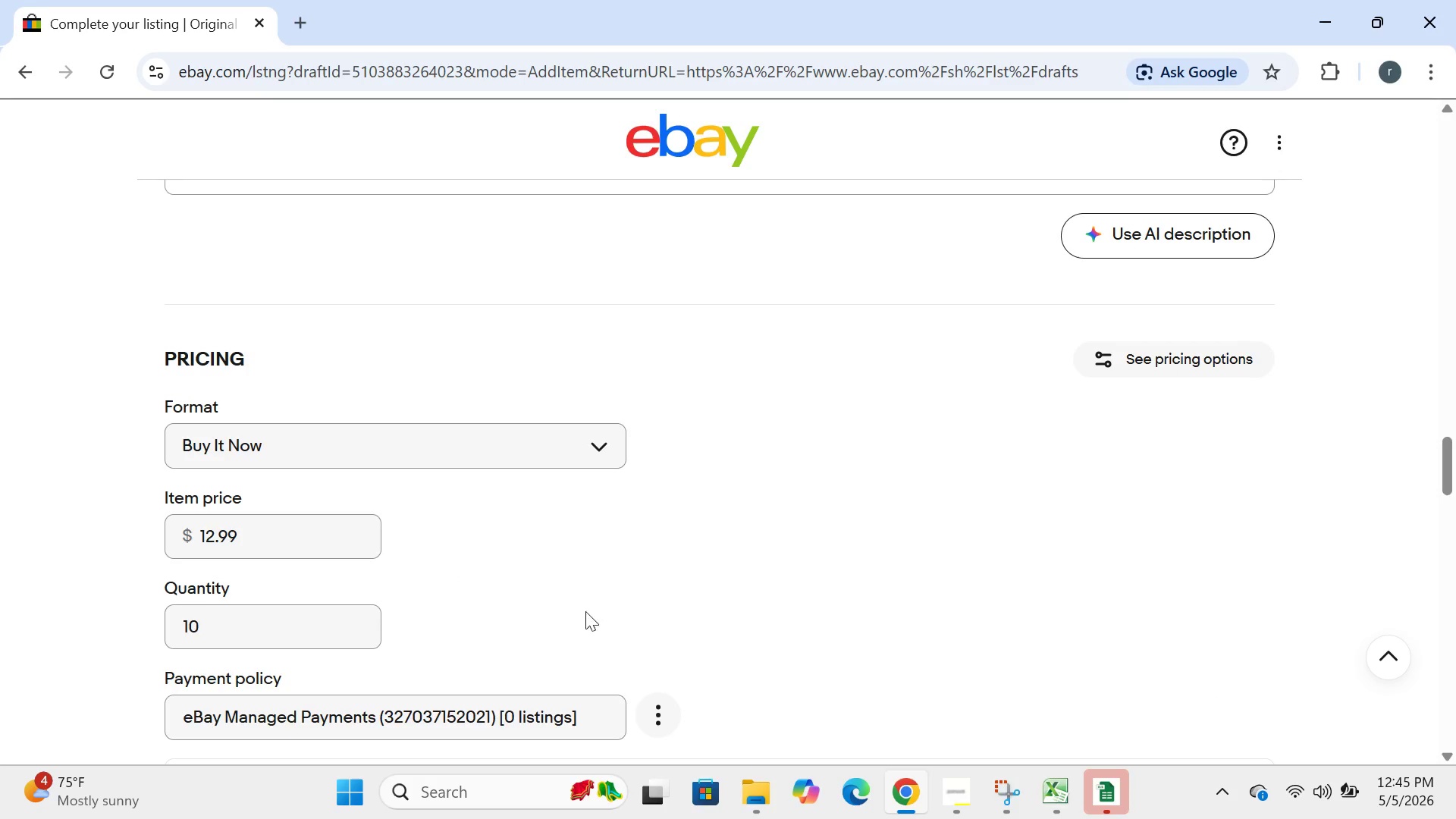 
wait(6.05)
 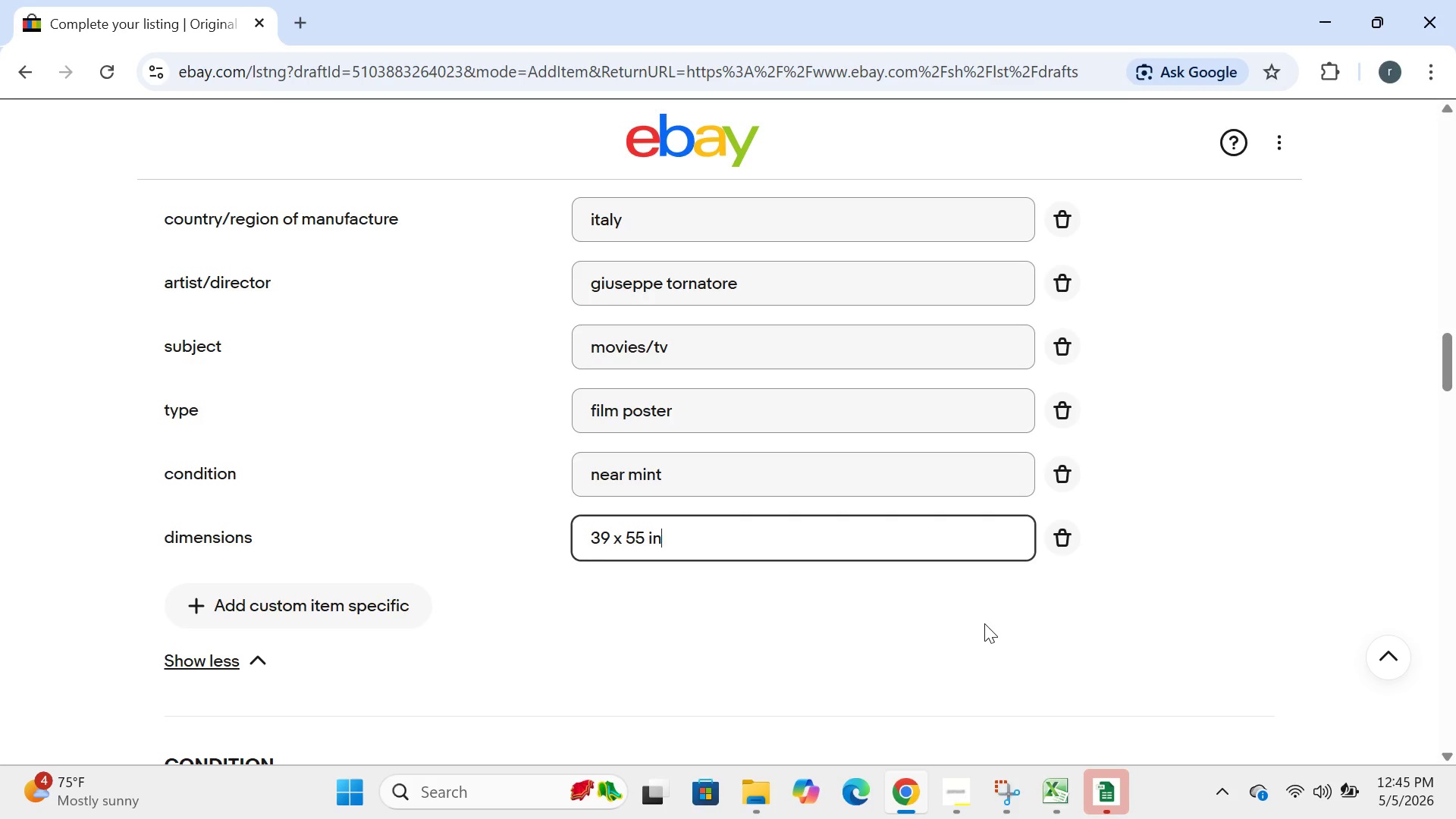 
left_click([292, 532])
 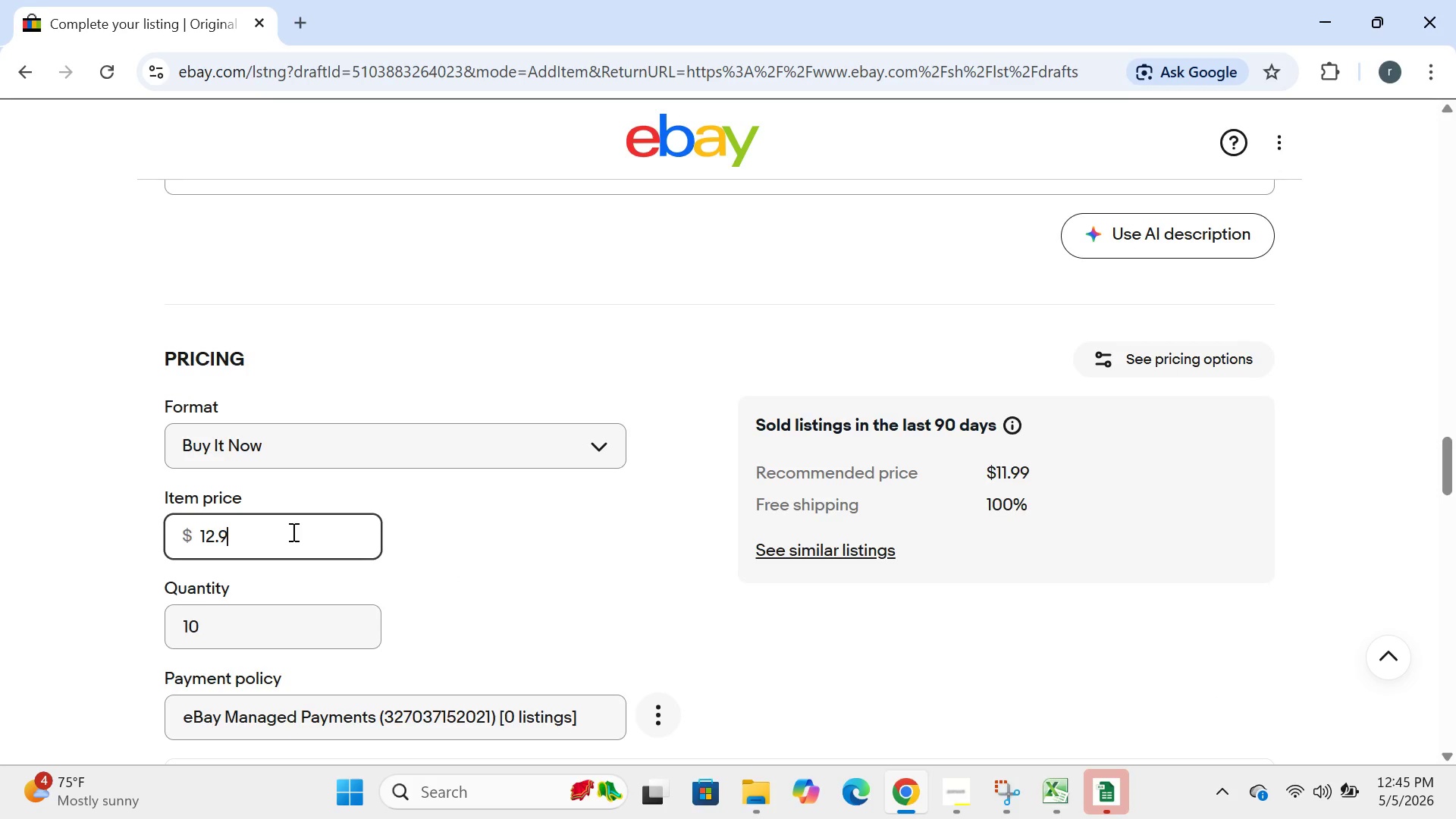 
hold_key(key=Backspace, duration=0.77)
 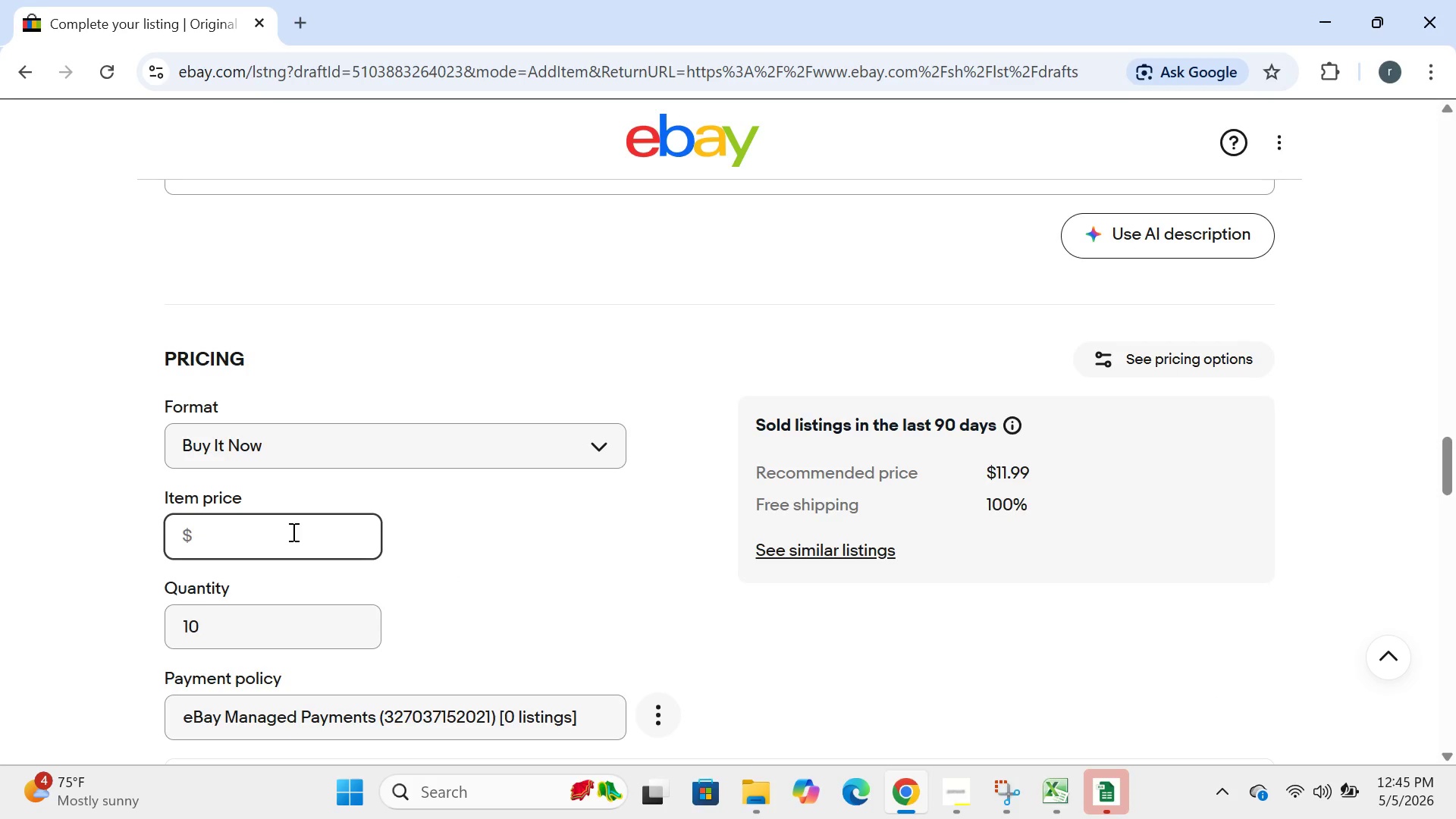 
type(425.00)
 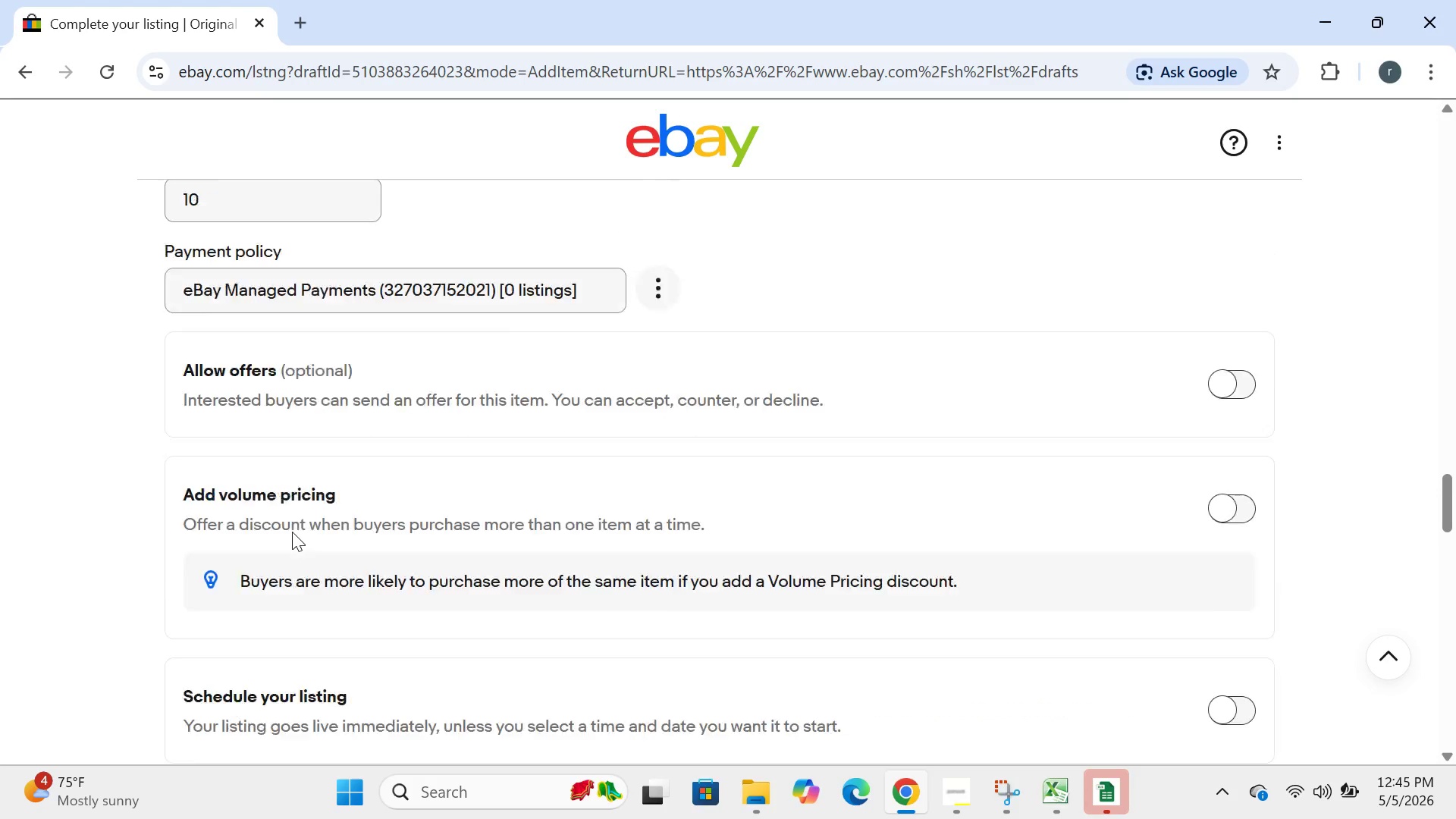 
wait(8.36)
 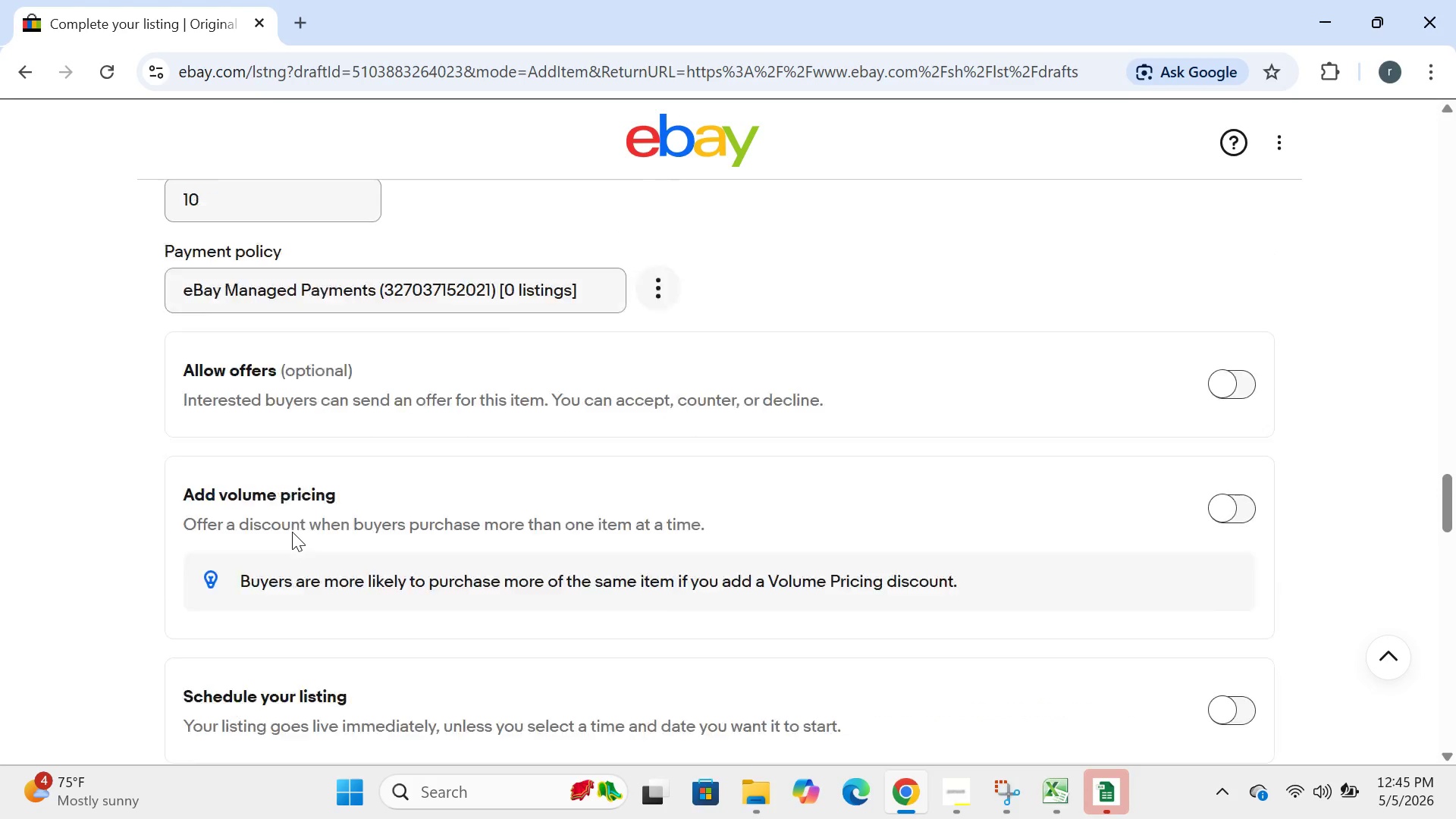 
left_click([196, 416])
 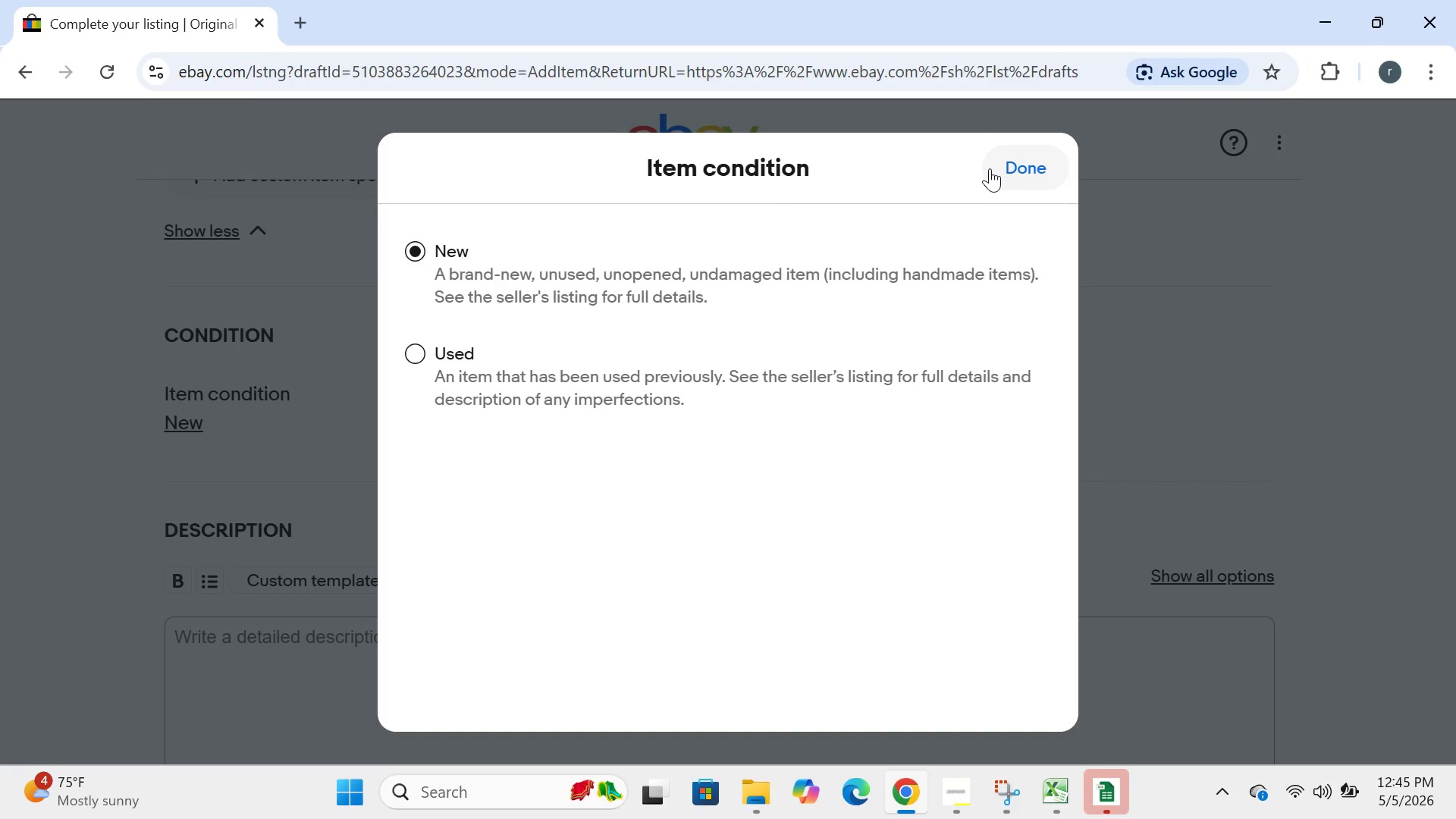 
left_click([992, 171])
 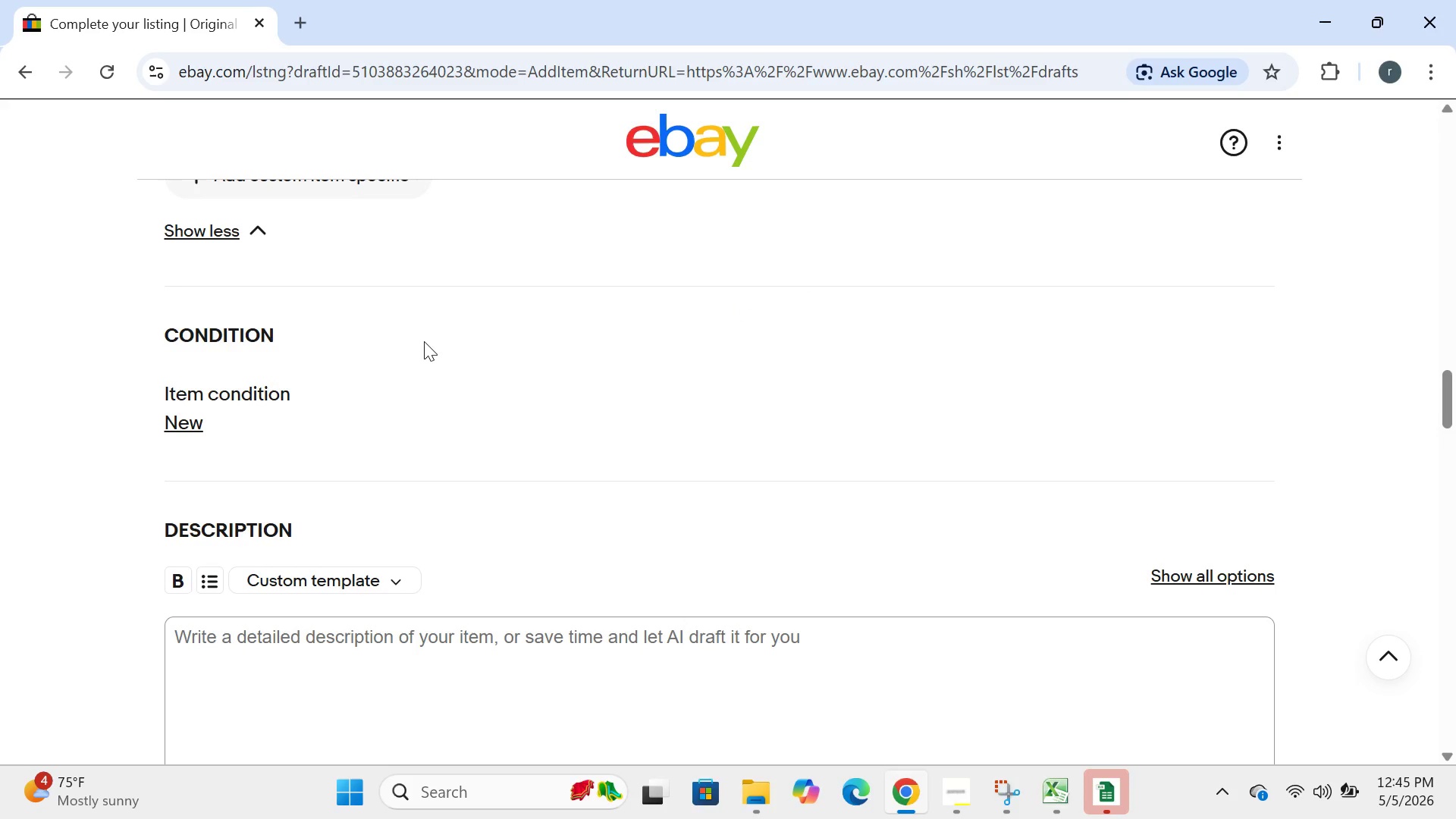 
left_click([322, 356])
 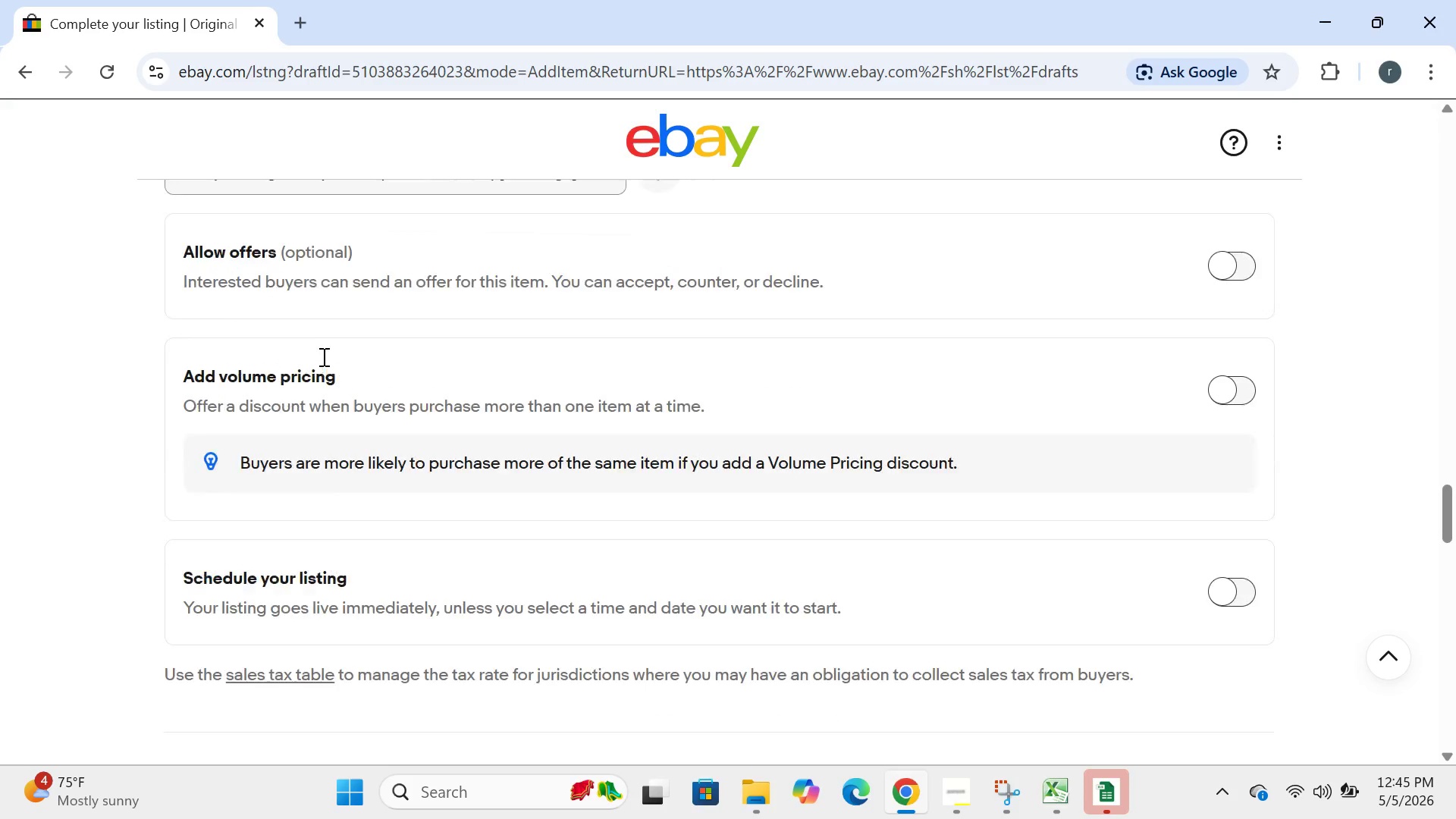 
wait(8.56)
 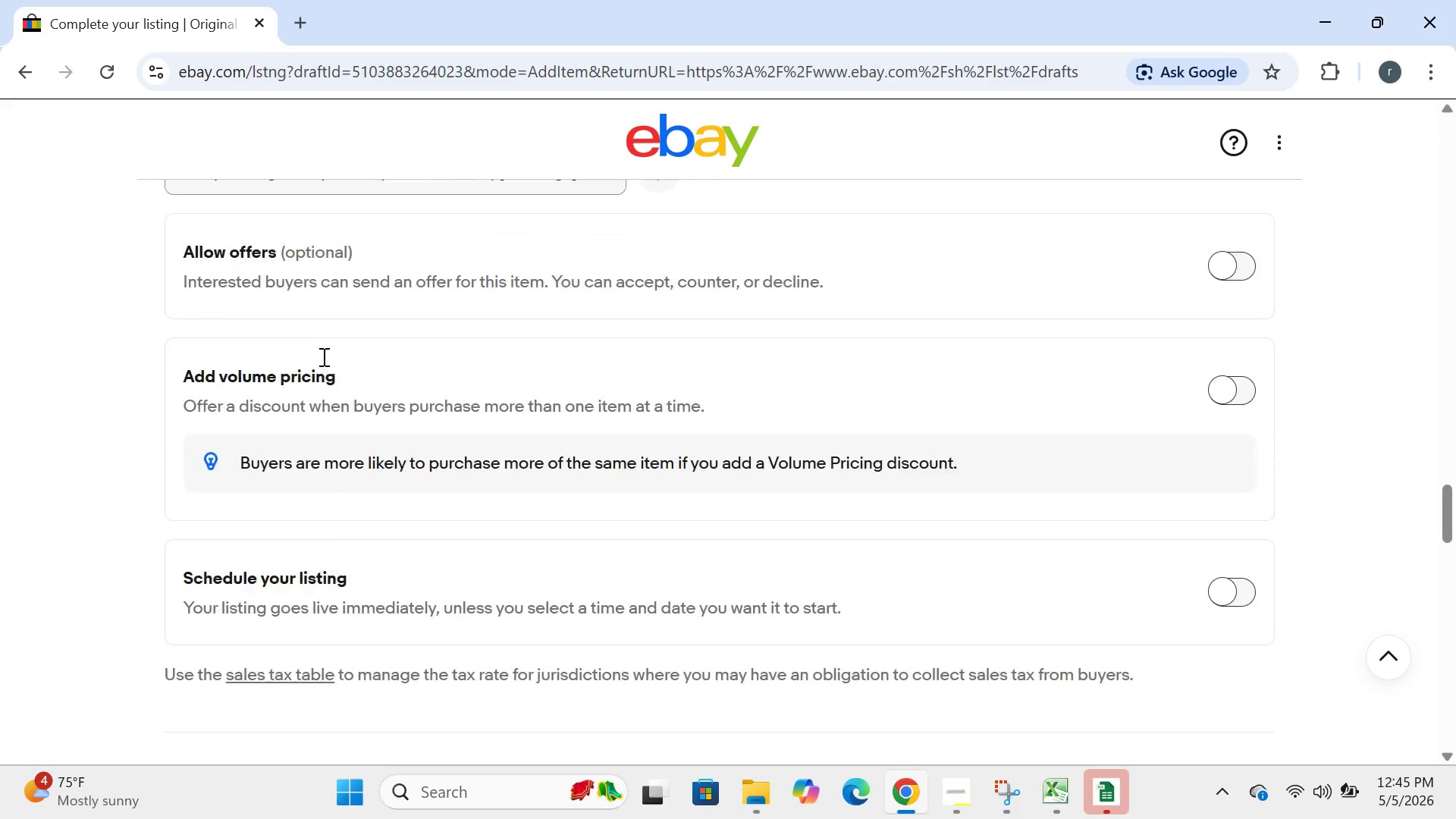 
left_click([203, 467])
 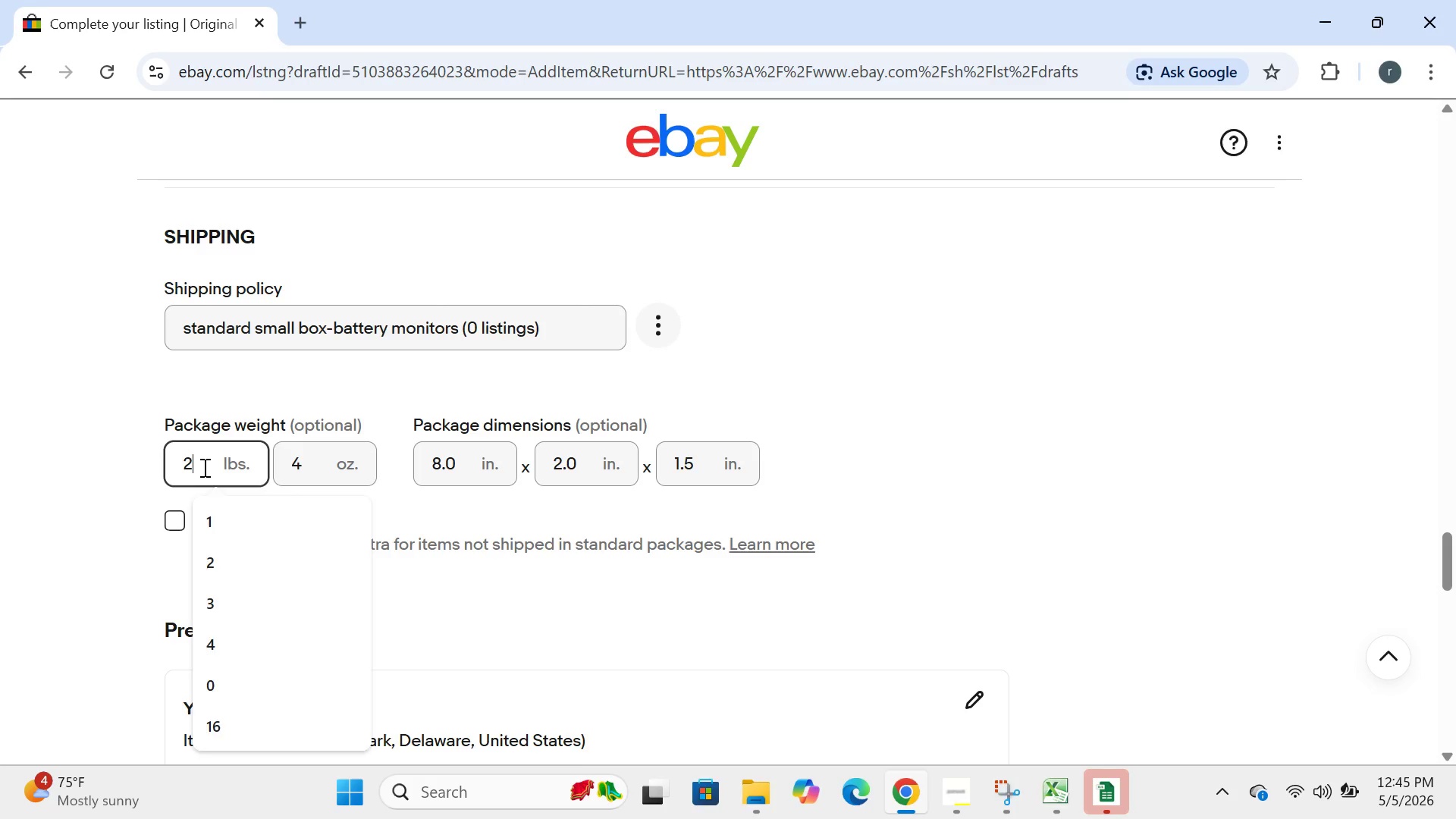 
key(2)
 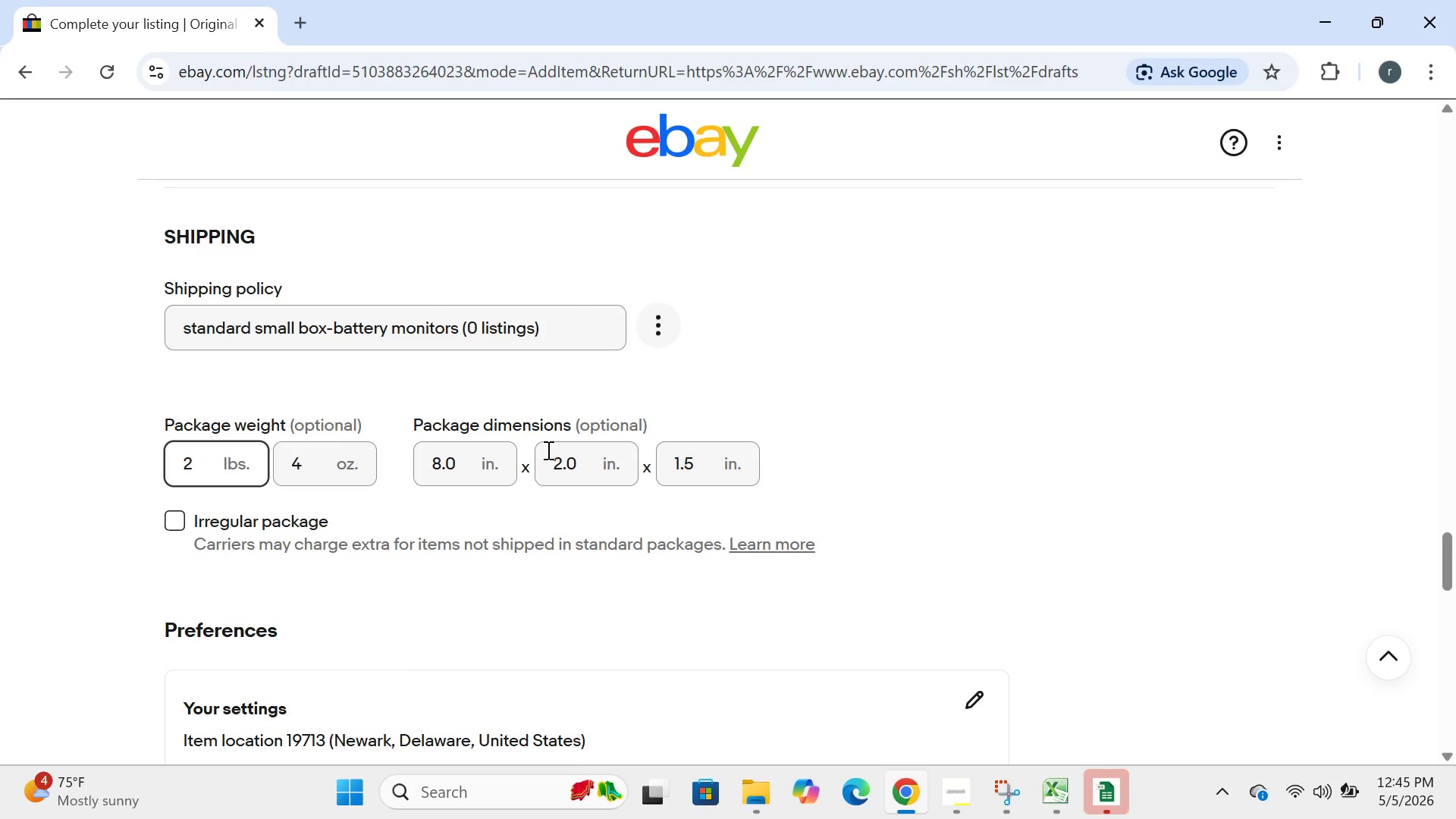 
left_click([468, 453])
 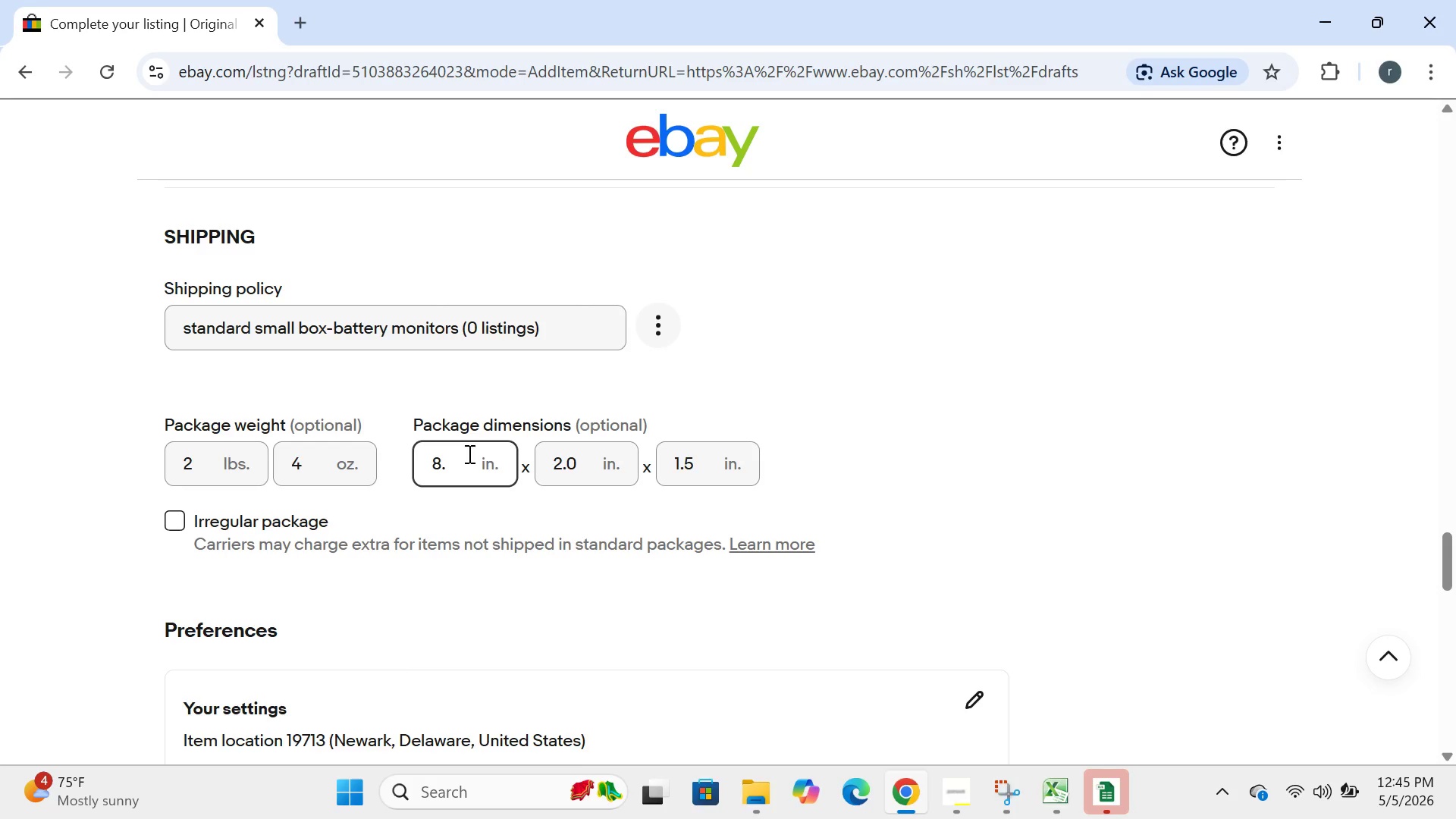 
key(Backspace)
key(Backspace)
key(Backspace)
type(56)
 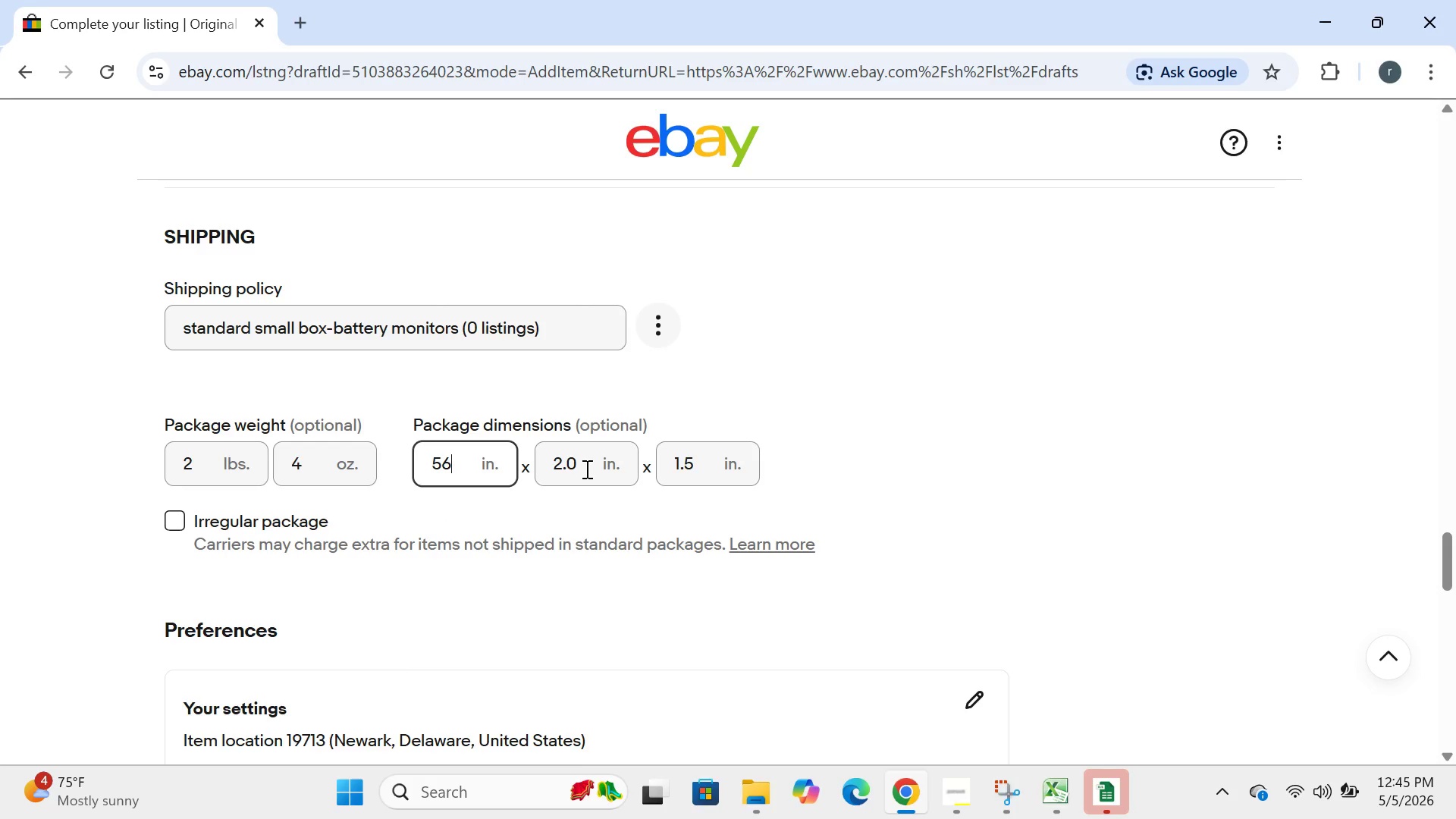 
left_click([585, 469])
 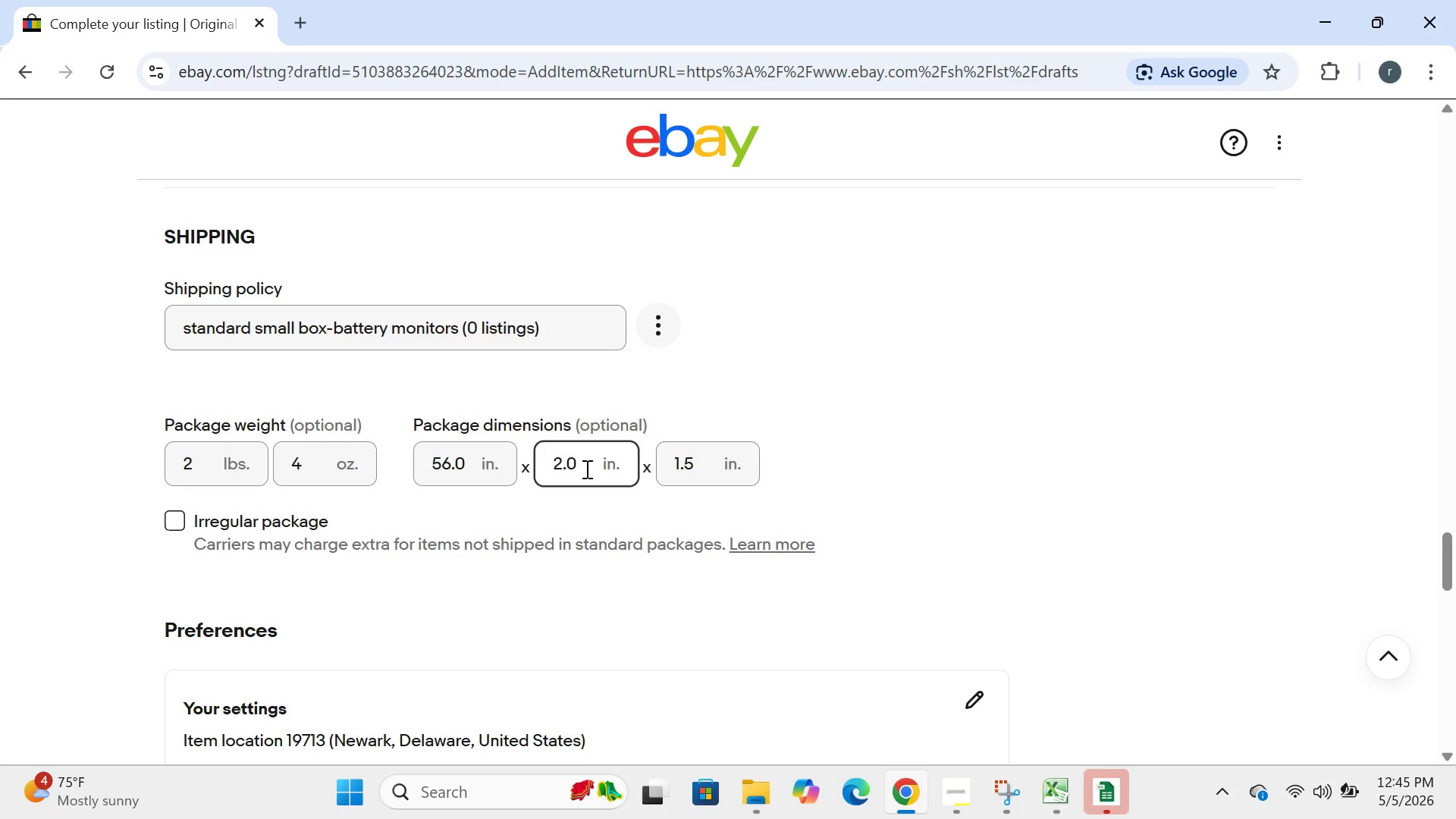 
key(Backspace)
 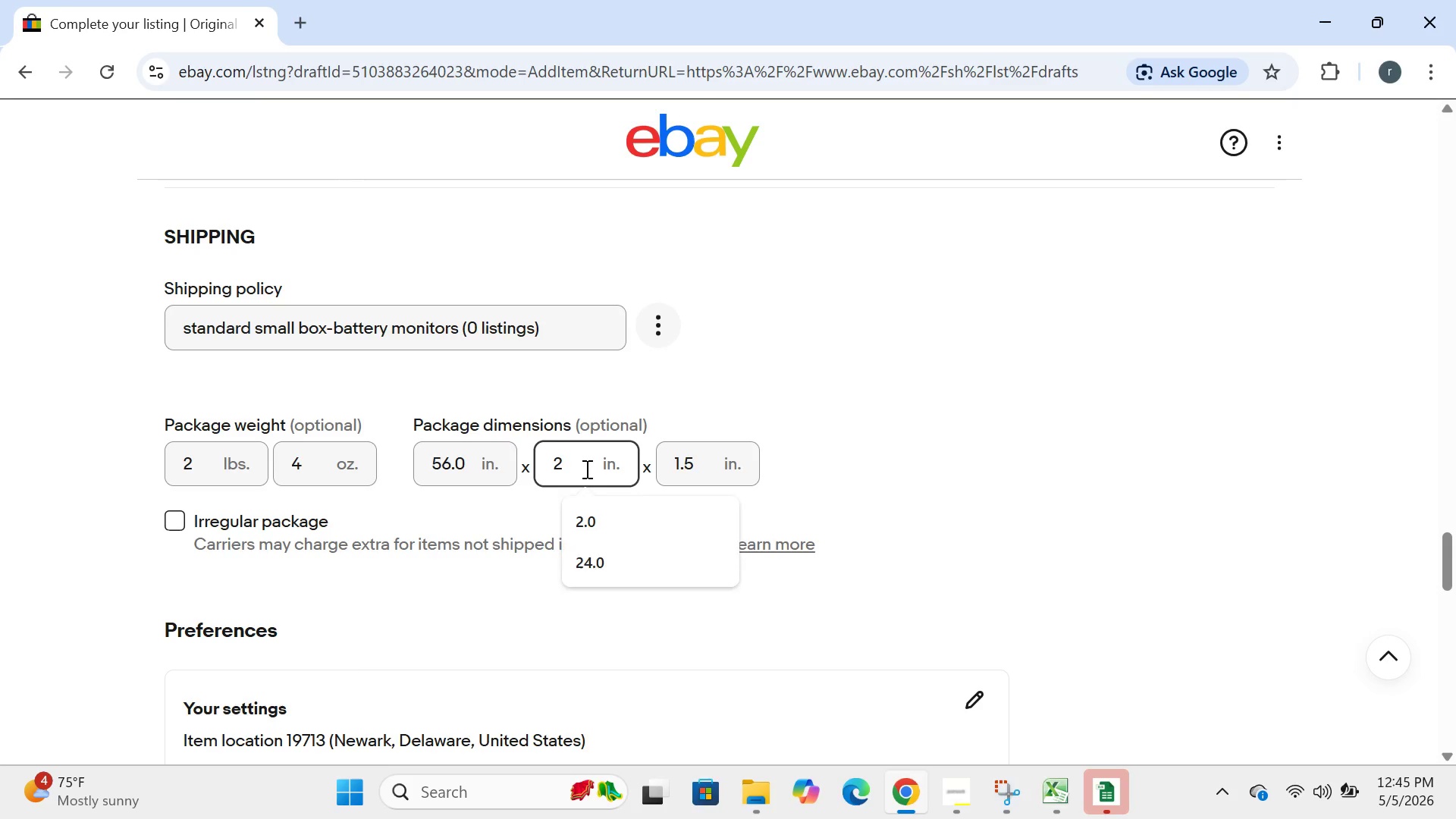 
key(Backspace)
 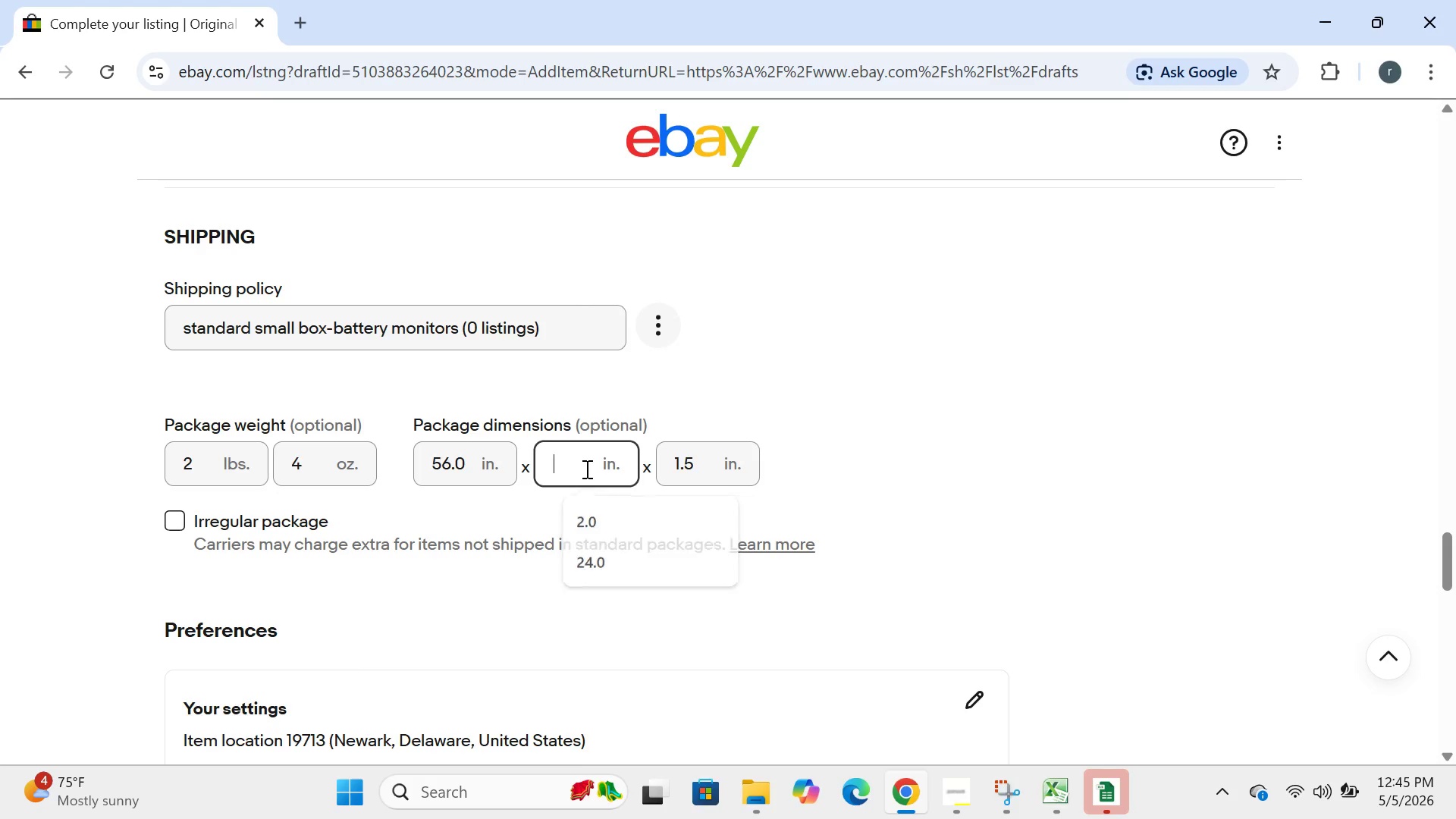 
key(Backspace)
 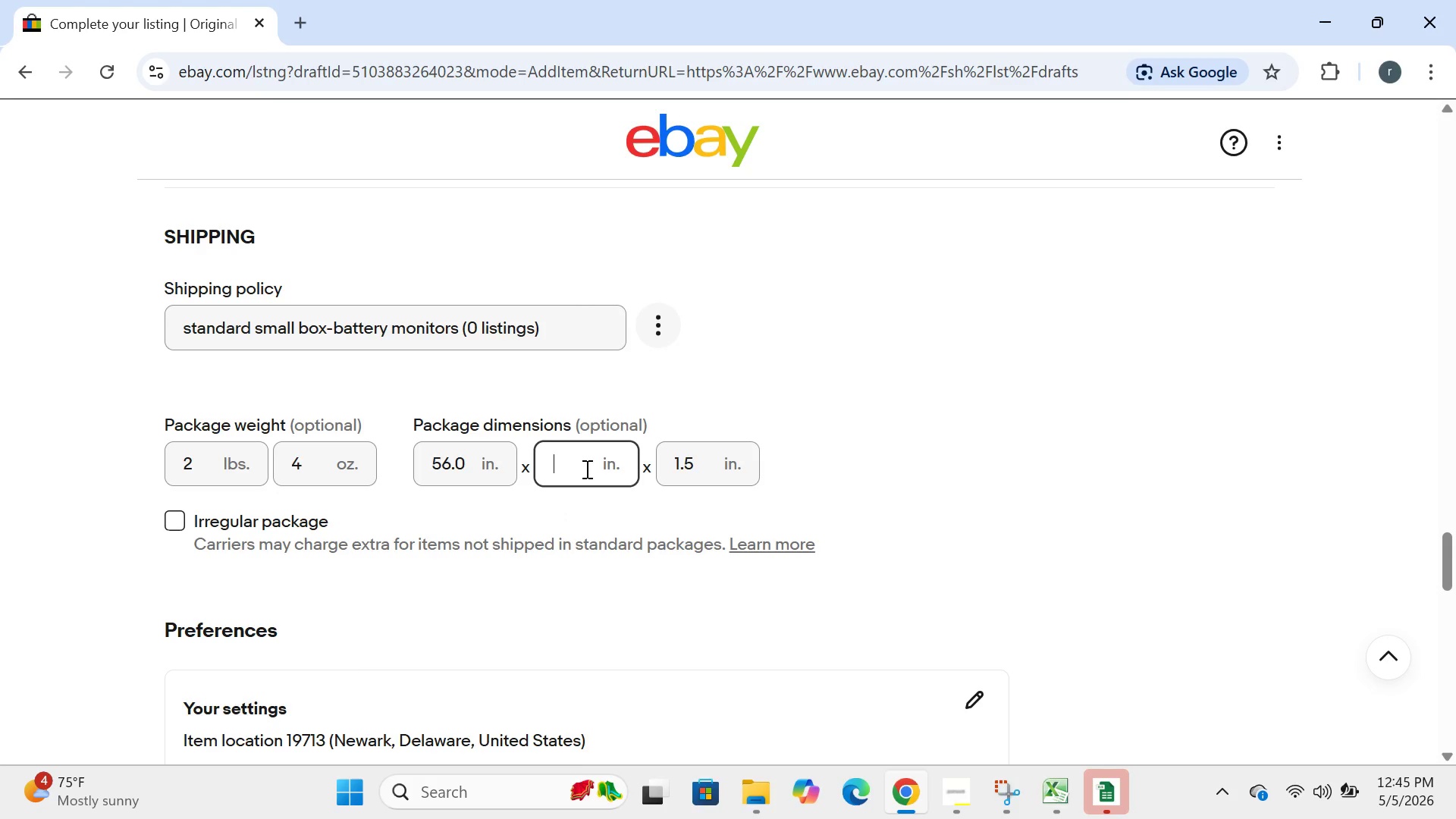 
key(4)
 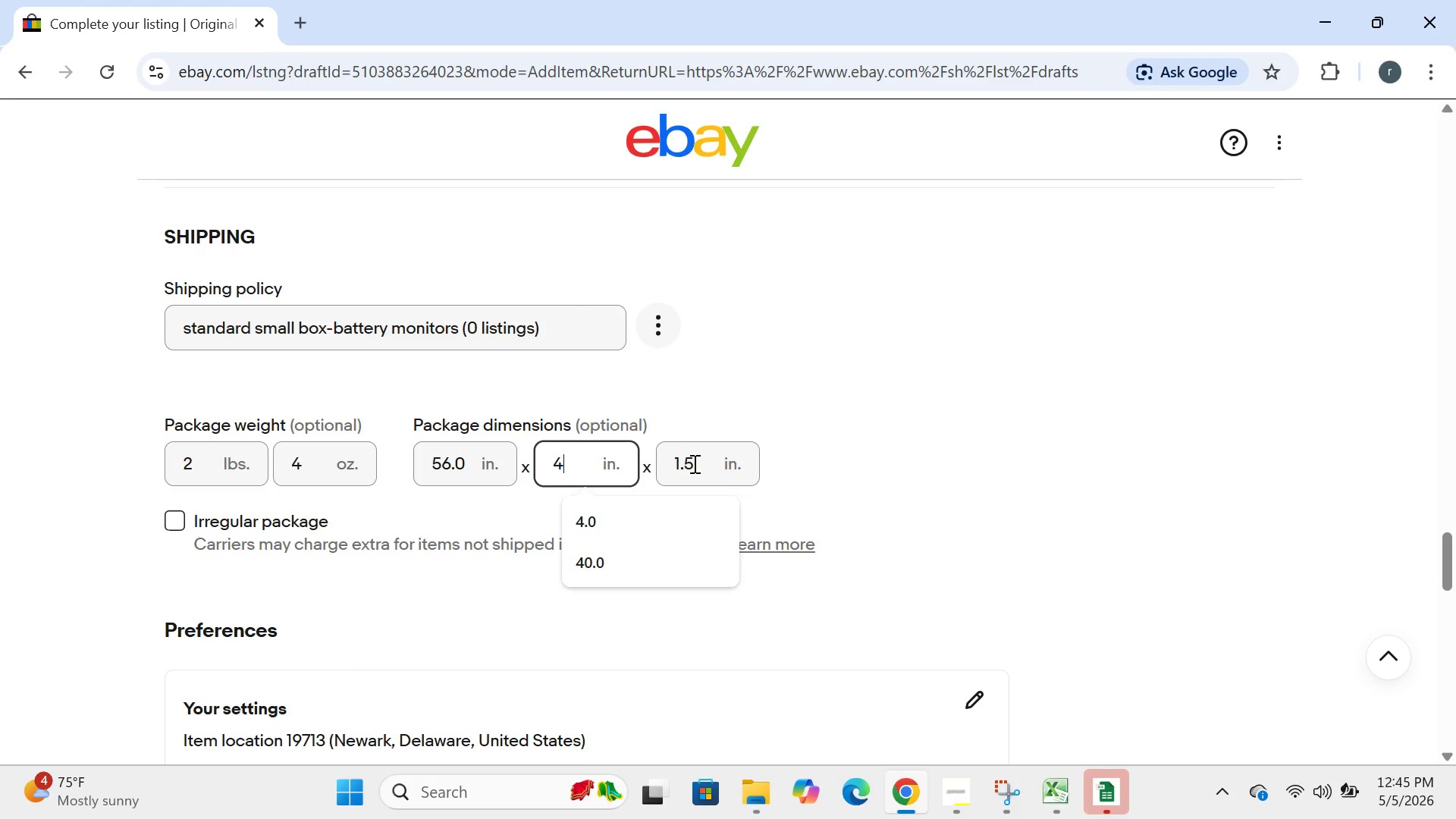 
left_click([696, 464])
 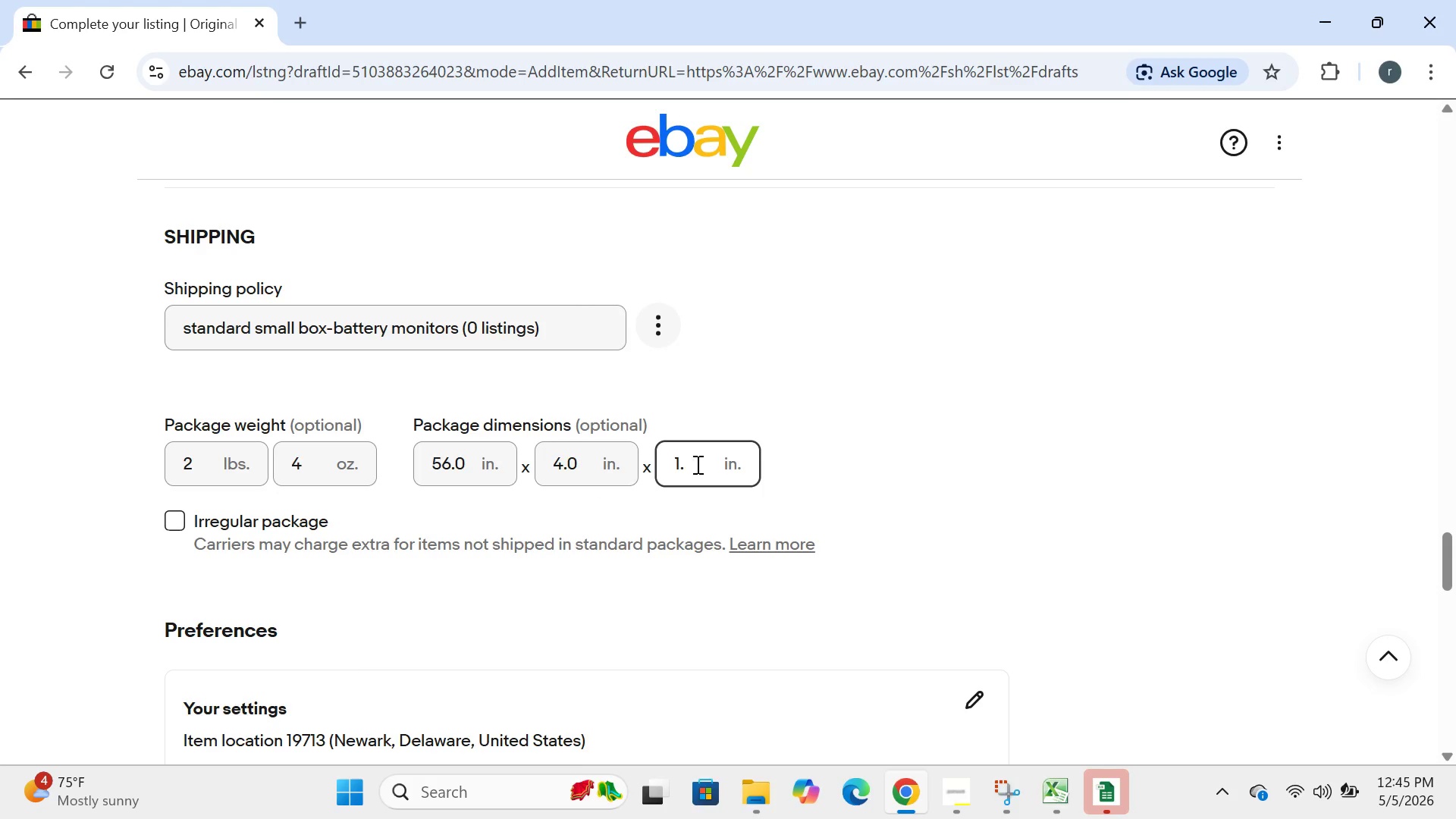 
key(Backspace)
 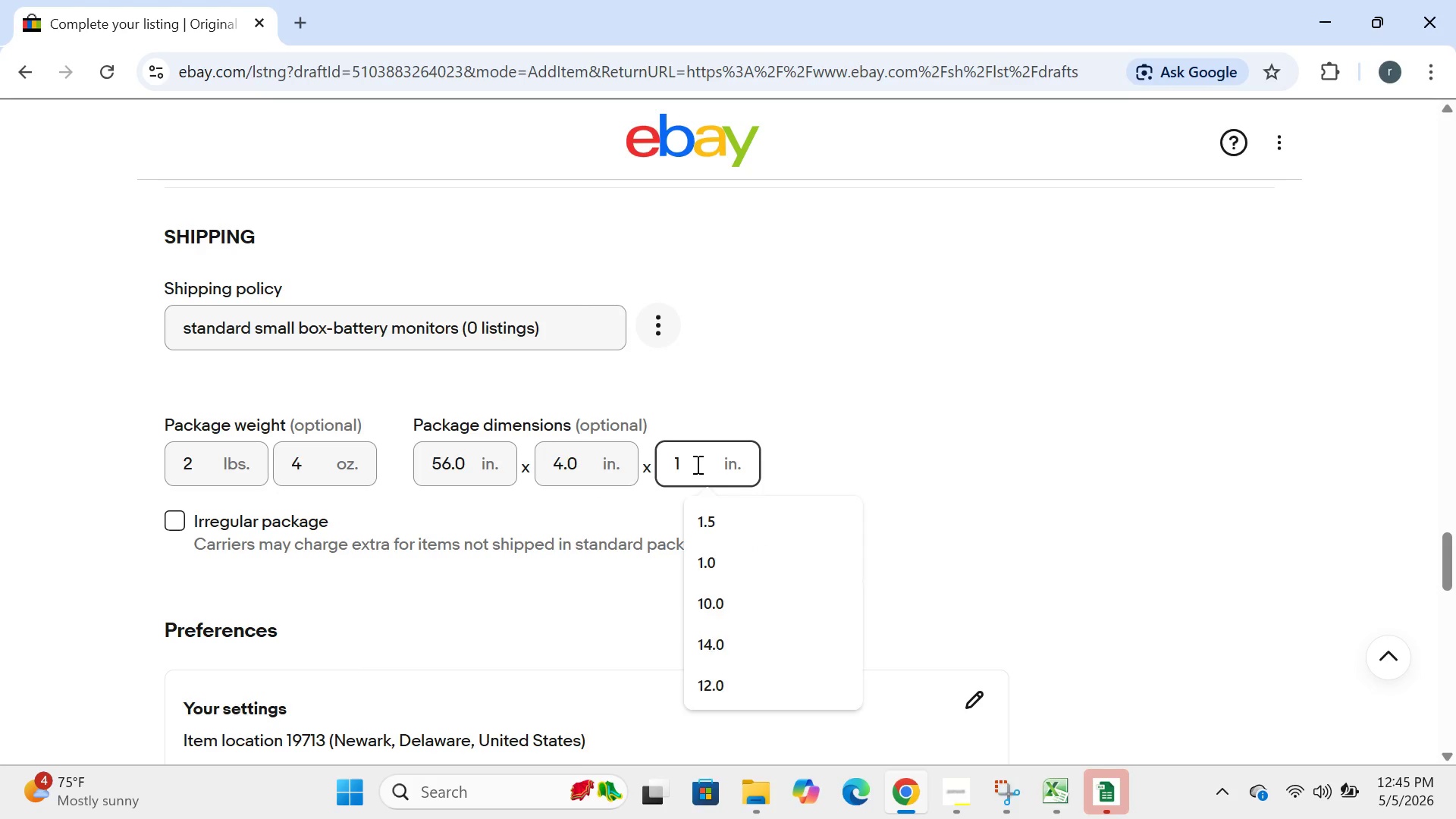 
key(Backspace)
 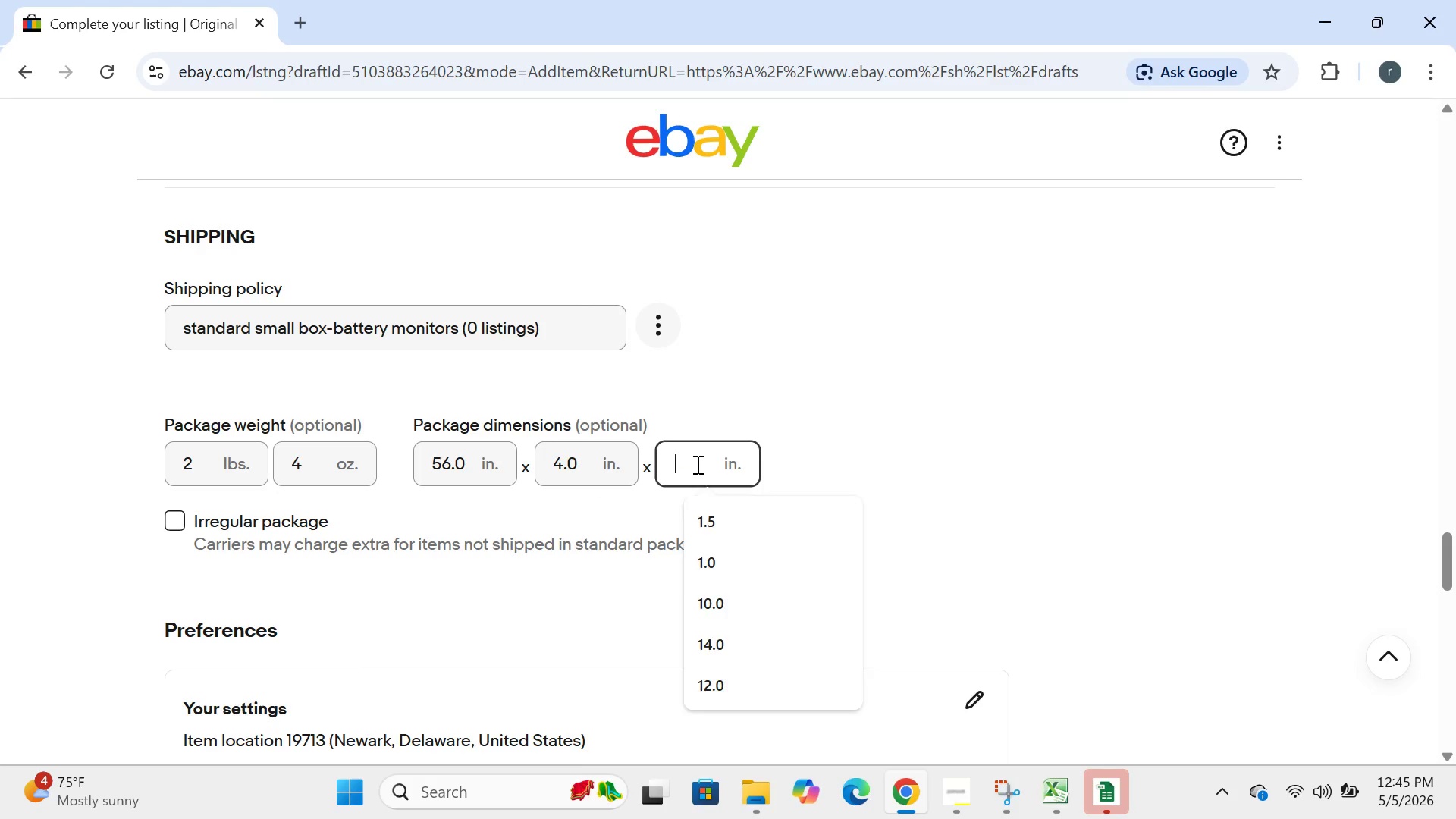 
key(Backspace)
 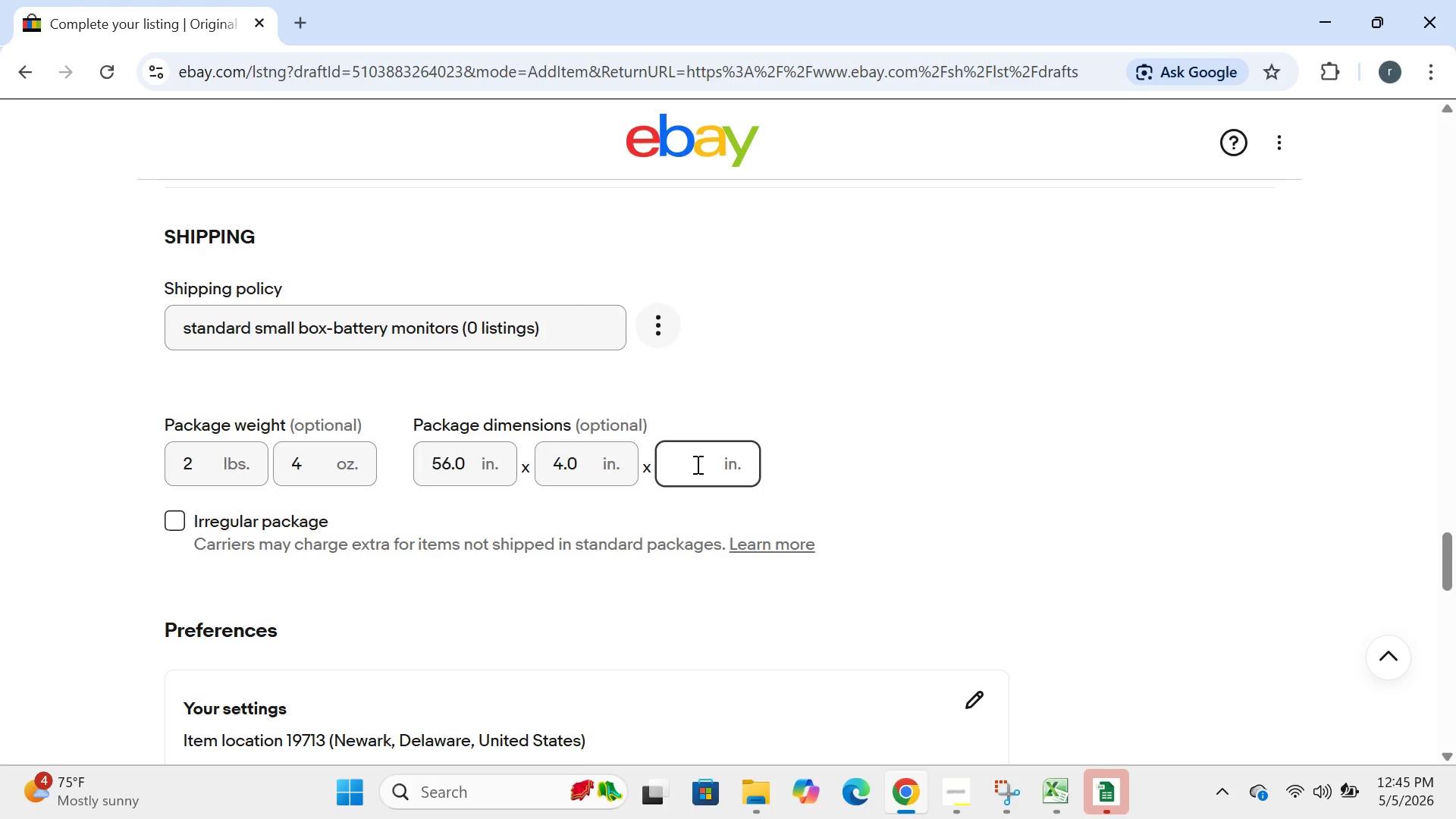 
key(5)
 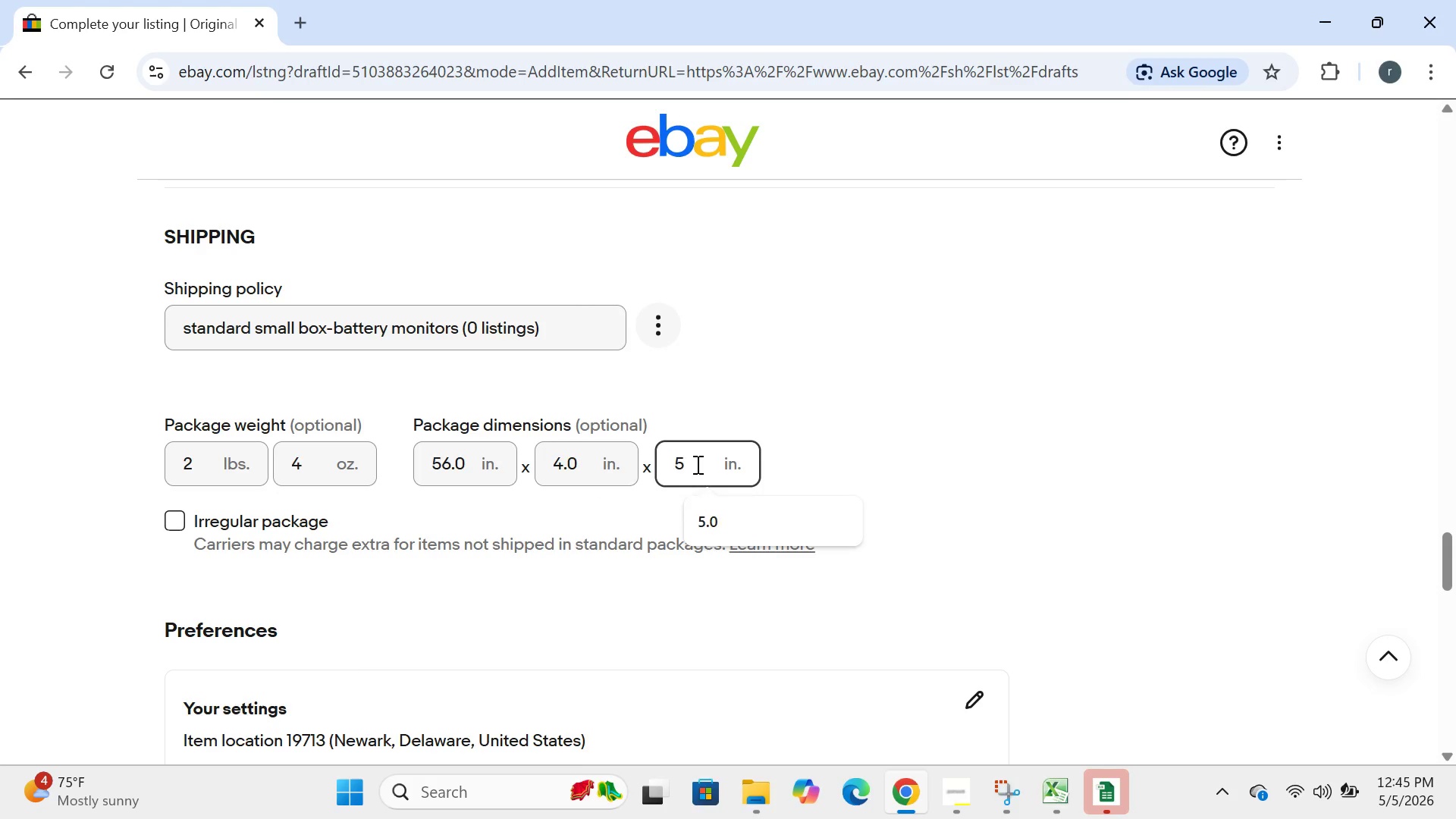 
key(Backspace)
 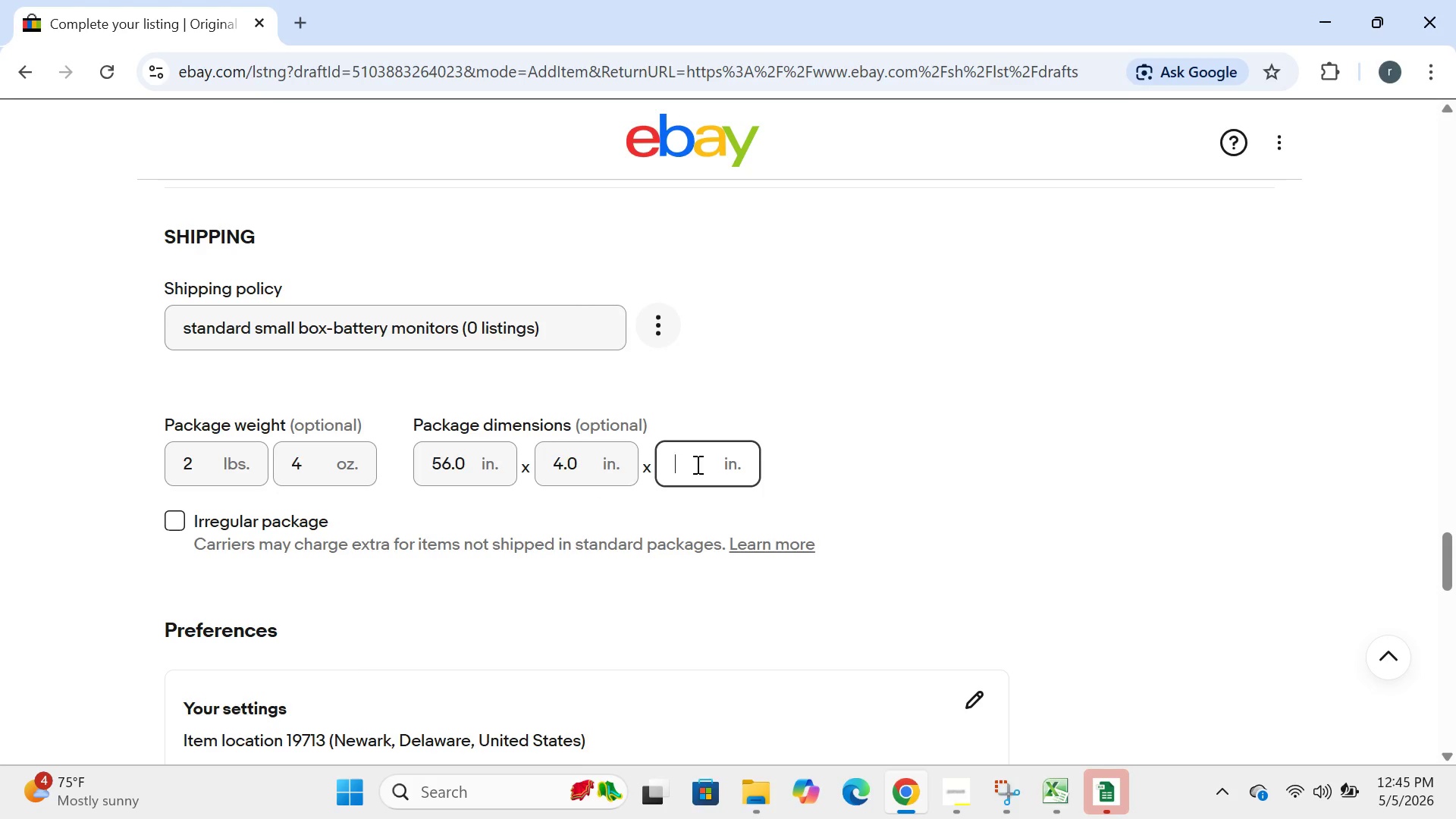 
key(4)
 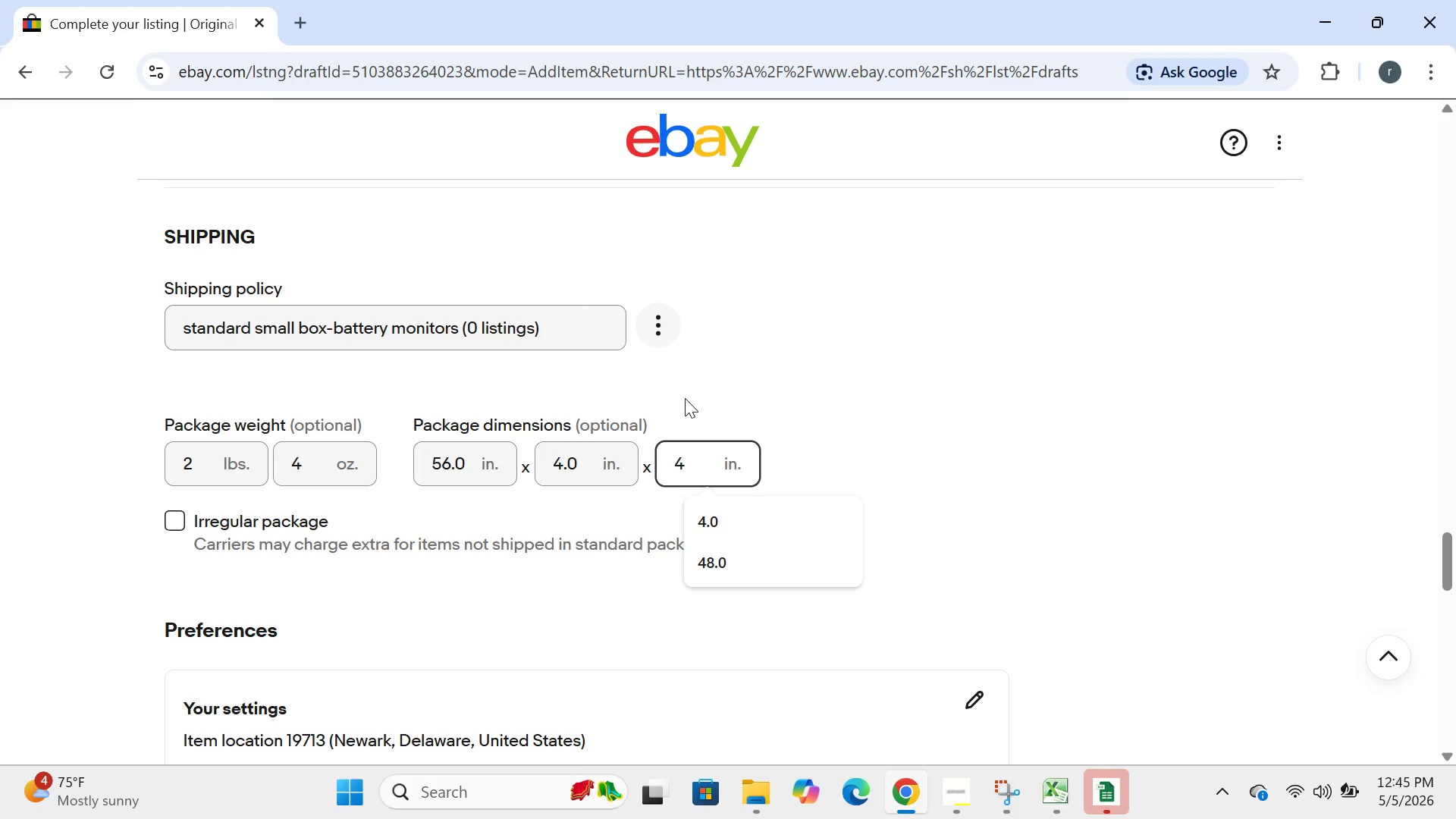 
mouse_move([679, 415])
 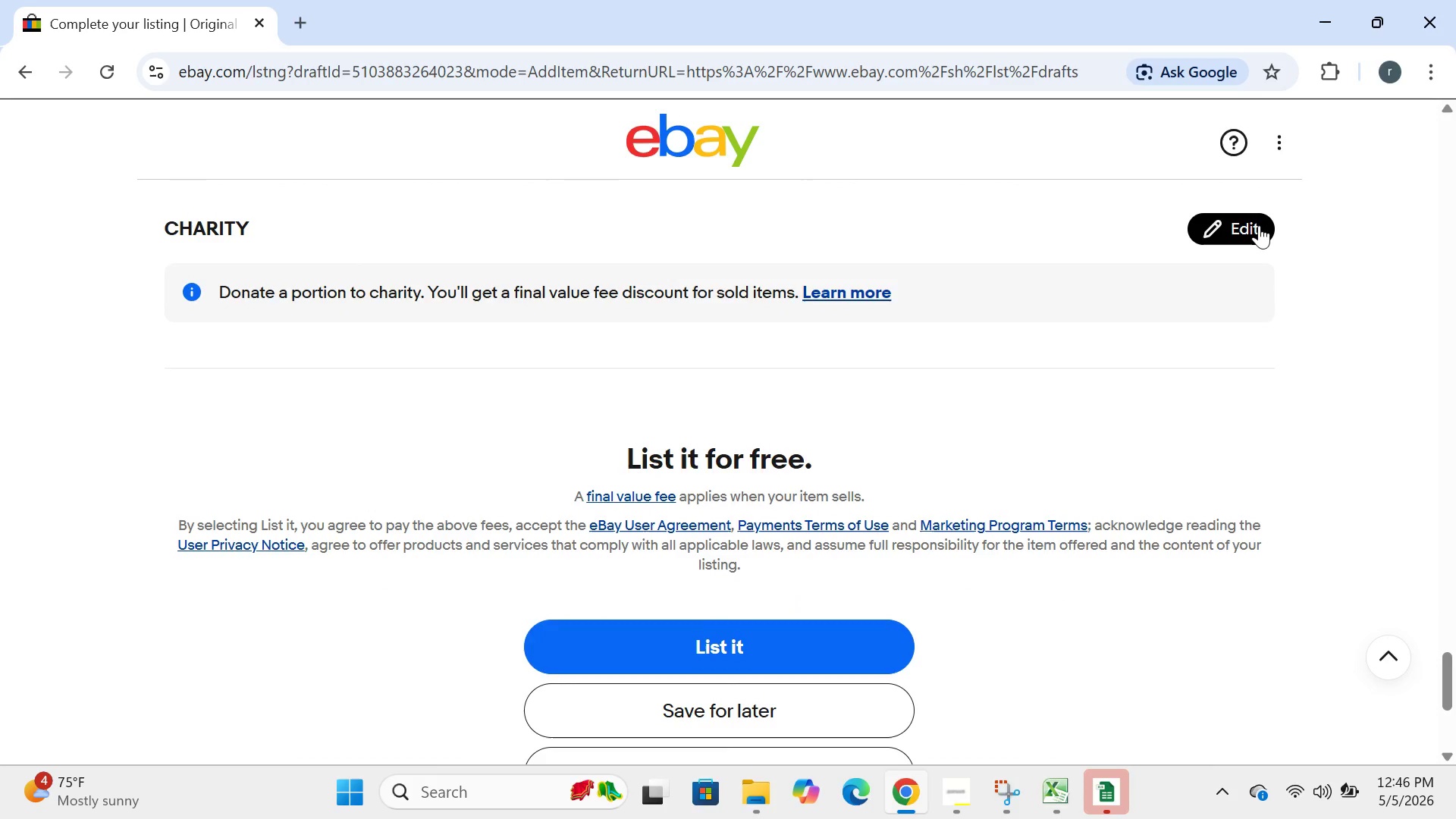 
left_click([1253, 226])
 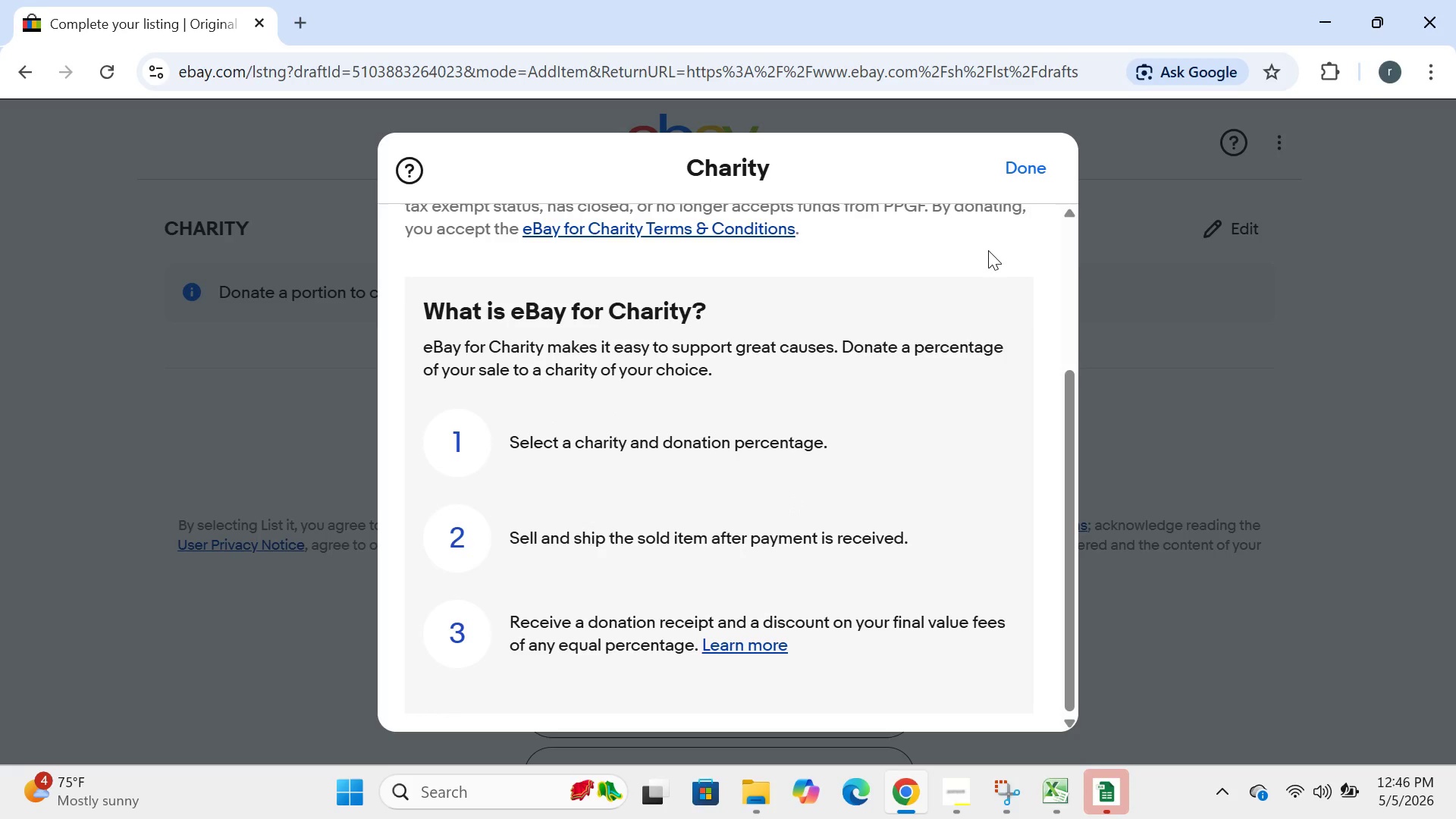 
wait(6.8)
 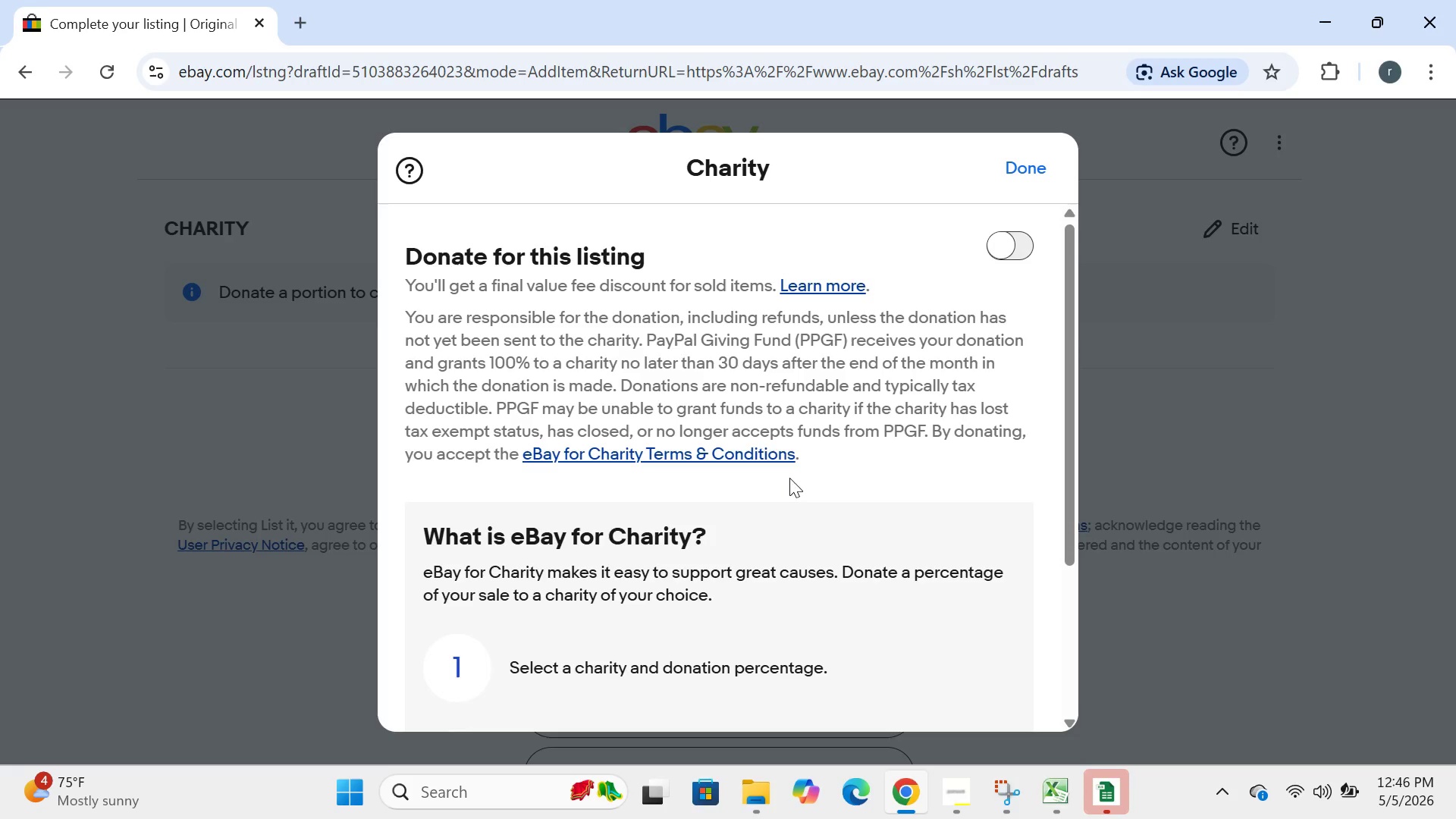 
left_click([1008, 180])
 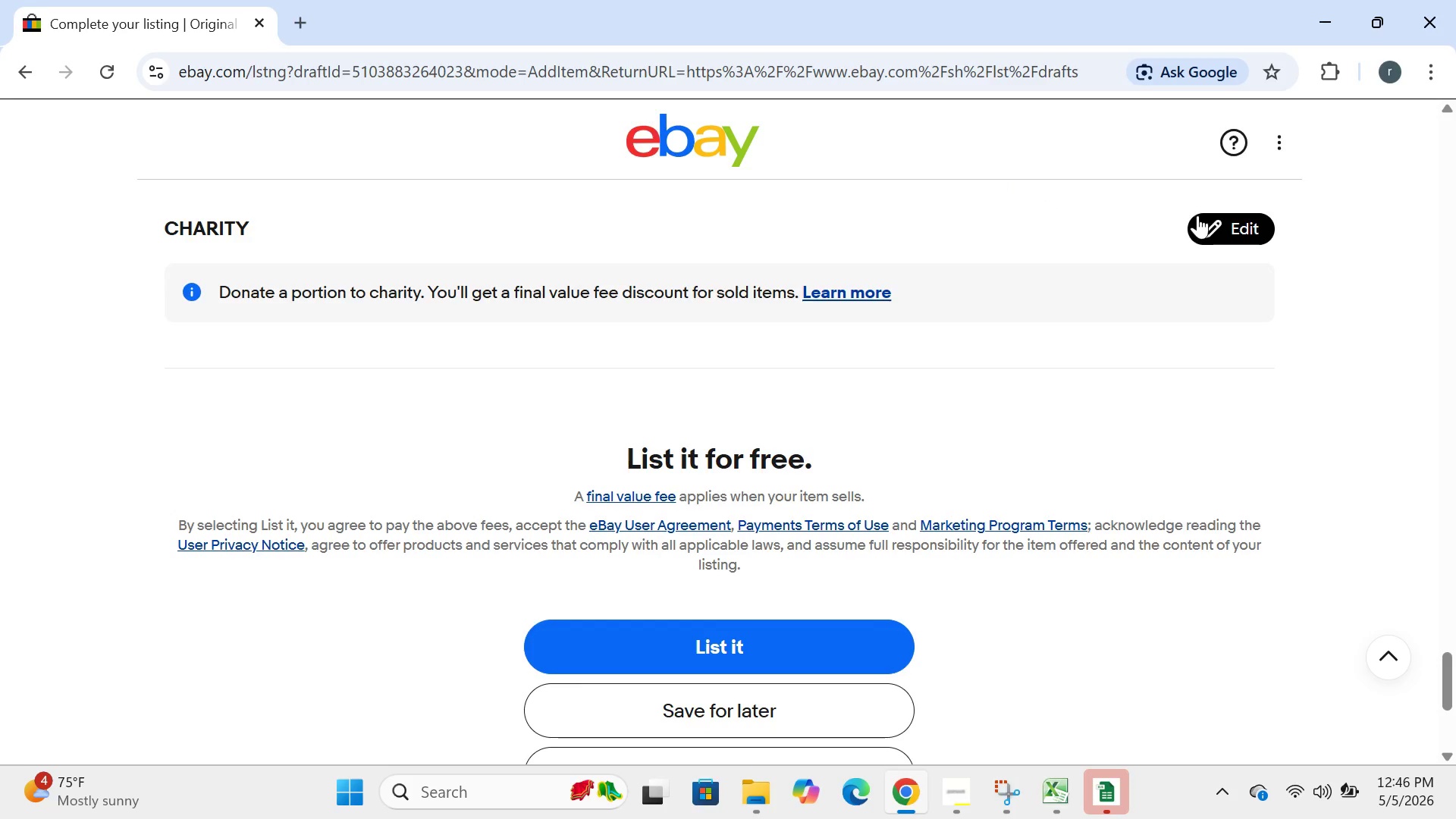 
left_click([1204, 249])
 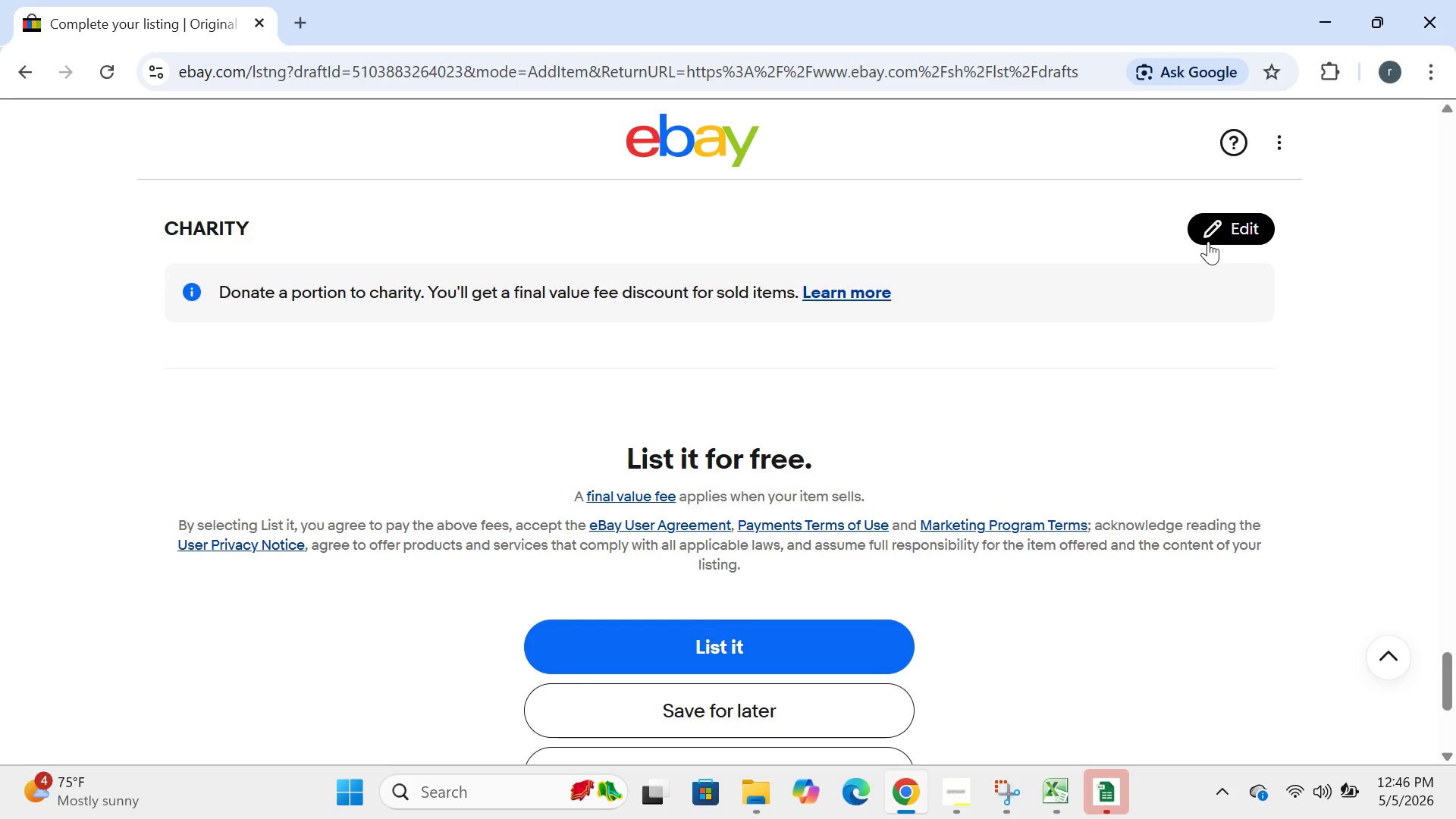 
double_click([1208, 241])
 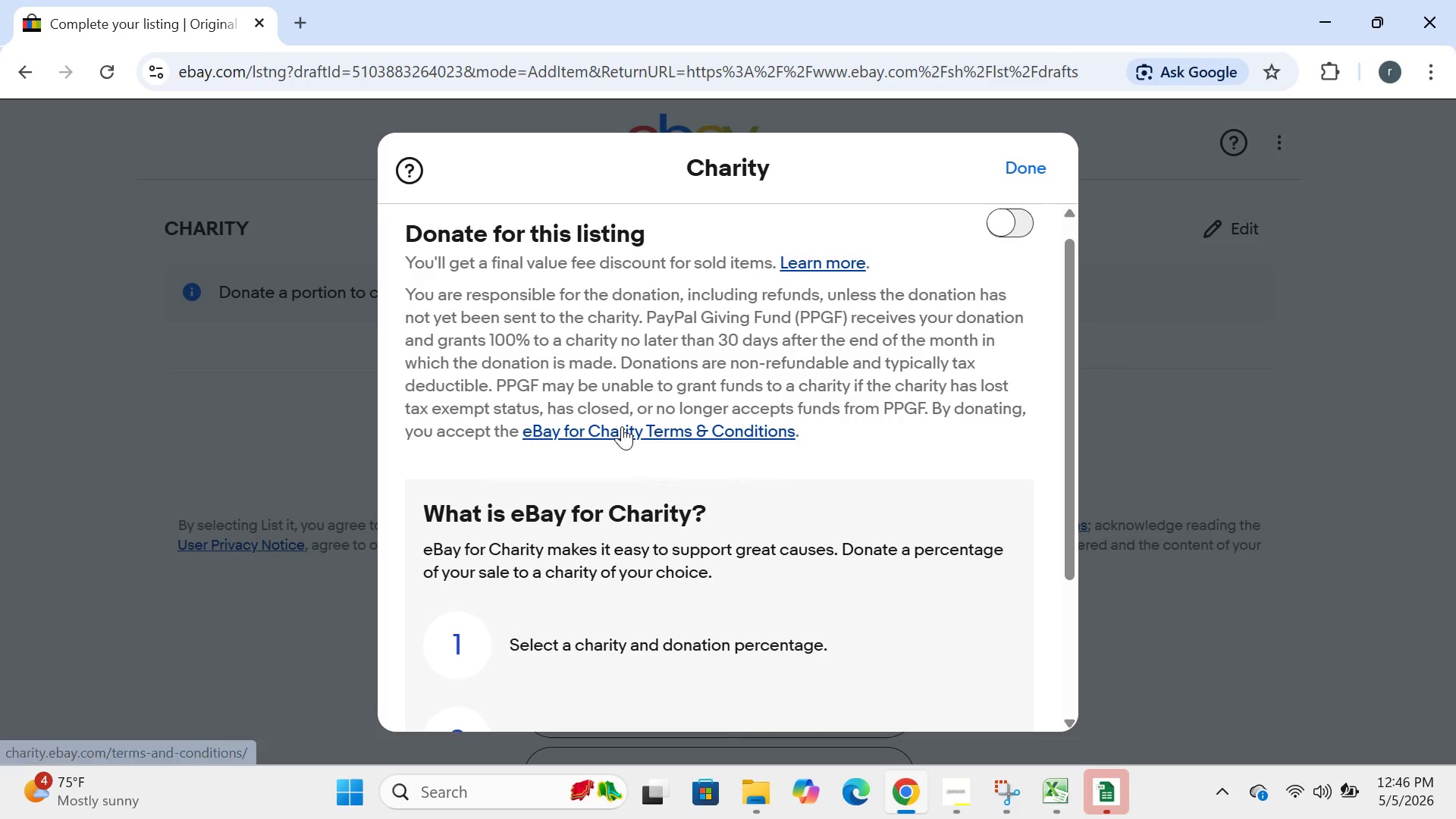 
wait(7.89)
 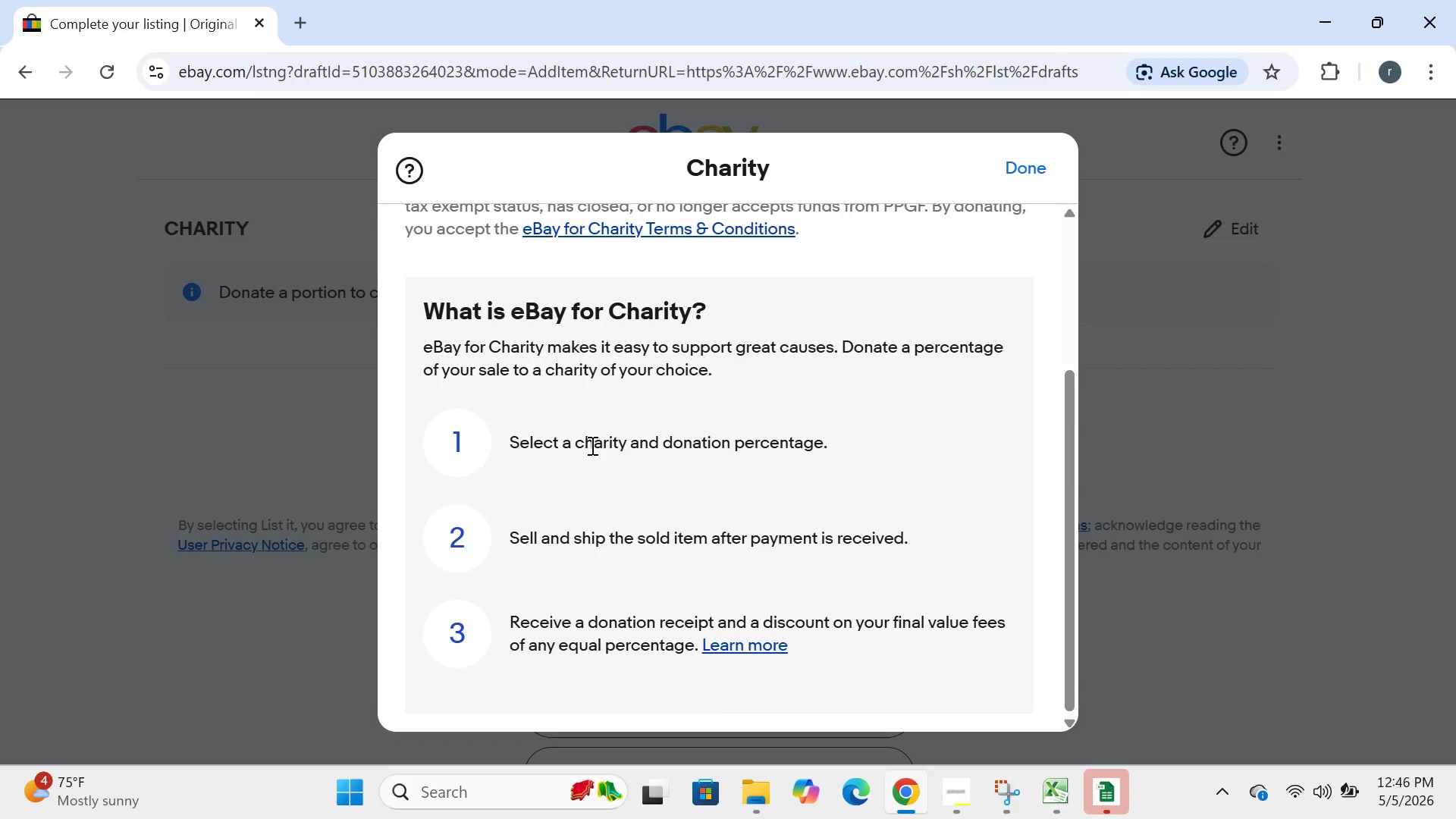 
left_click([1016, 223])
 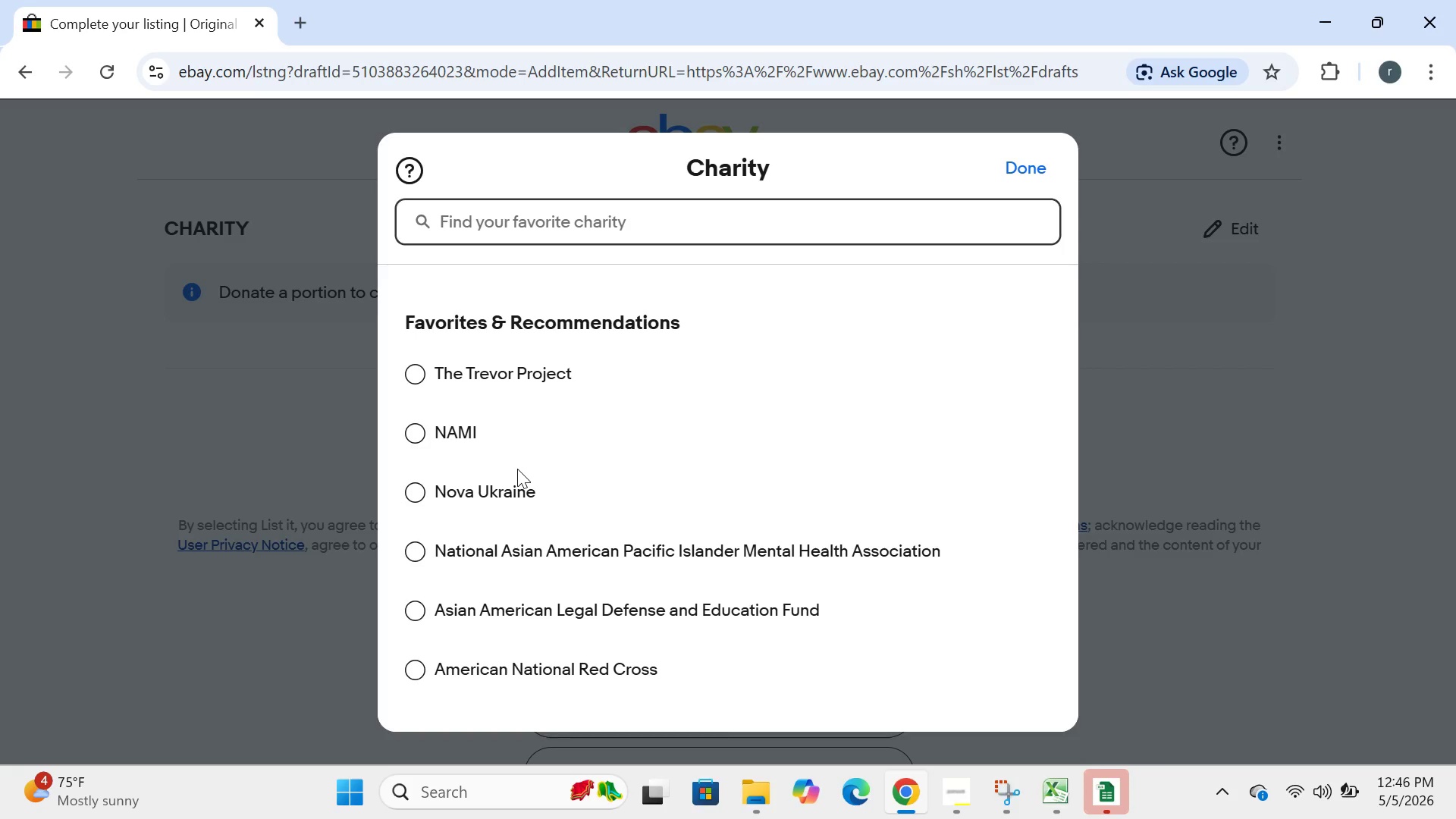 
wait(44.06)
 